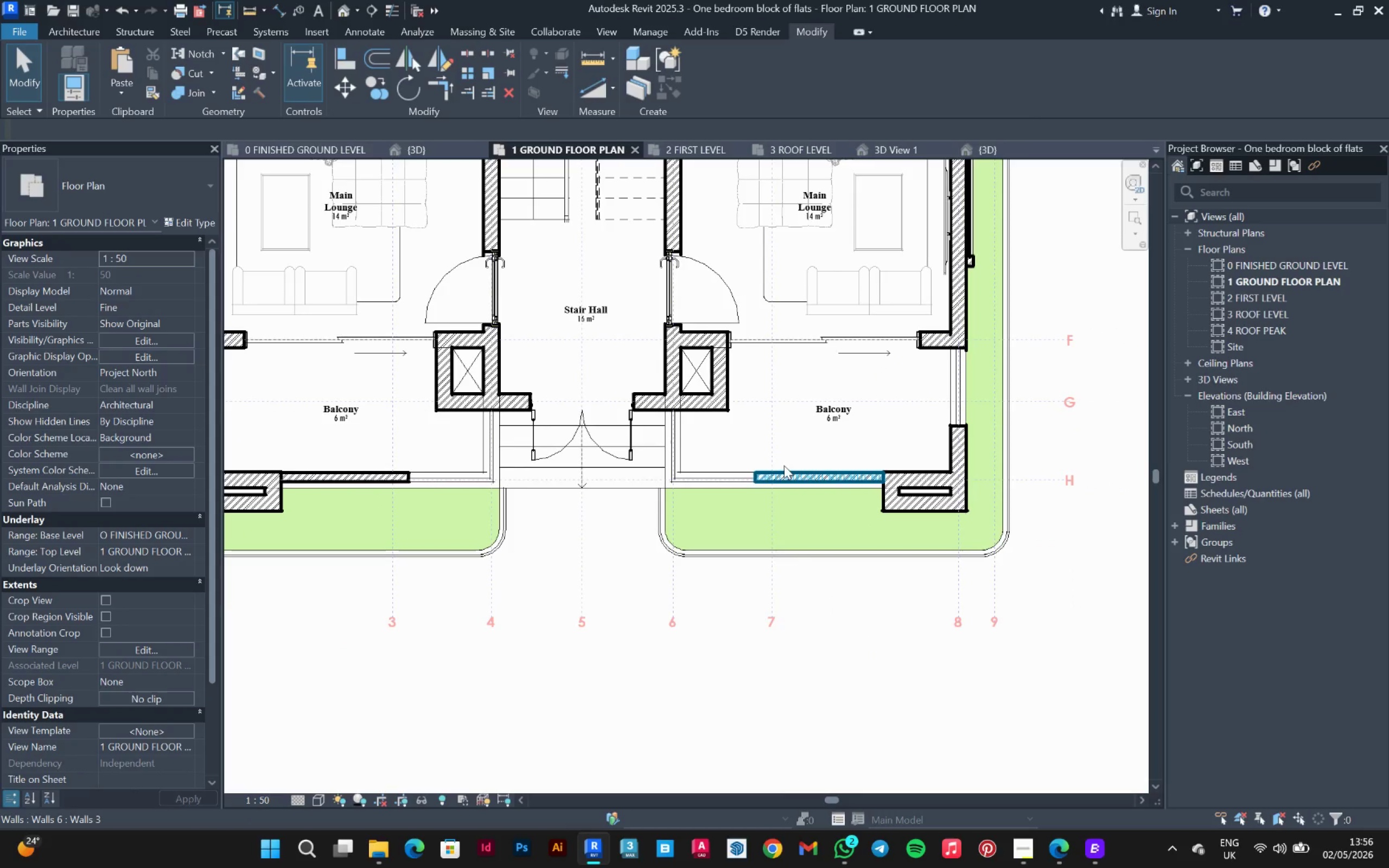 
type(vgw)
 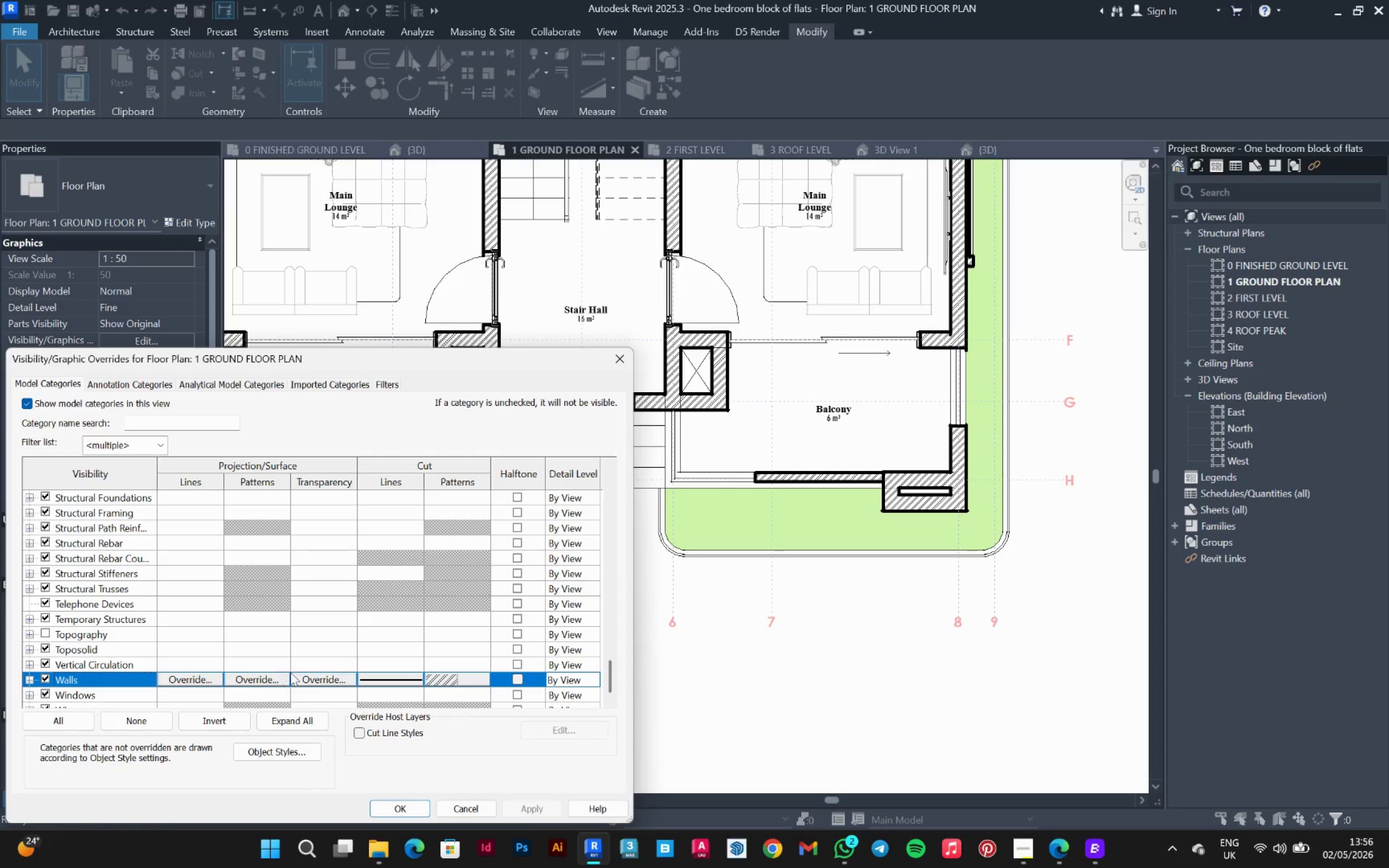 
left_click([614, 360])
 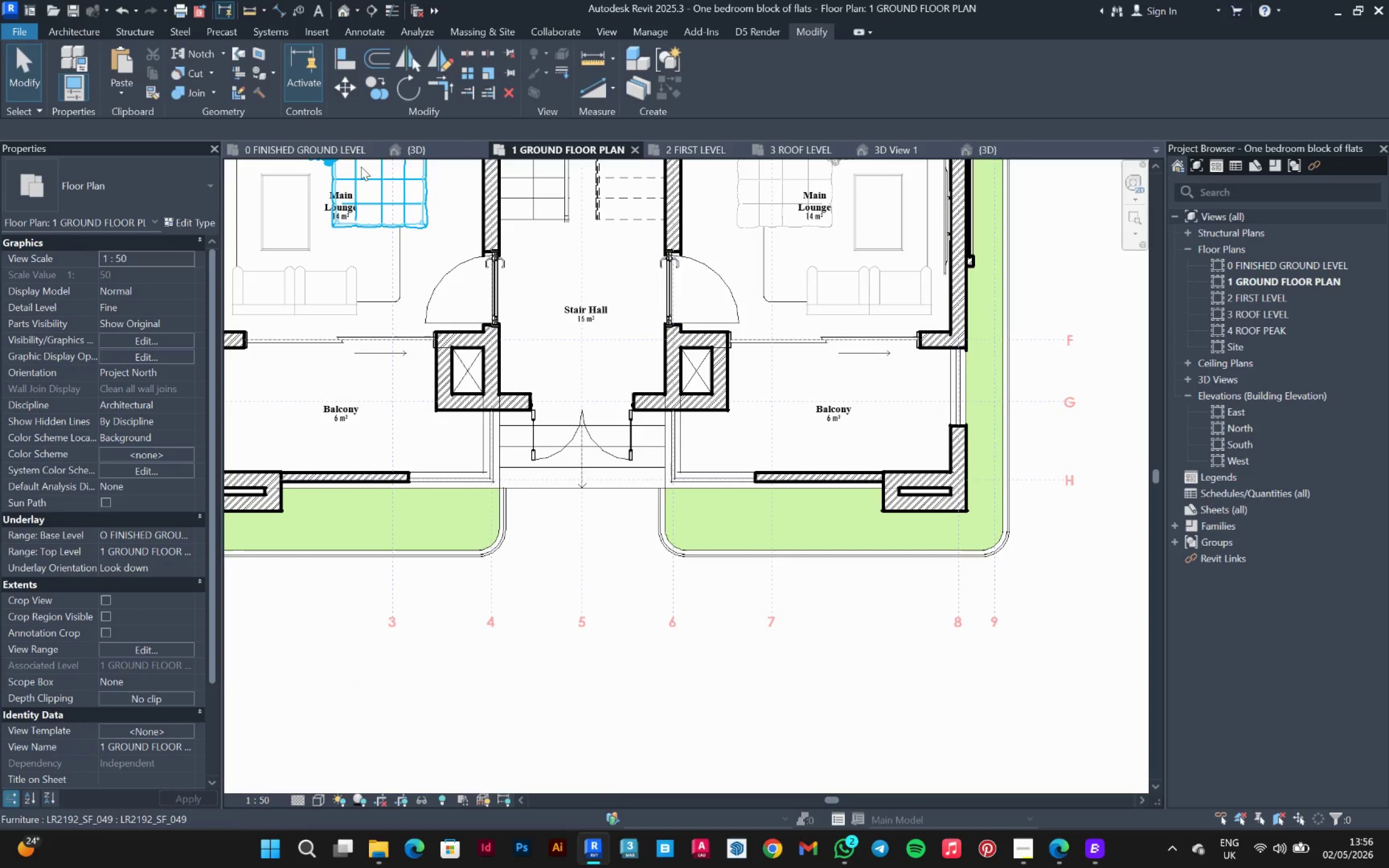 
left_click([315, 148])
 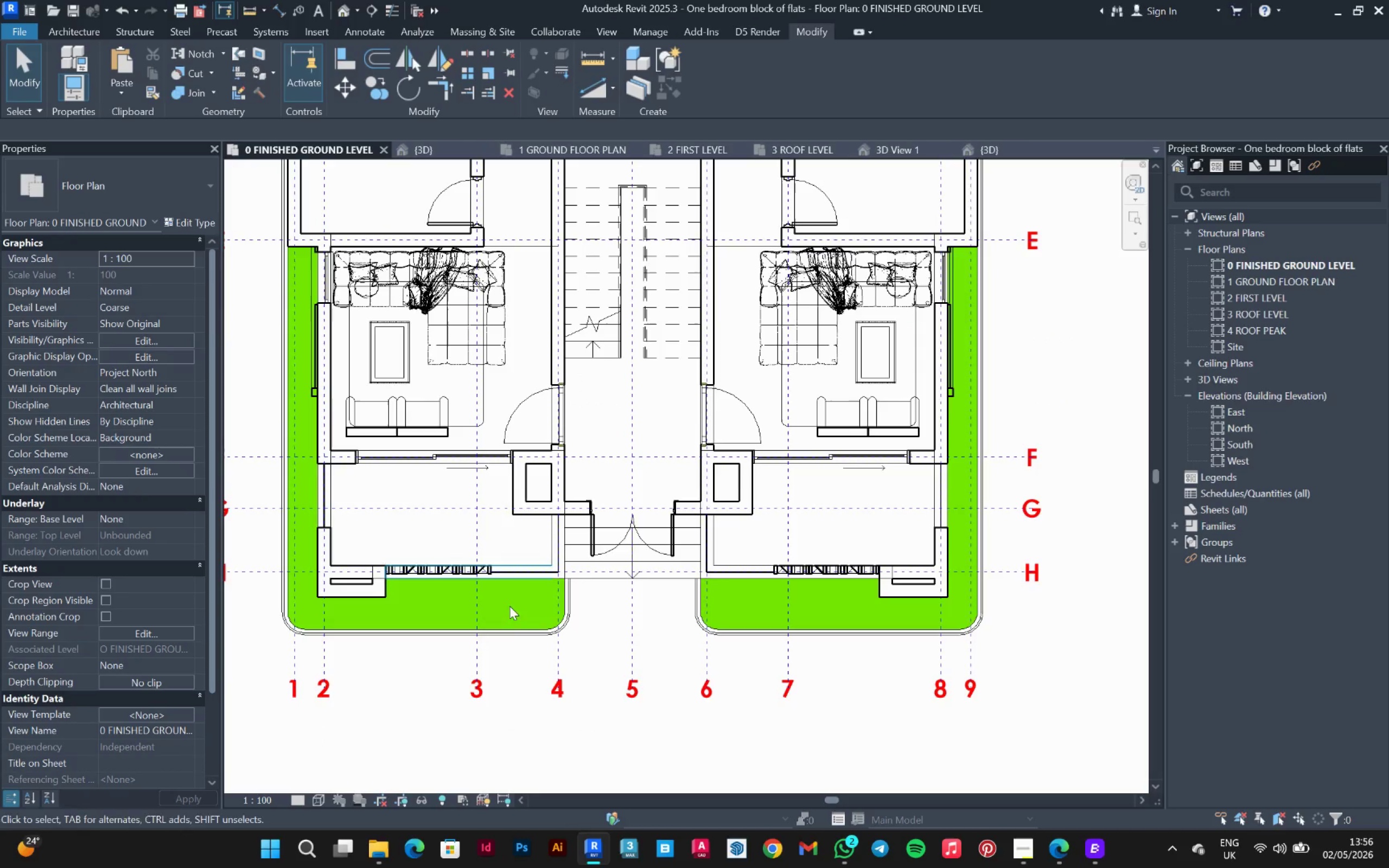 
scroll: coordinate [512, 637], scroll_direction: up, amount: 2.0
 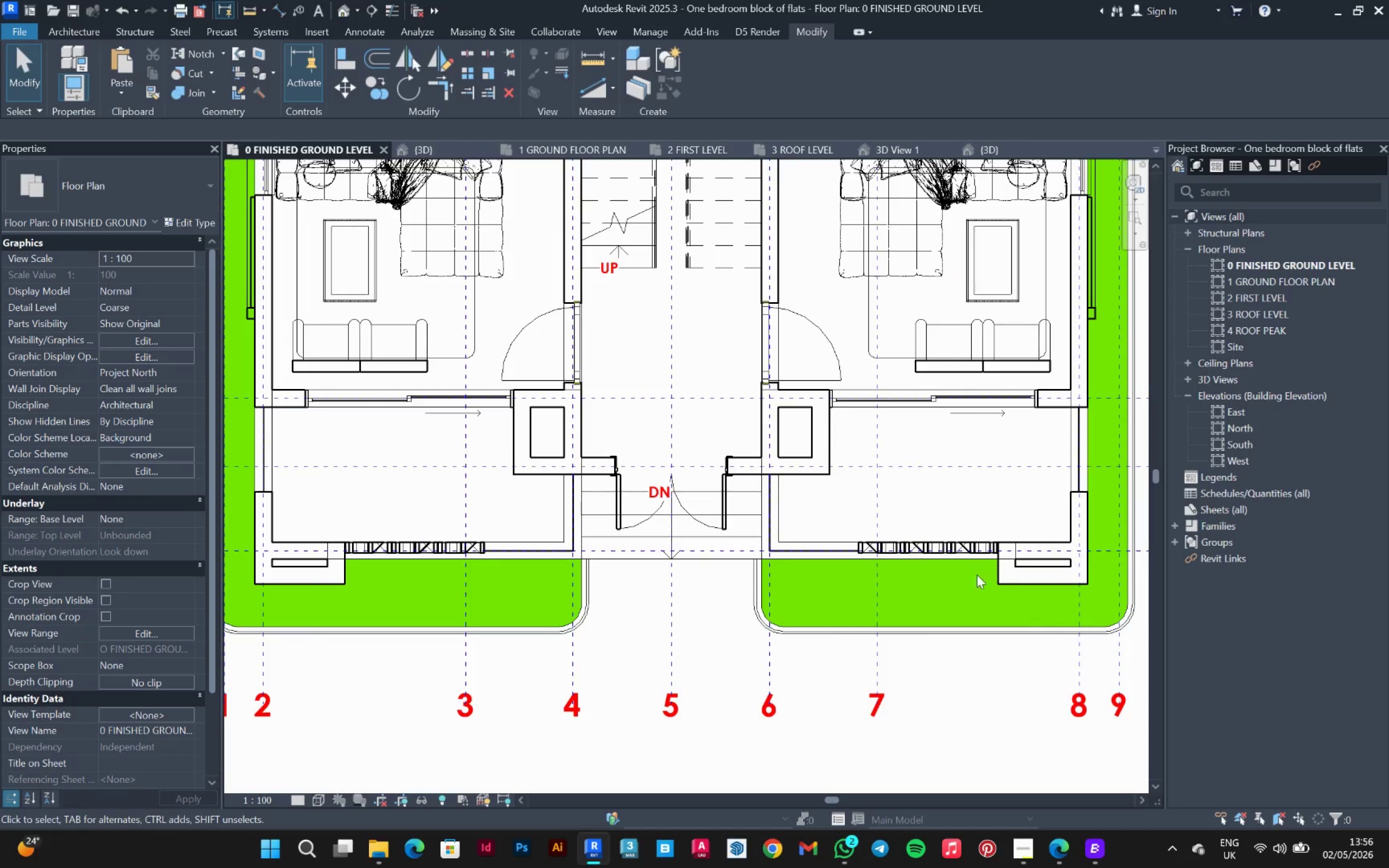 
scroll: coordinate [654, 712], scroll_direction: down, amount: 3.0
 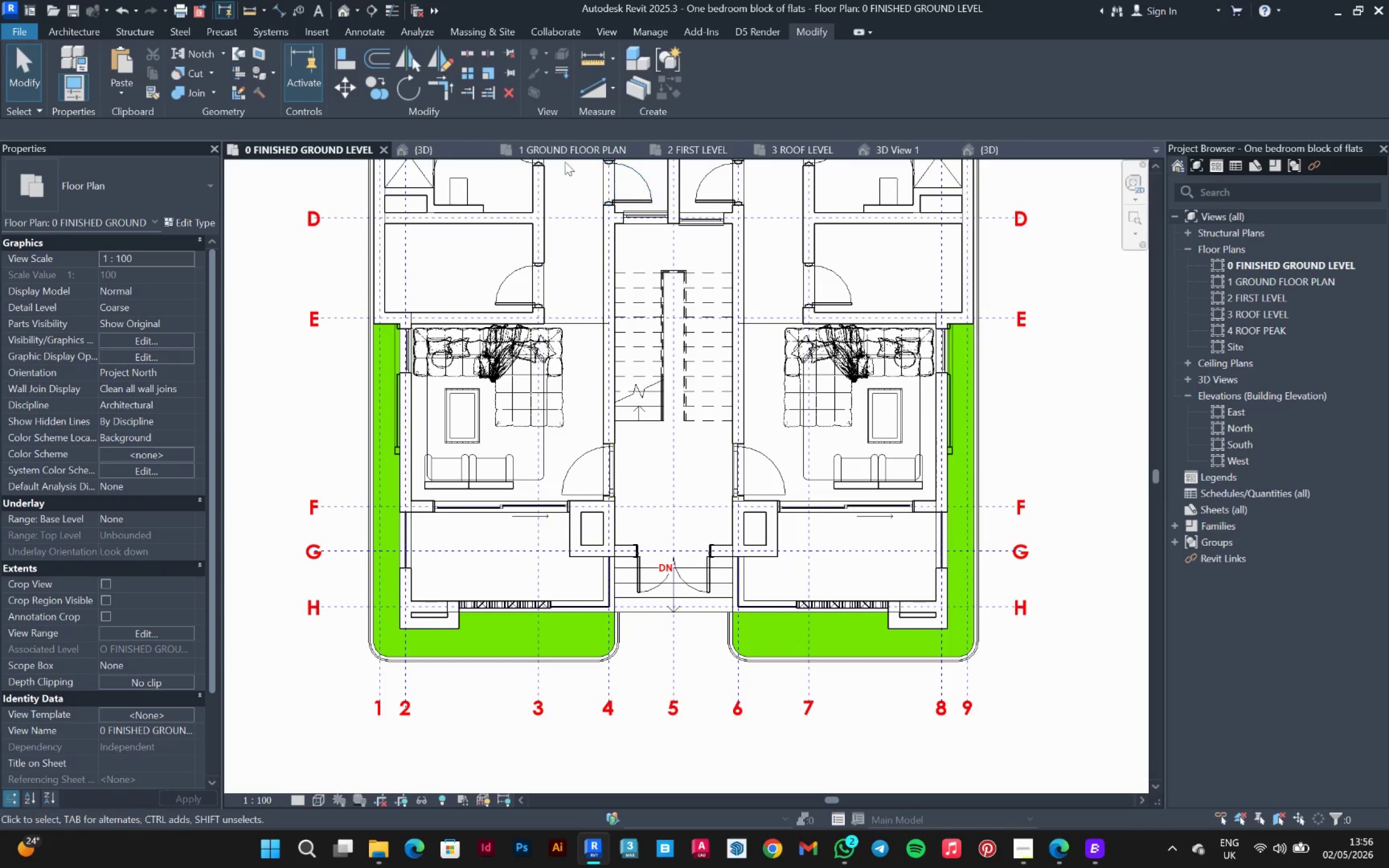 
left_click([565, 149])
 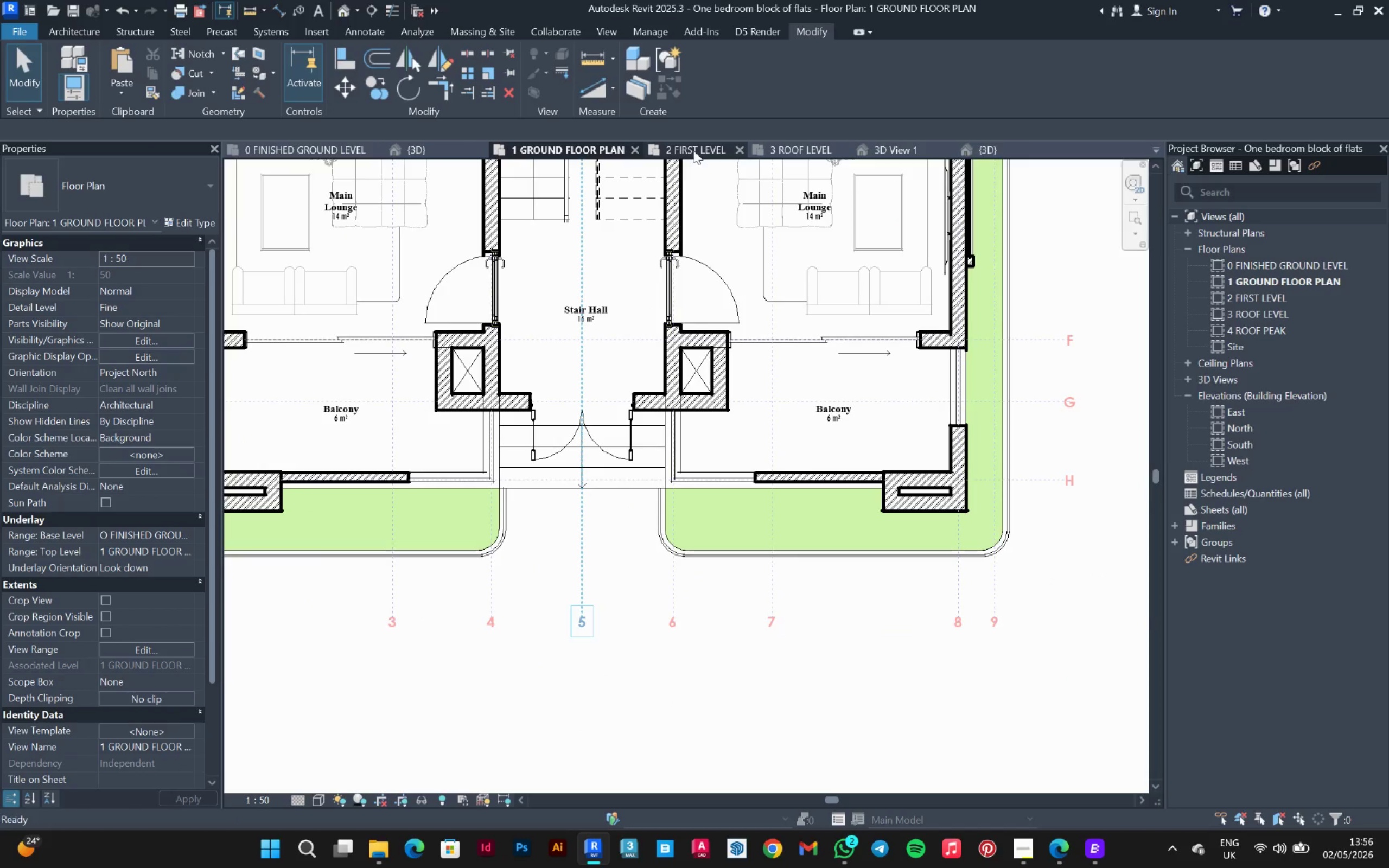 
scroll: coordinate [738, 348], scroll_direction: down, amount: 25.0
 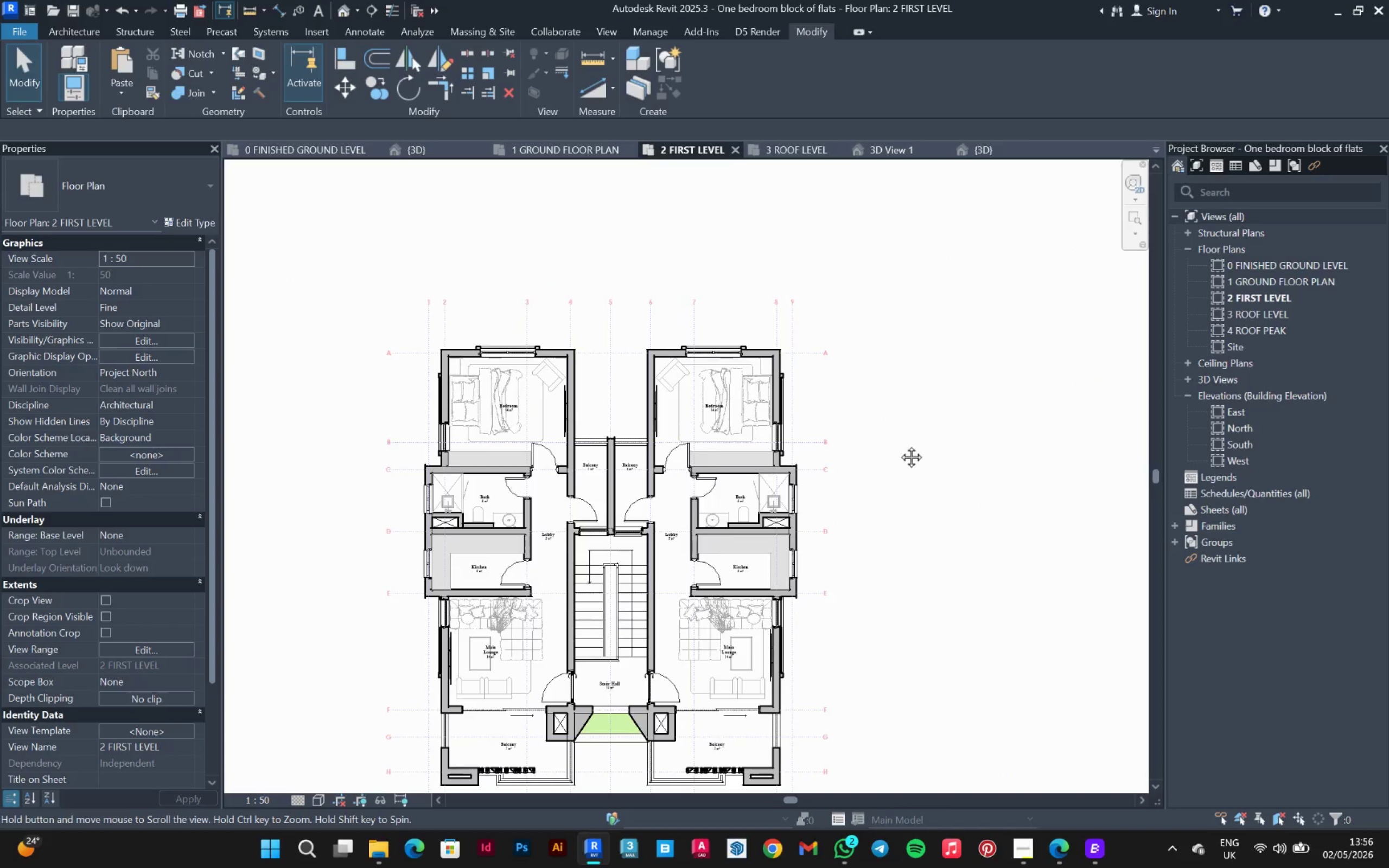 
scroll: coordinate [773, 555], scroll_direction: up, amount: 12.0
 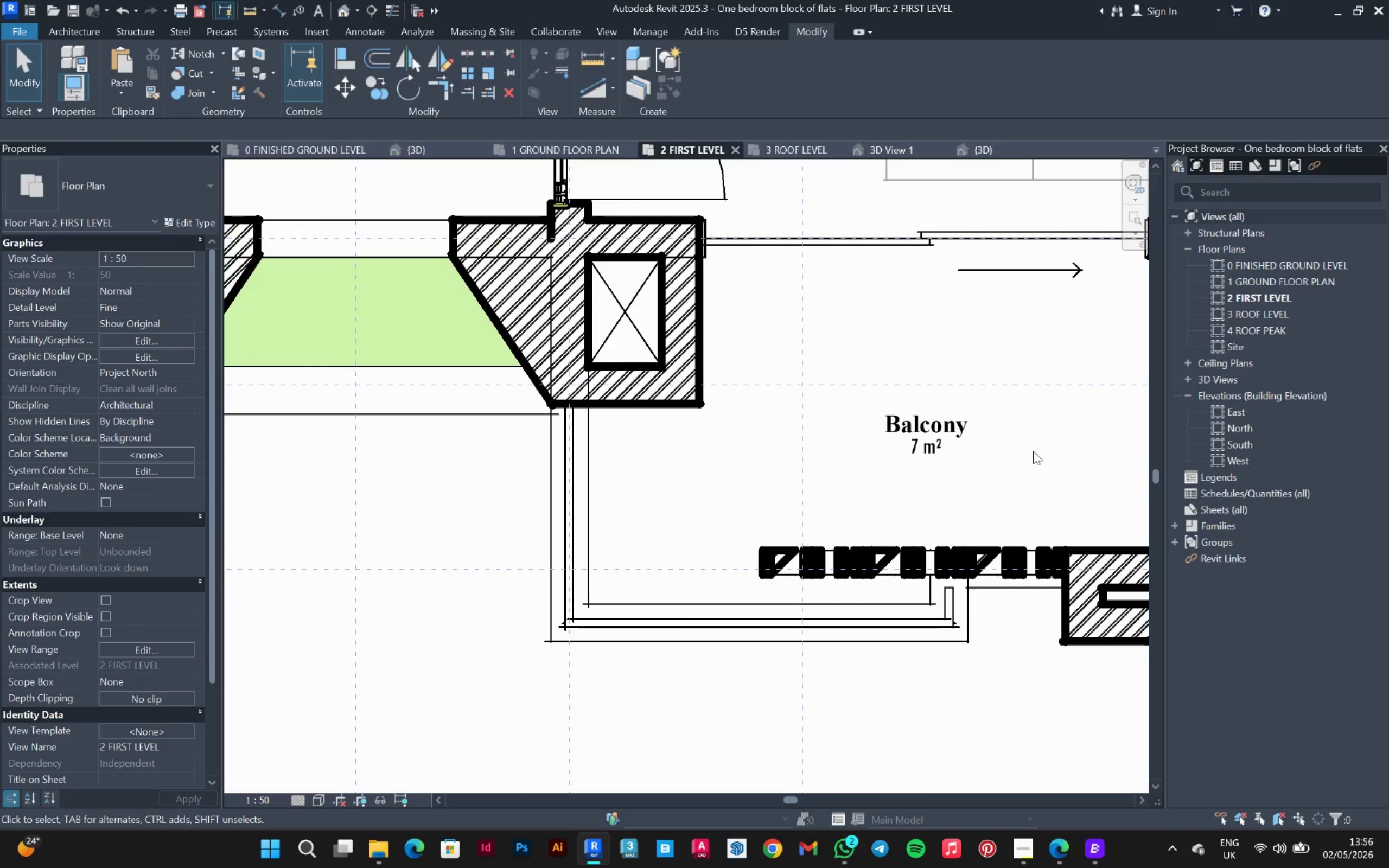 
scroll: coordinate [1033, 451], scroll_direction: down, amount: 1.0
 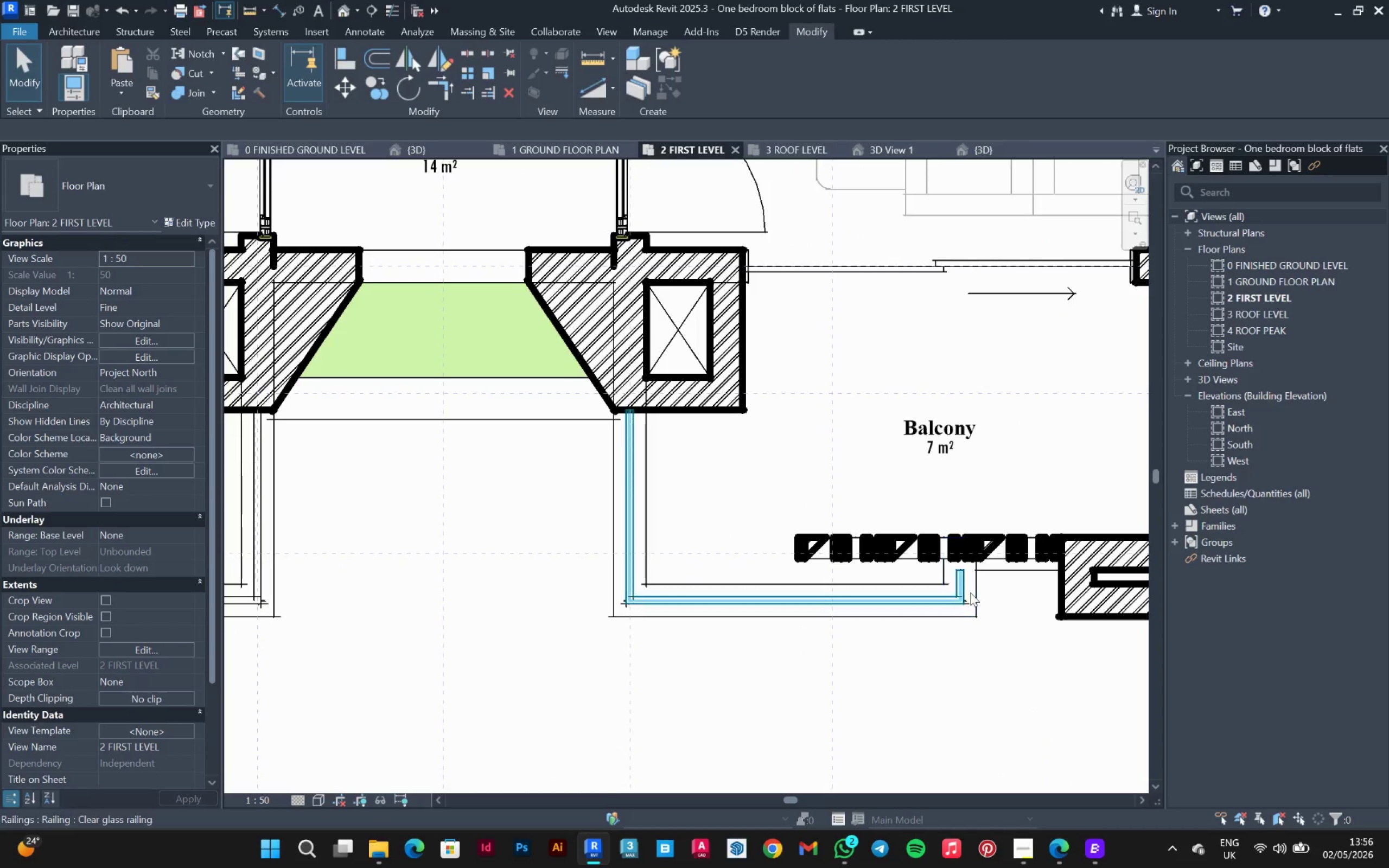 
left_click([964, 592])
 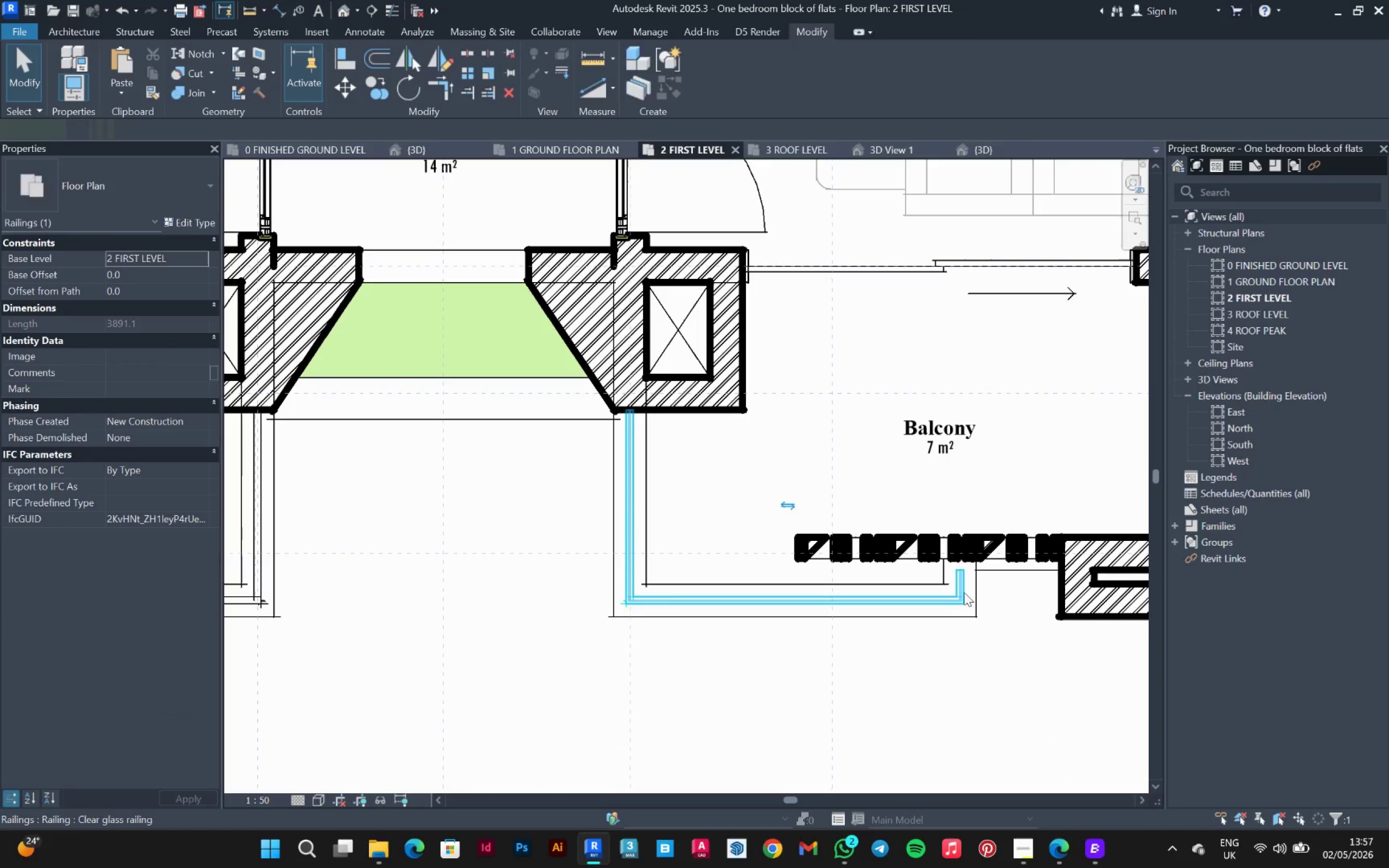 
left_click_drag(start_coordinate=[964, 592], to_coordinate=[959, 573])
 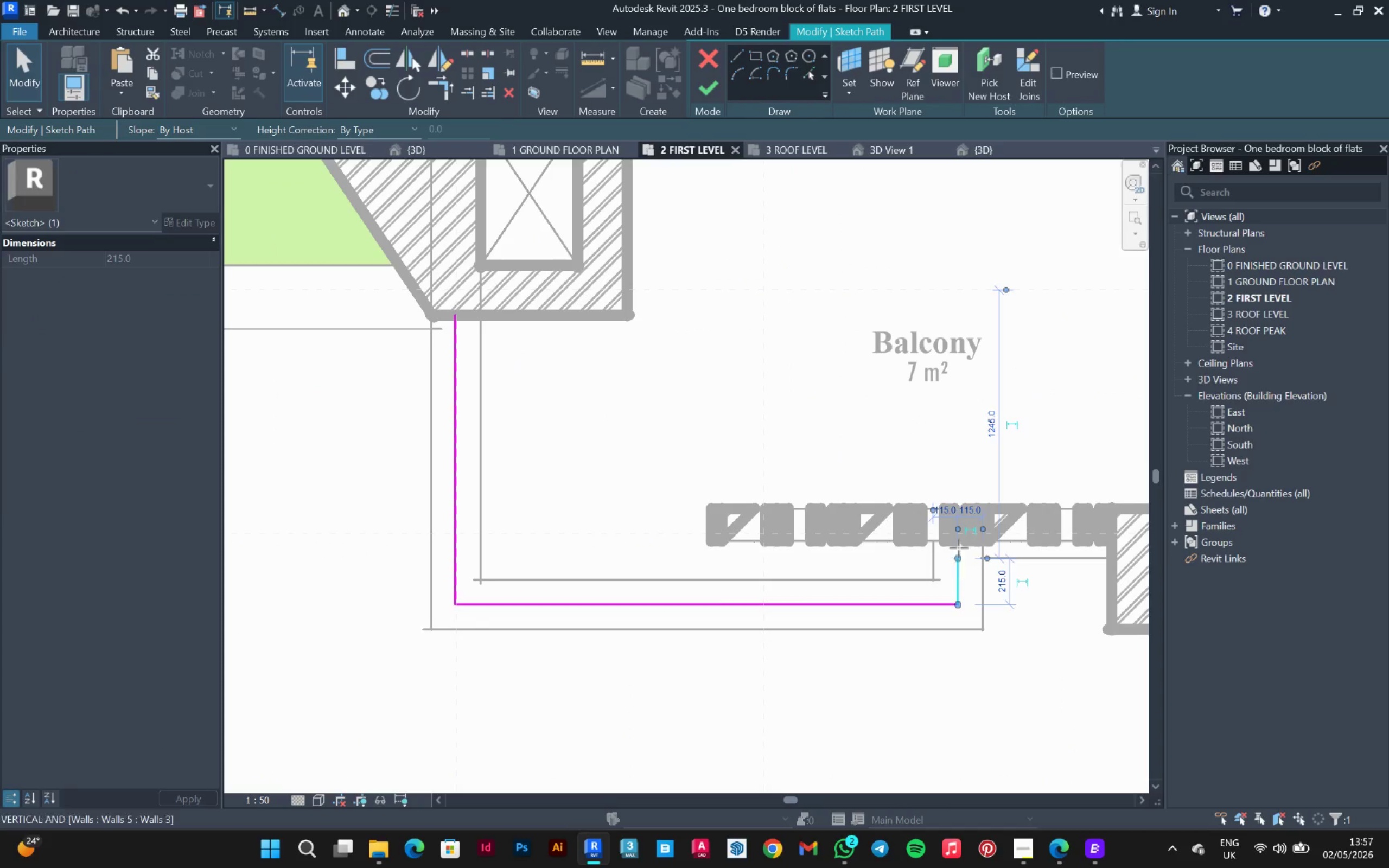 
left_click([959, 573])
 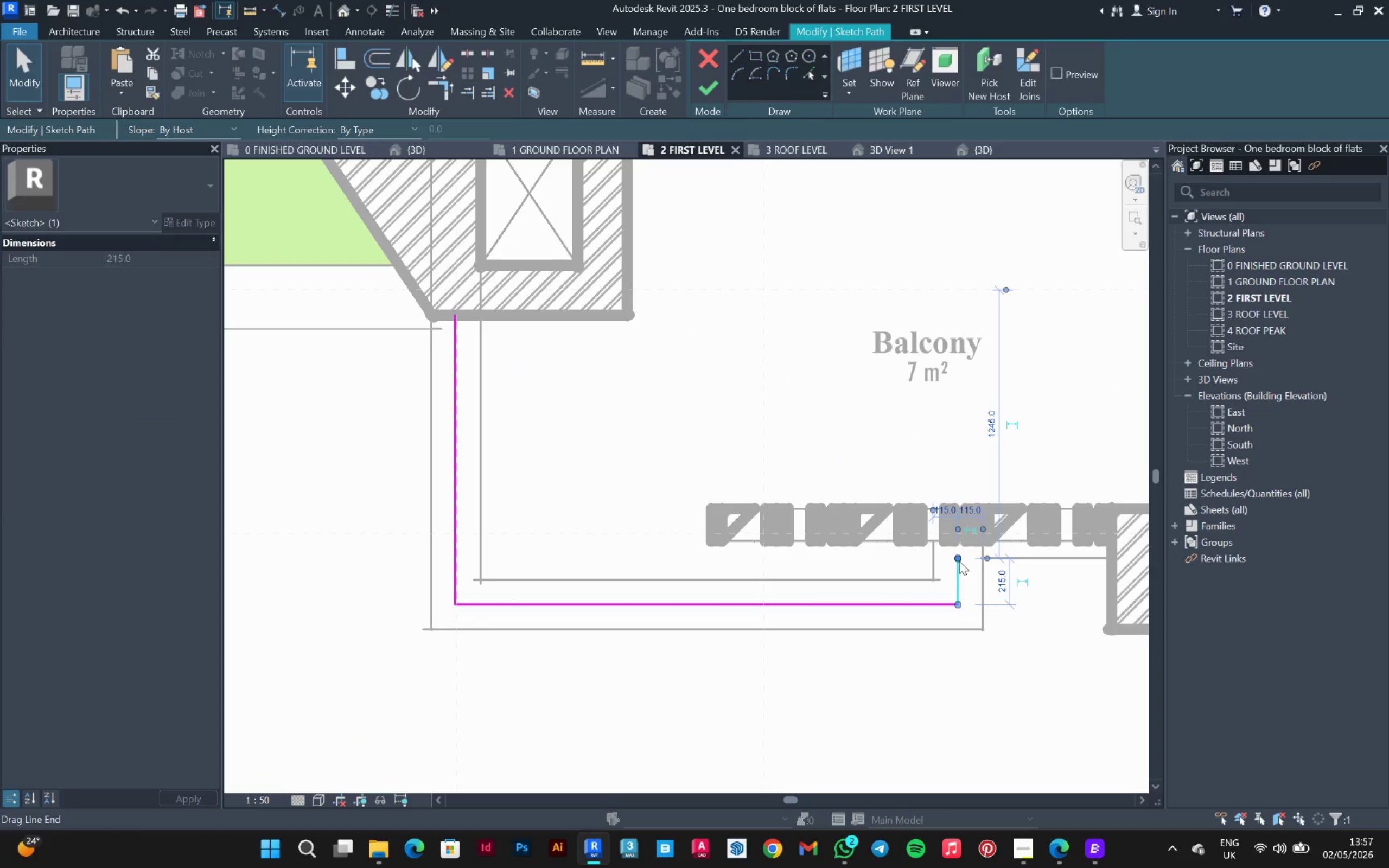 
scroll: coordinate [964, 592], scroll_direction: up, amount: 3.0
 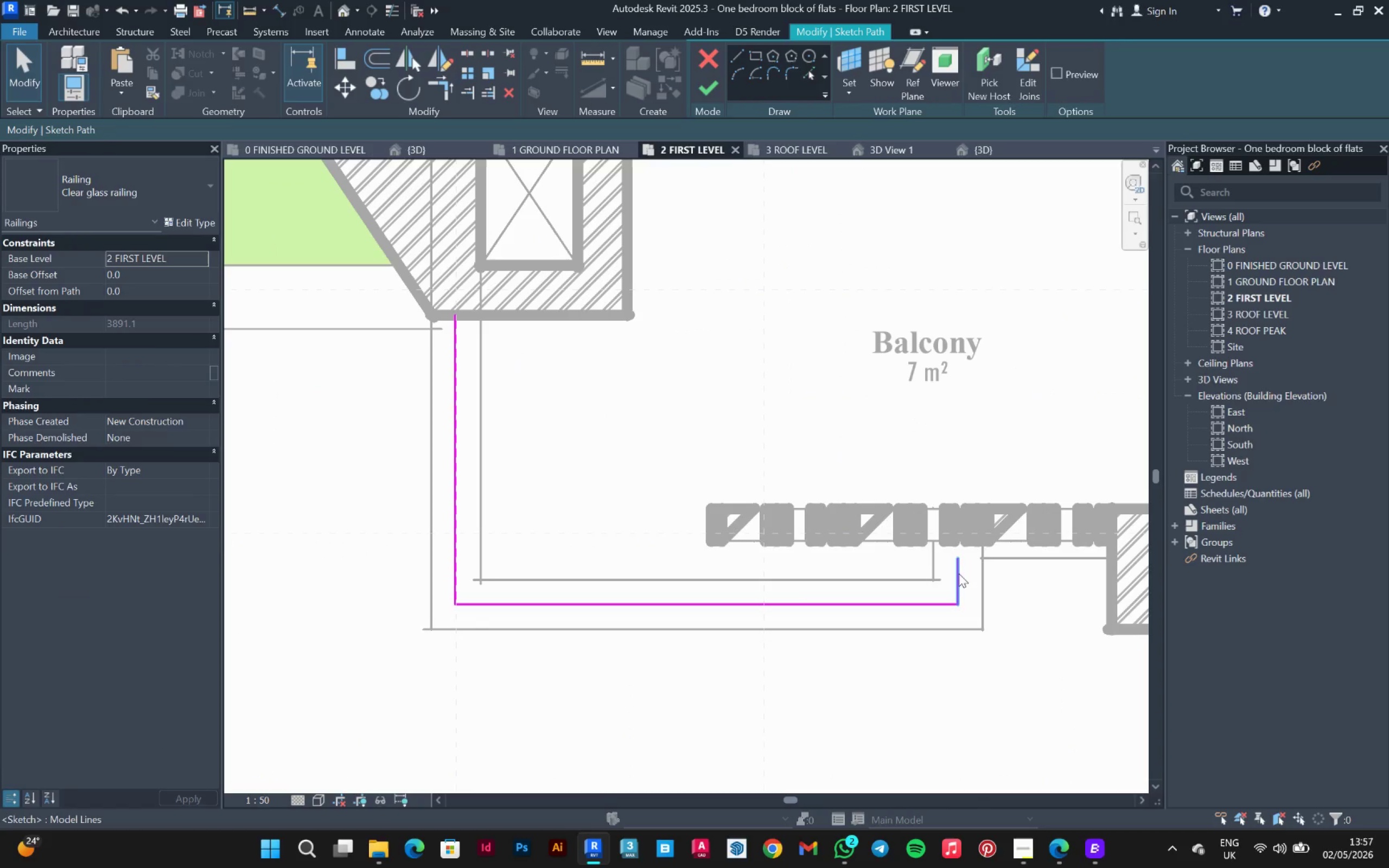 
left_click_drag(start_coordinate=[959, 557], to_coordinate=[954, 545])
 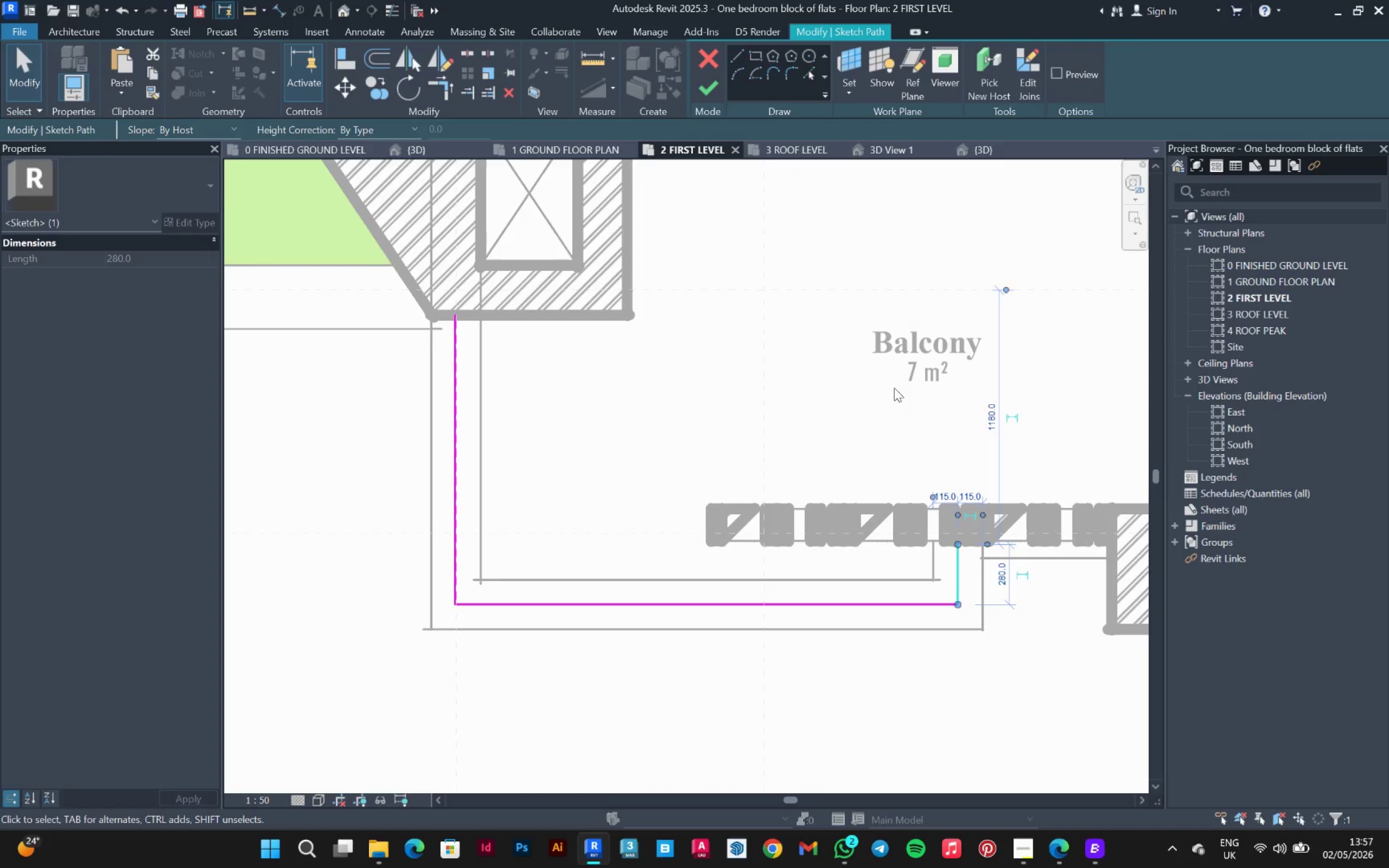 
scroll: coordinate [920, 397], scroll_direction: down, amount: 10.0
 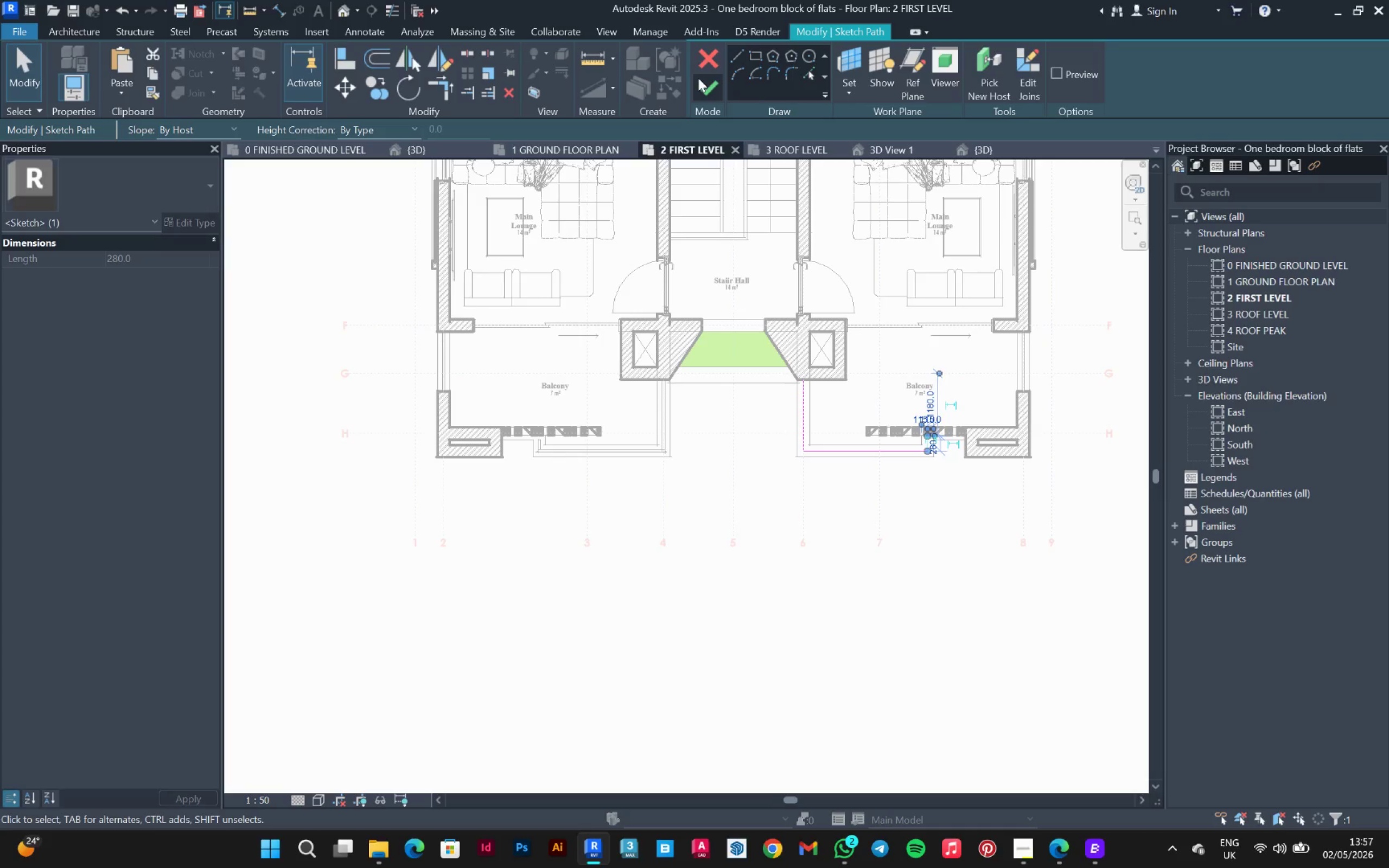 
left_click([703, 87])
 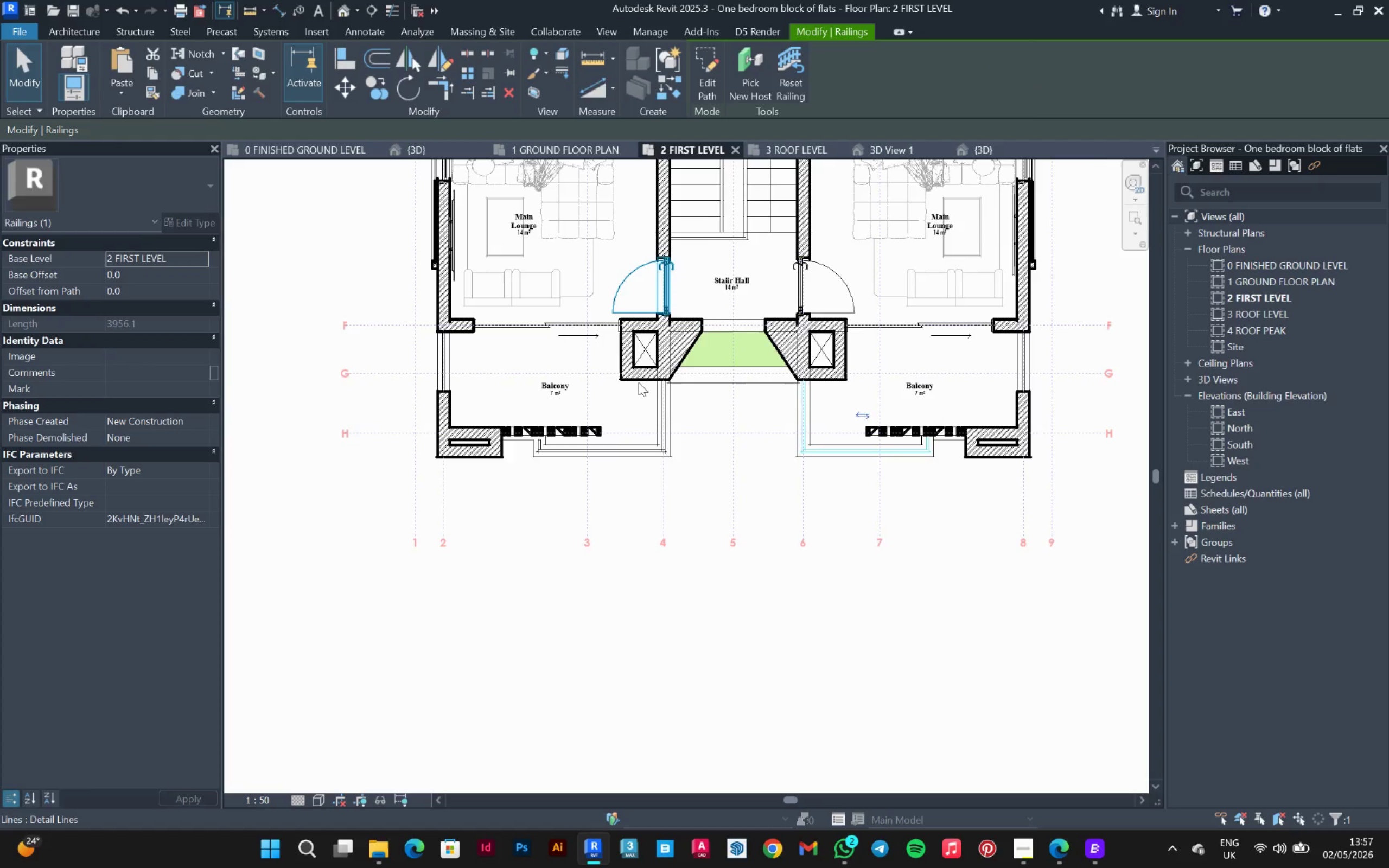 
scroll: coordinate [454, 446], scroll_direction: up, amount: 9.0
 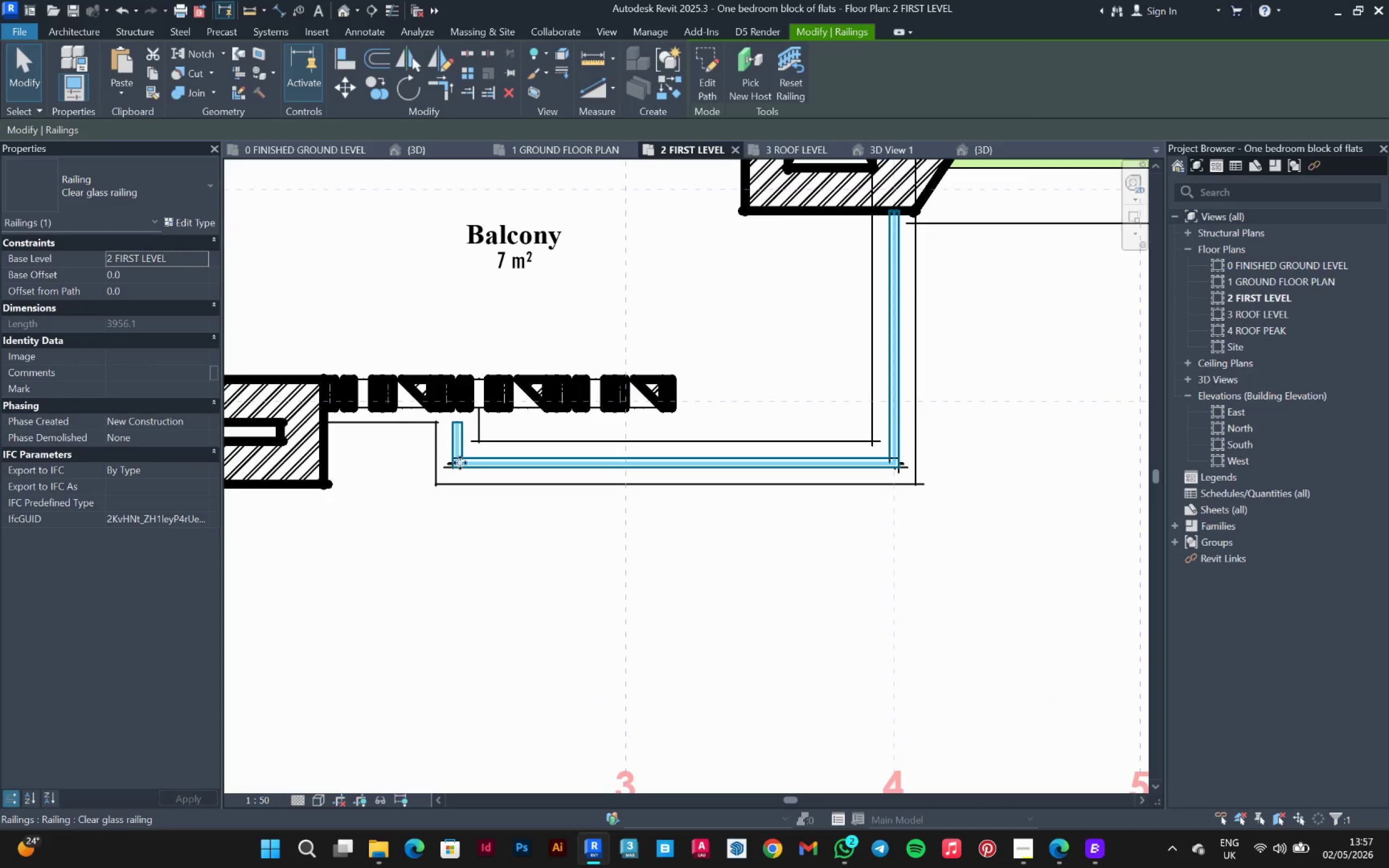 
double_click([460, 463])
 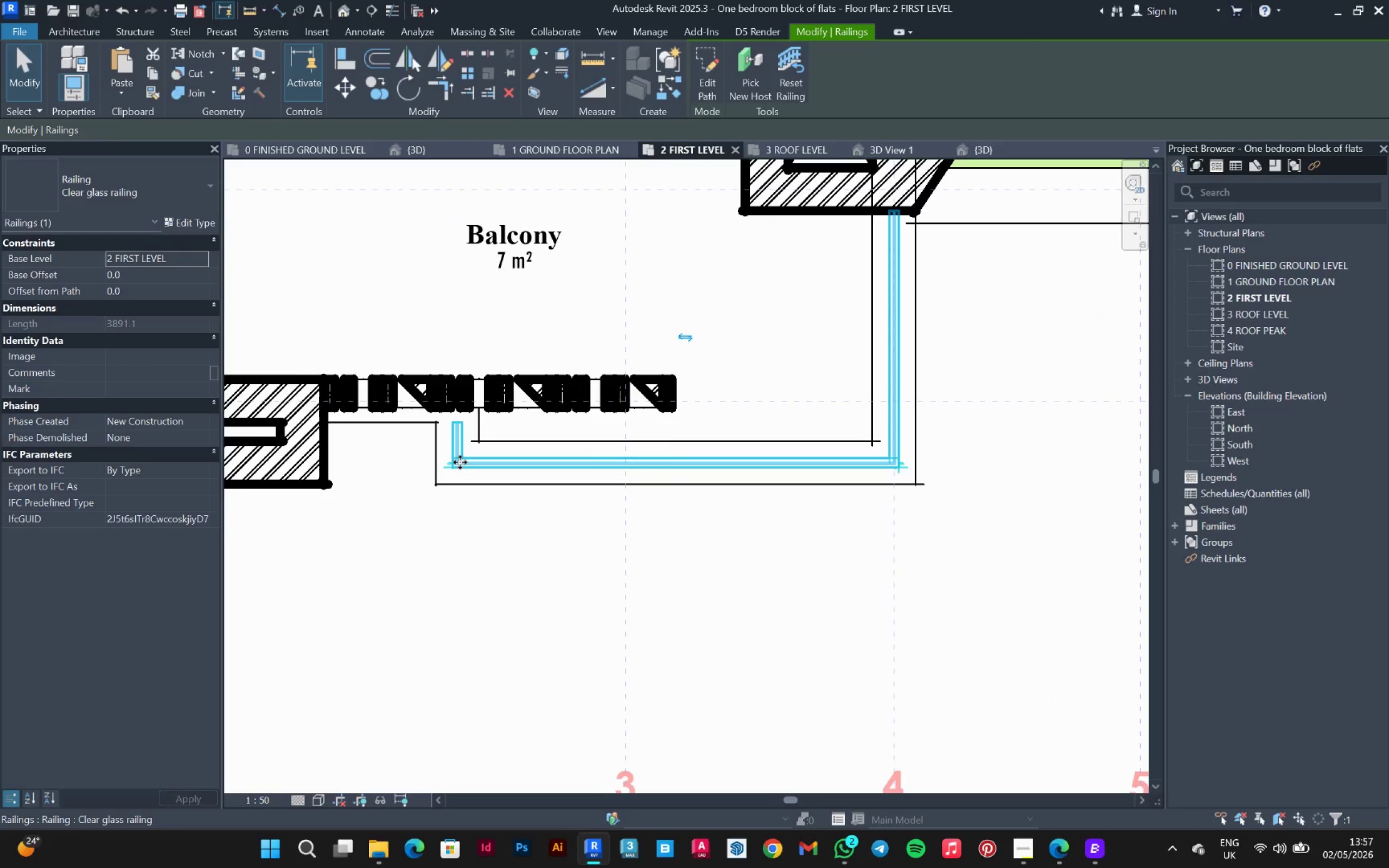 
left_click([460, 462])
 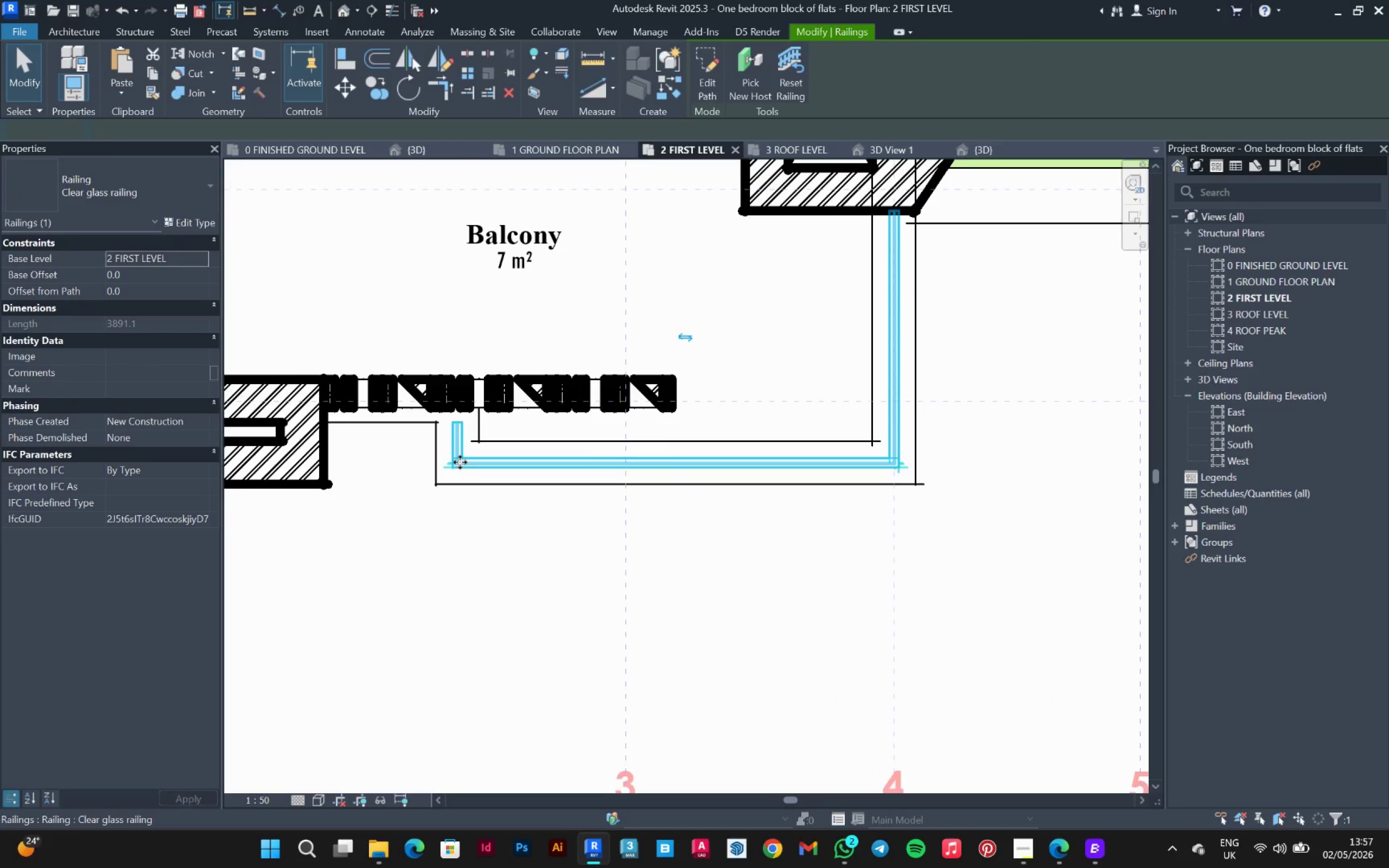 
left_click_drag(start_coordinate=[460, 462], to_coordinate=[455, 446])
 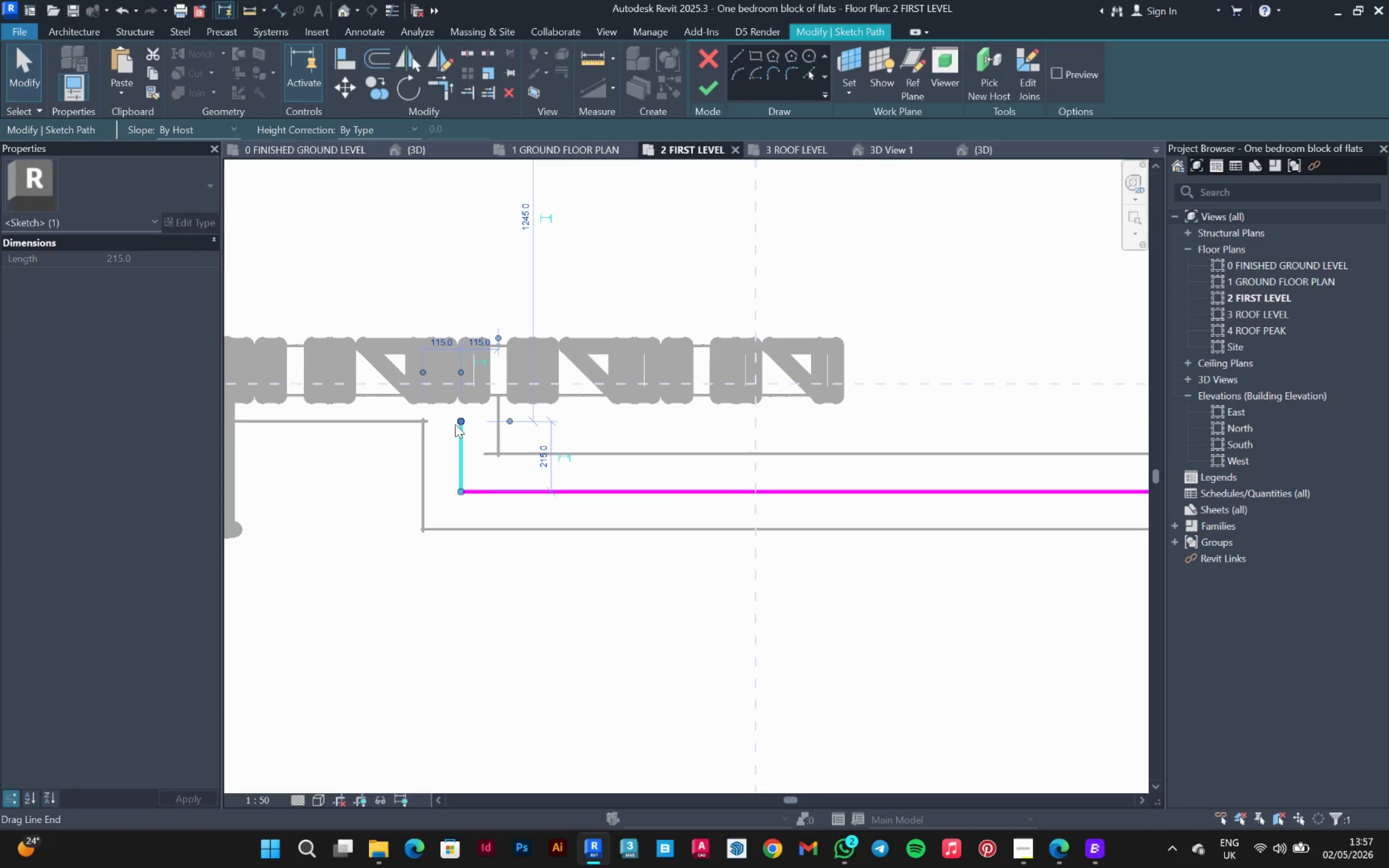 
left_click([455, 446])
 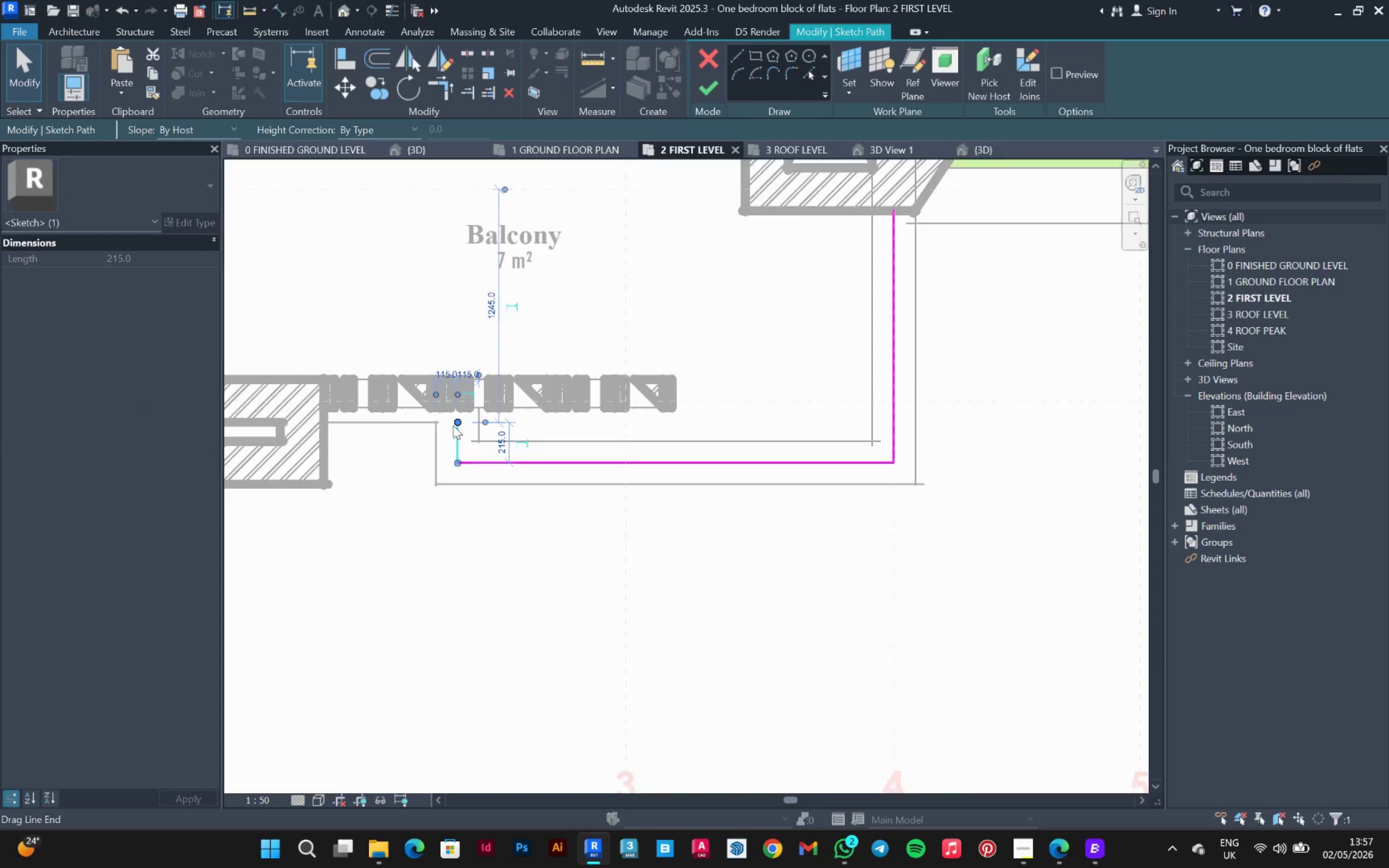 
left_click_drag(start_coordinate=[462, 419], to_coordinate=[463, 399])
 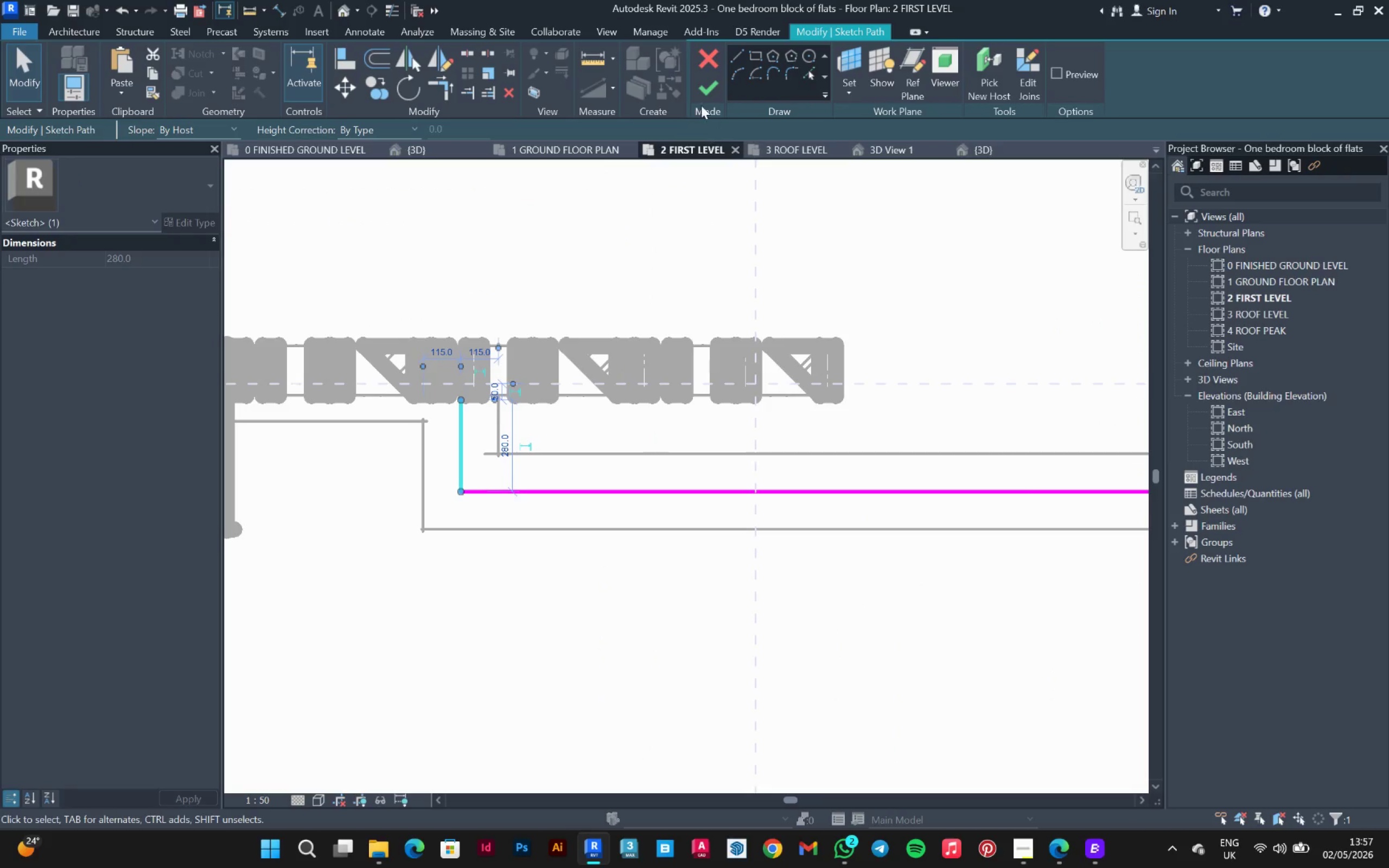 
scroll: coordinate [453, 424], scroll_direction: up, amount: 4.0
 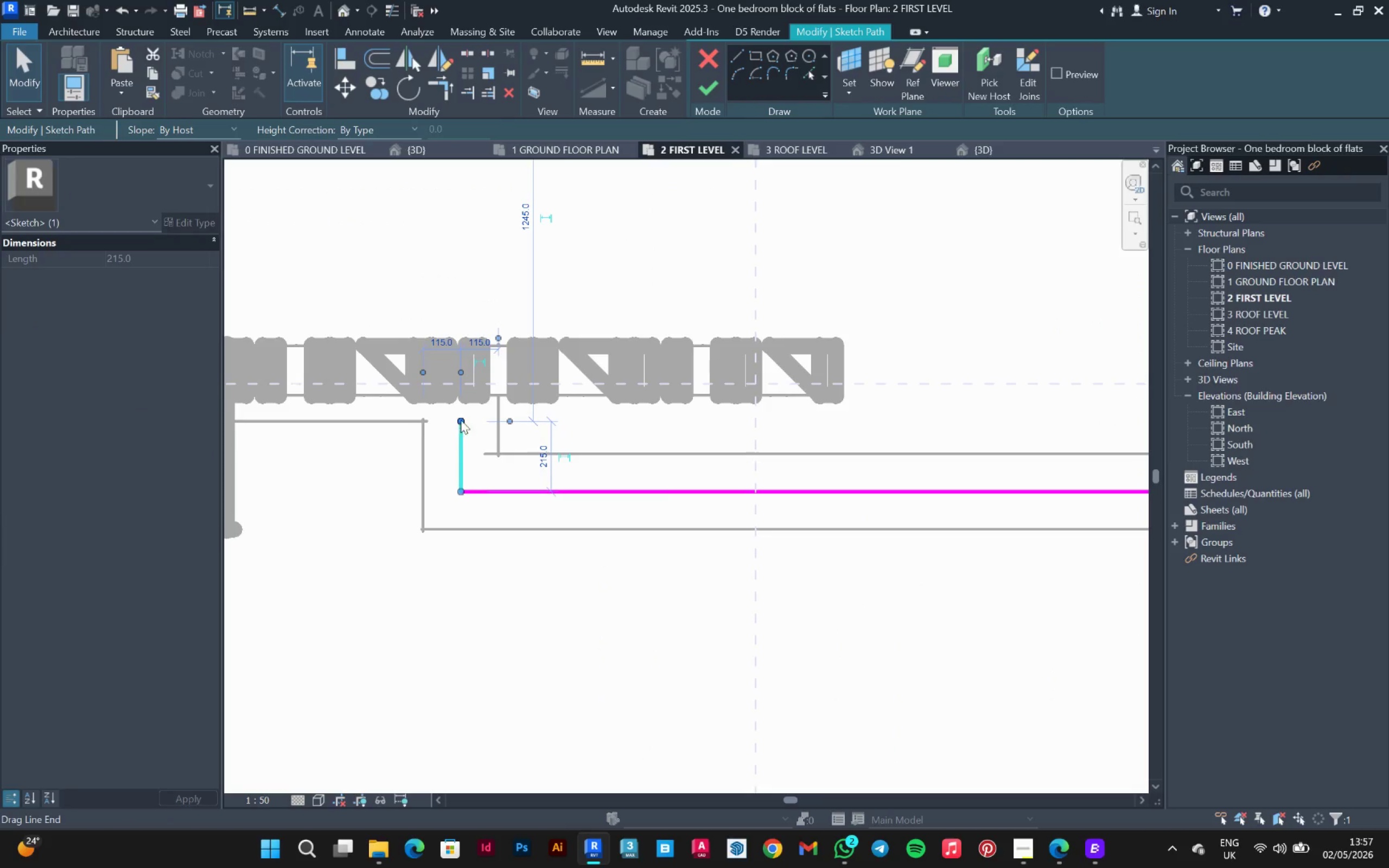 
left_click([704, 92])
 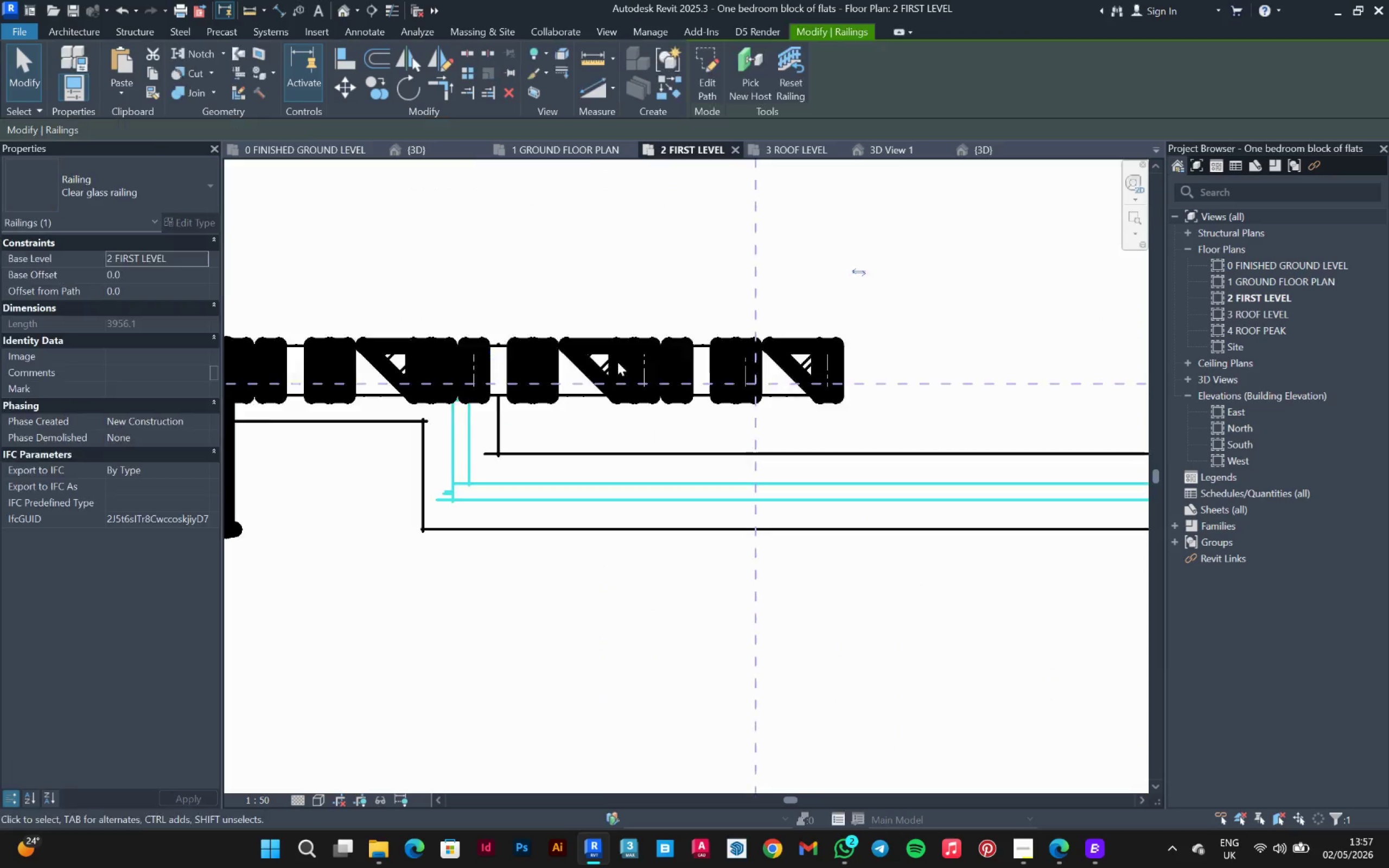 
scroll: coordinate [596, 413], scroll_direction: down, amount: 13.0
 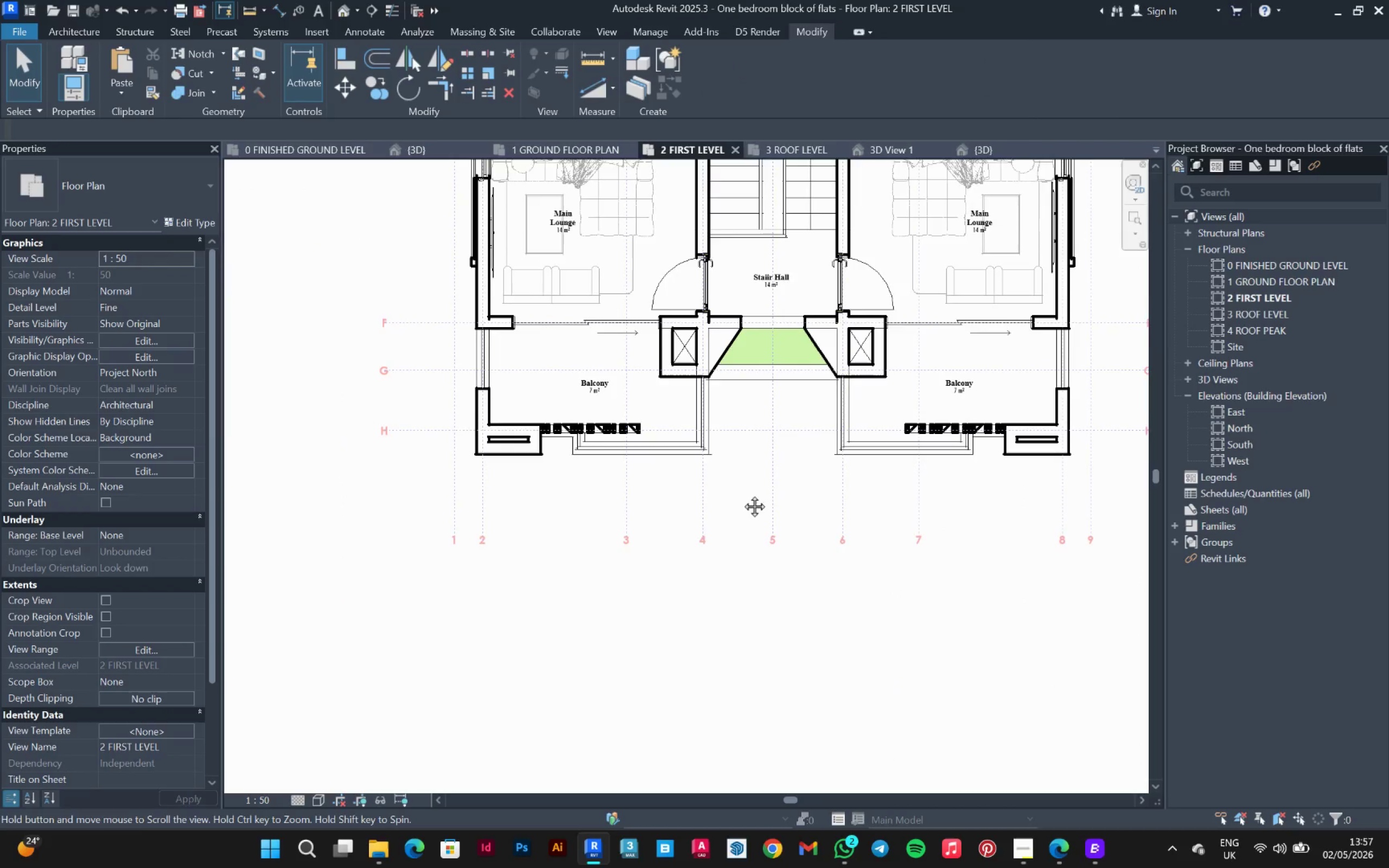 
scroll: coordinate [743, 495], scroll_direction: up, amount: 1.0
 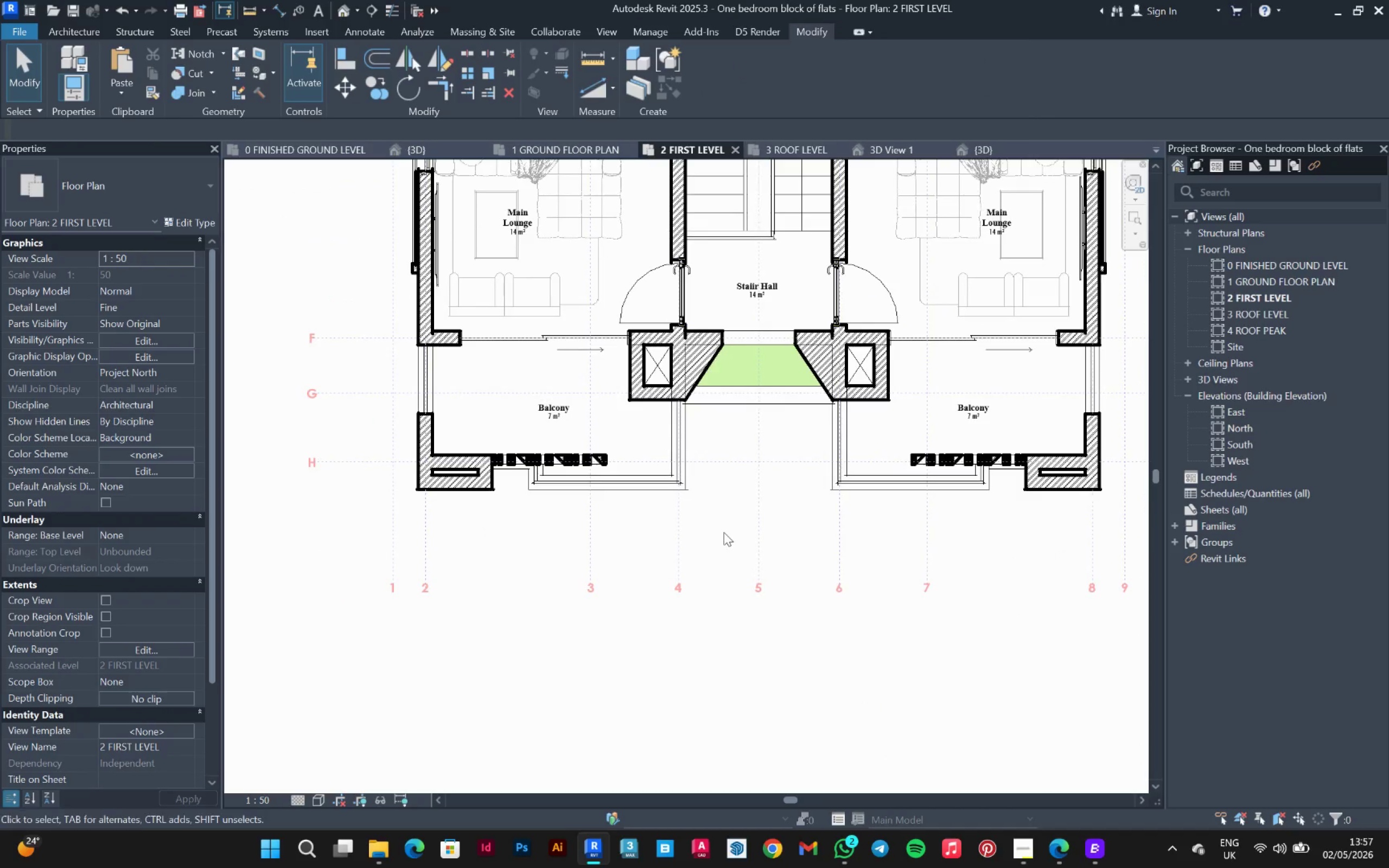 
scroll: coordinate [717, 551], scroll_direction: down, amount: 5.0
 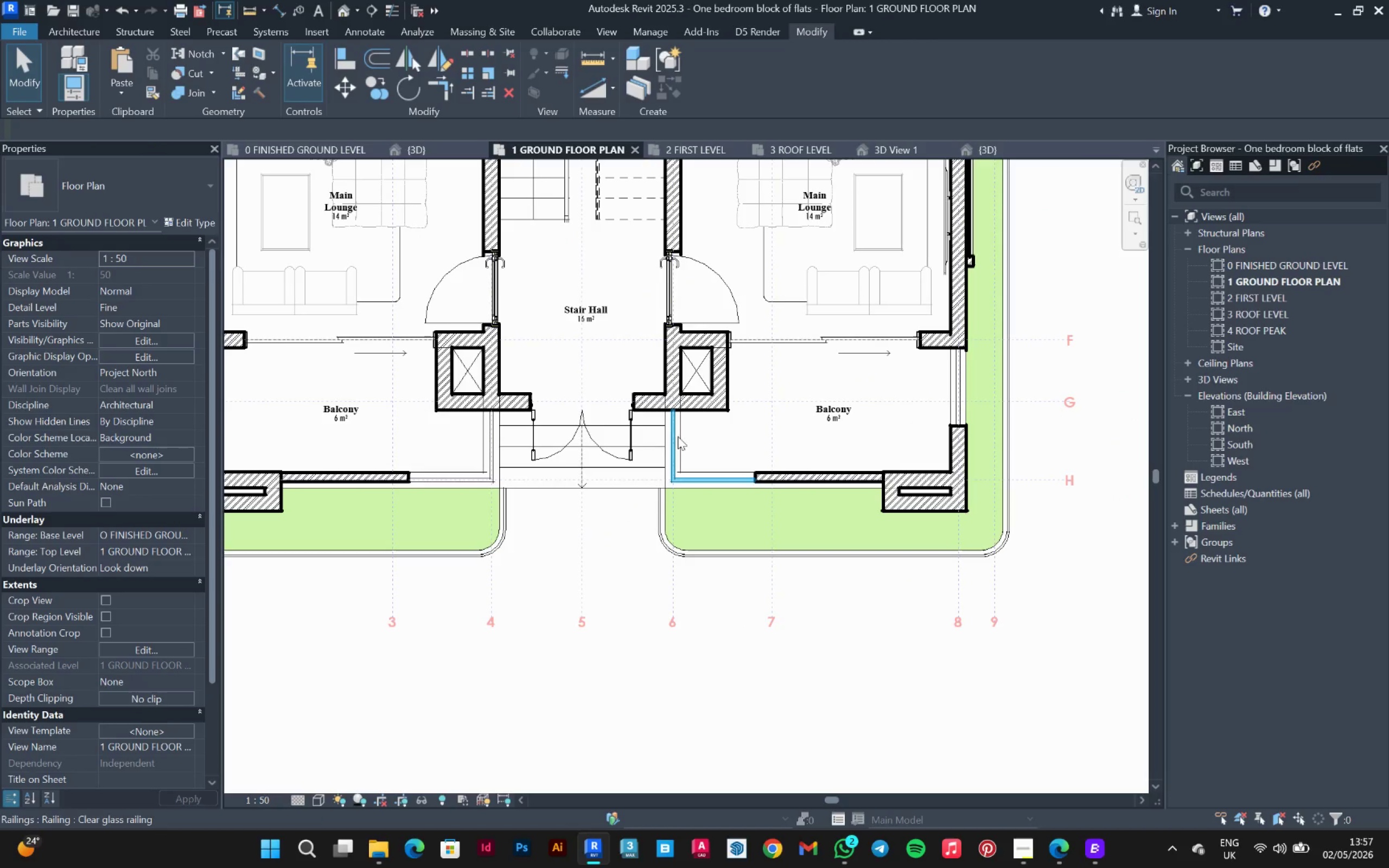 
type(vgw)
 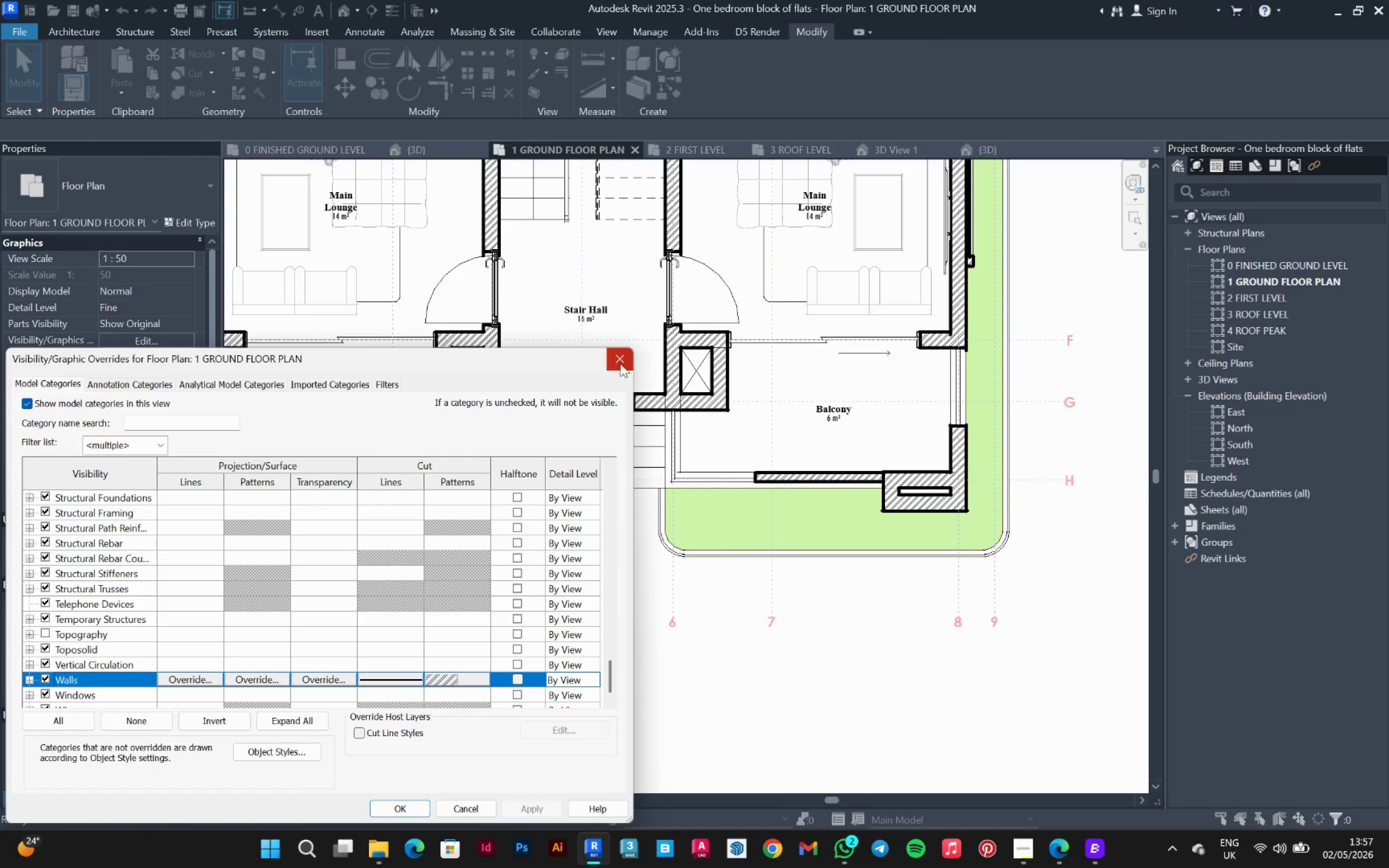 
left_click([628, 358])
 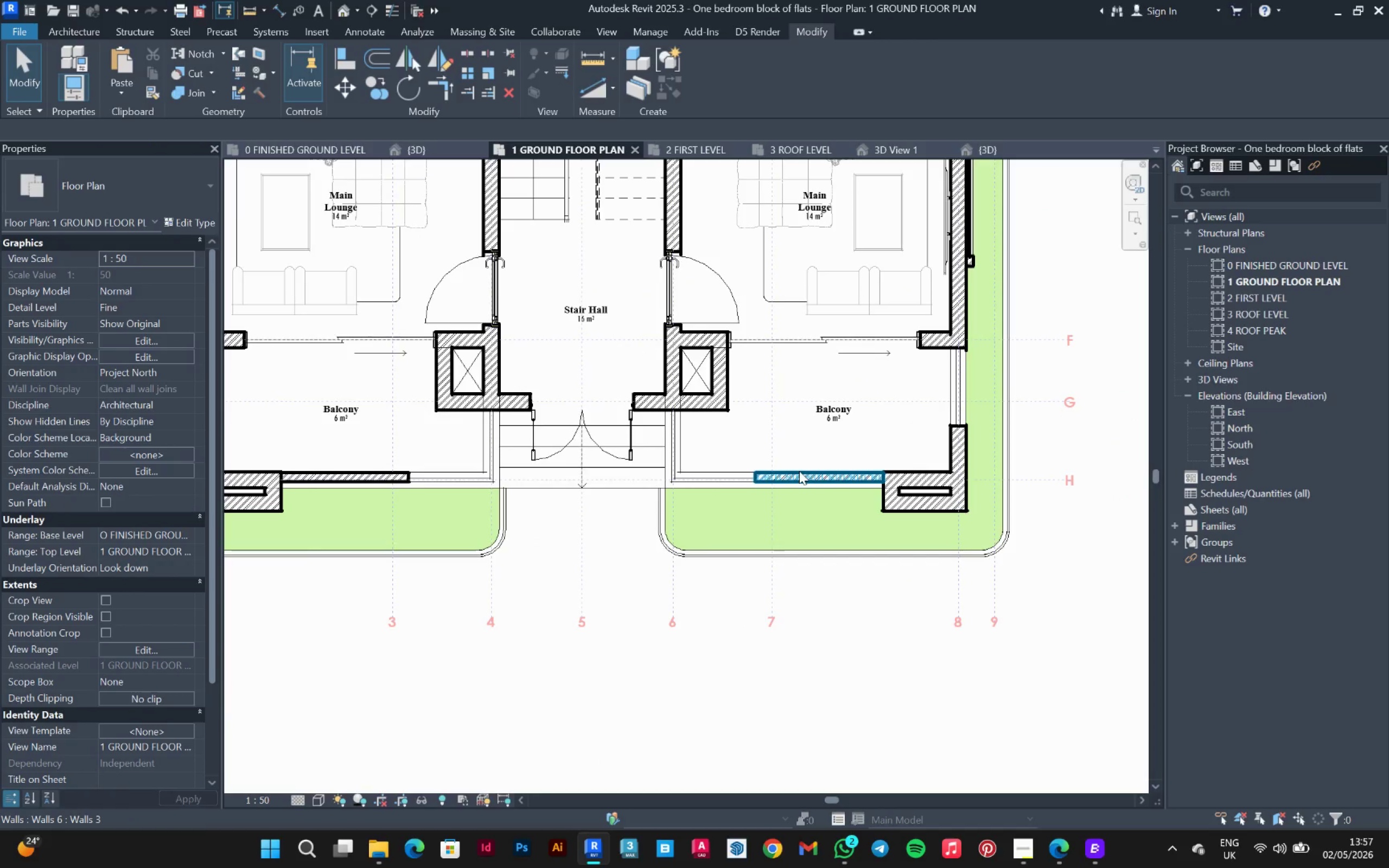 
left_click_drag(start_coordinate=[799, 471], to_coordinate=[1031, 142])
 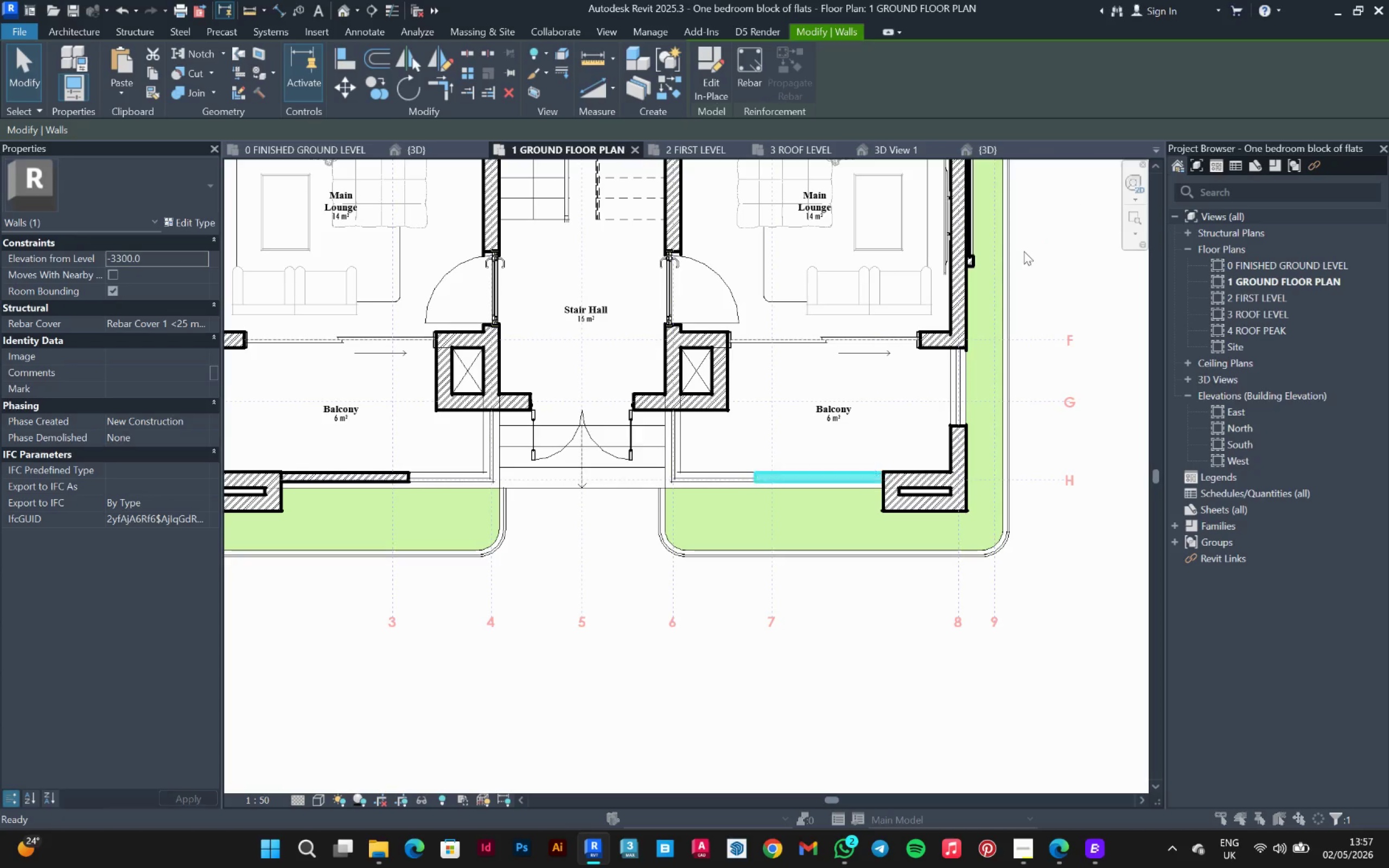 
right_click([799, 471])
 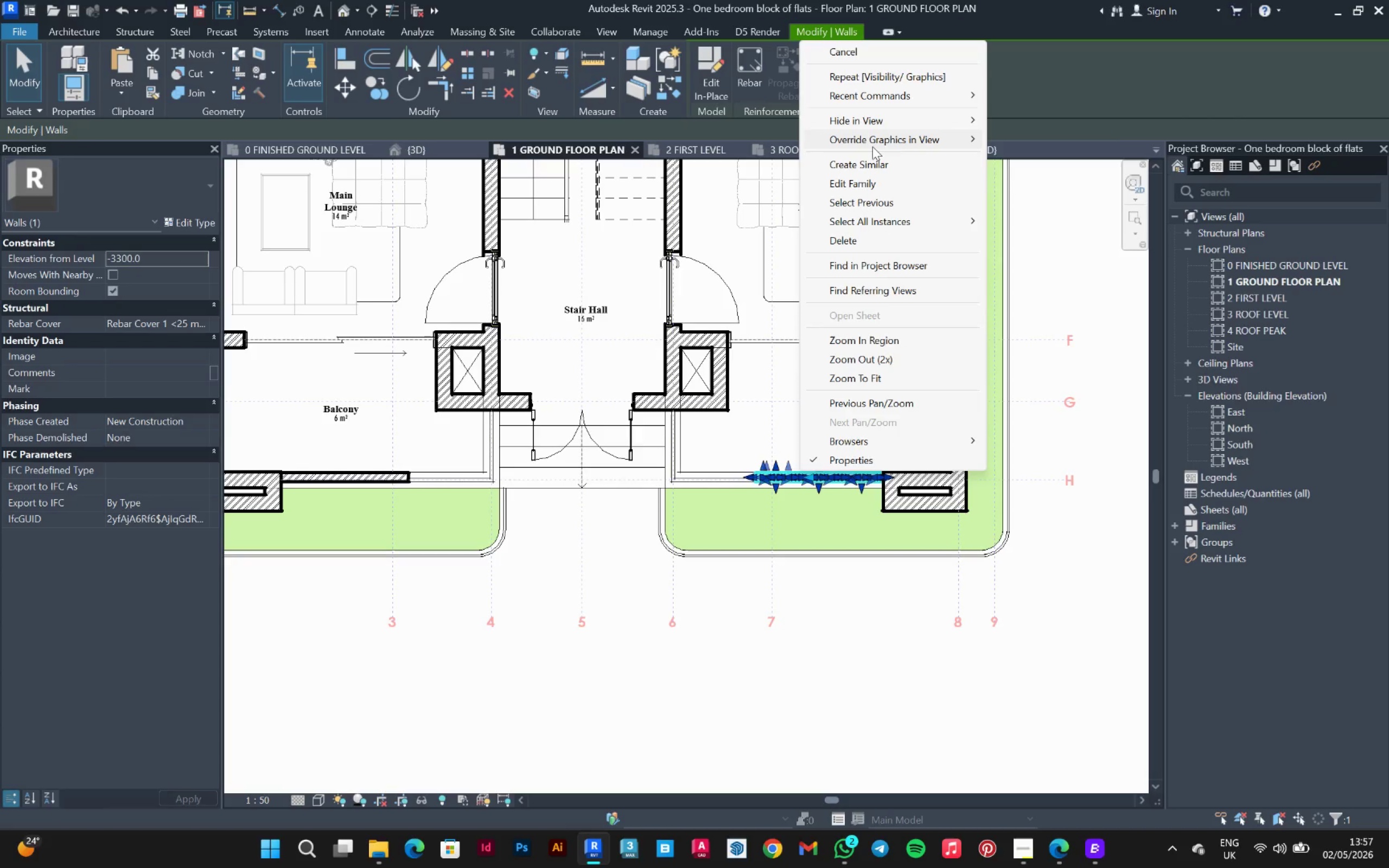 
left_click([1031, 142])
 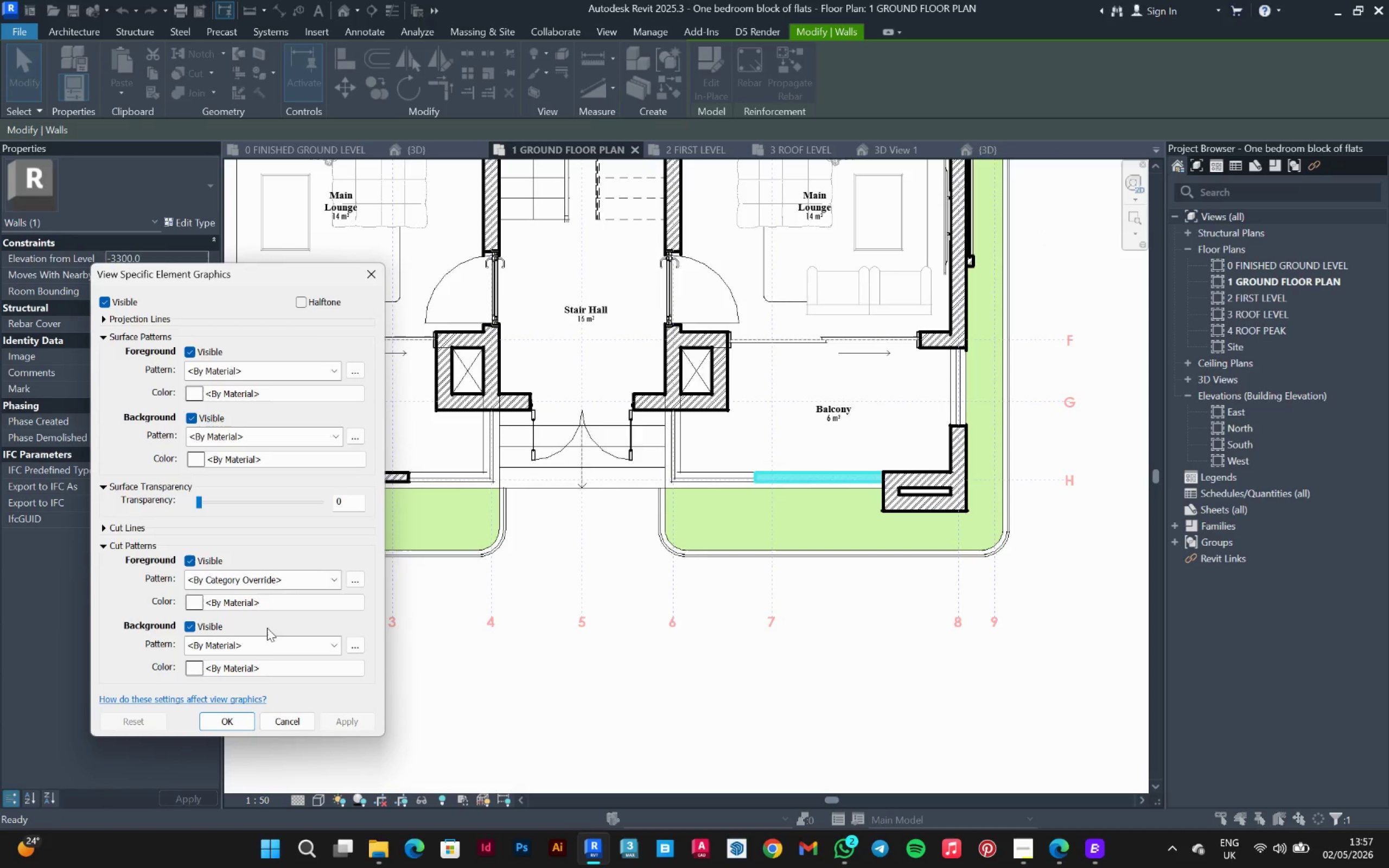 
left_click([277, 579])
 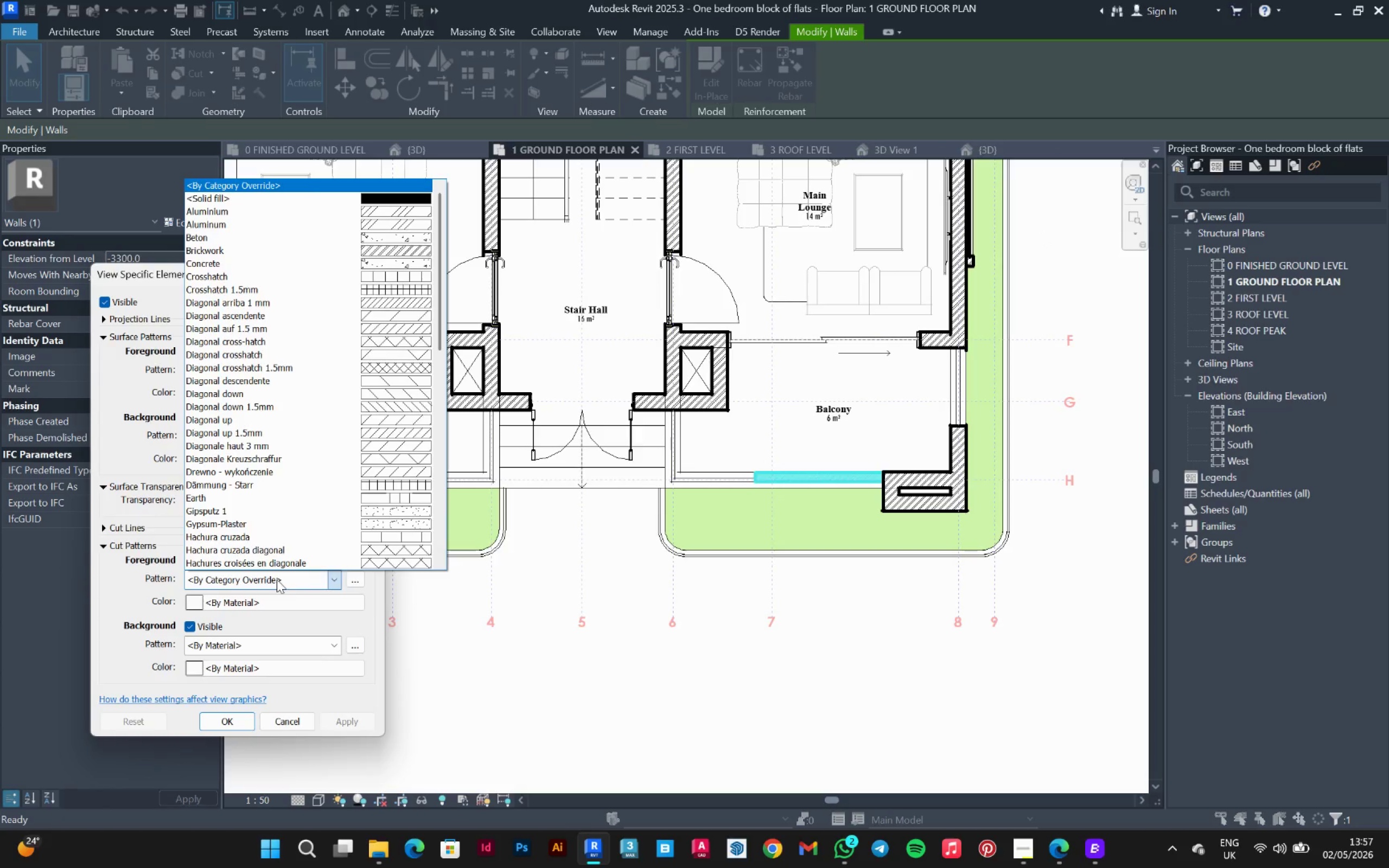 
left_click([277, 579])
 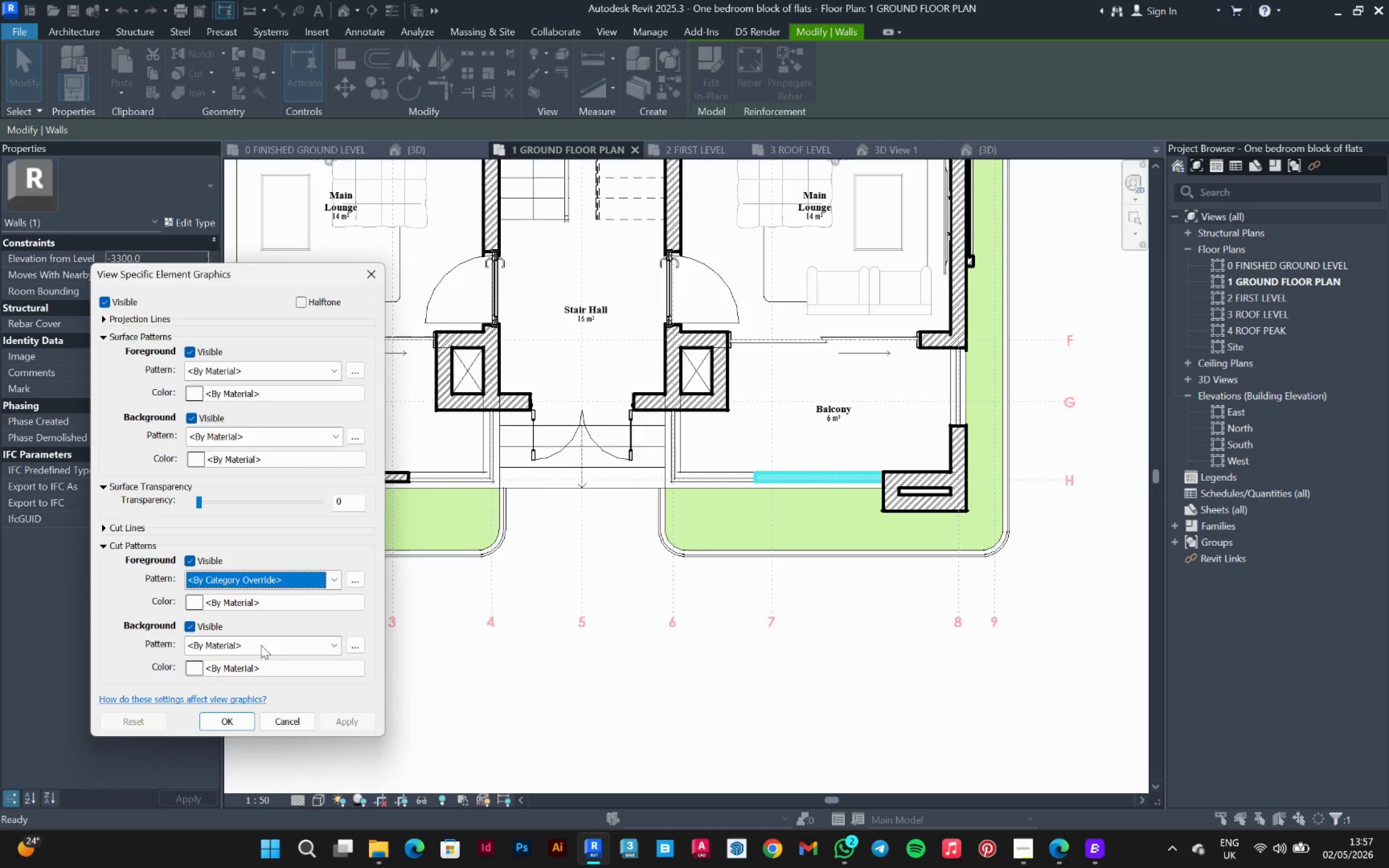 
left_click([262, 642])
 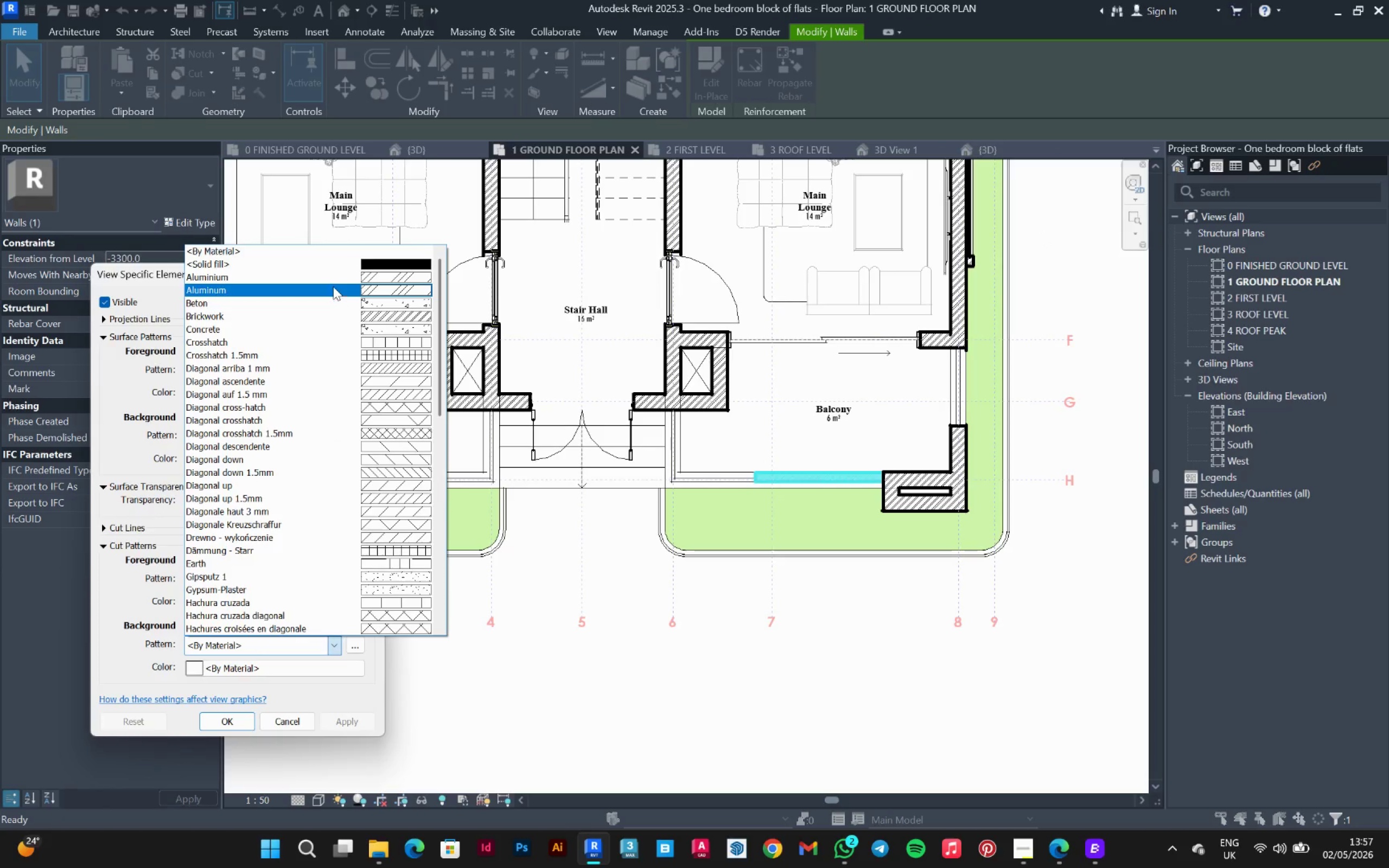 
scroll: coordinate [298, 276], scroll_direction: up, amount: 5.0
 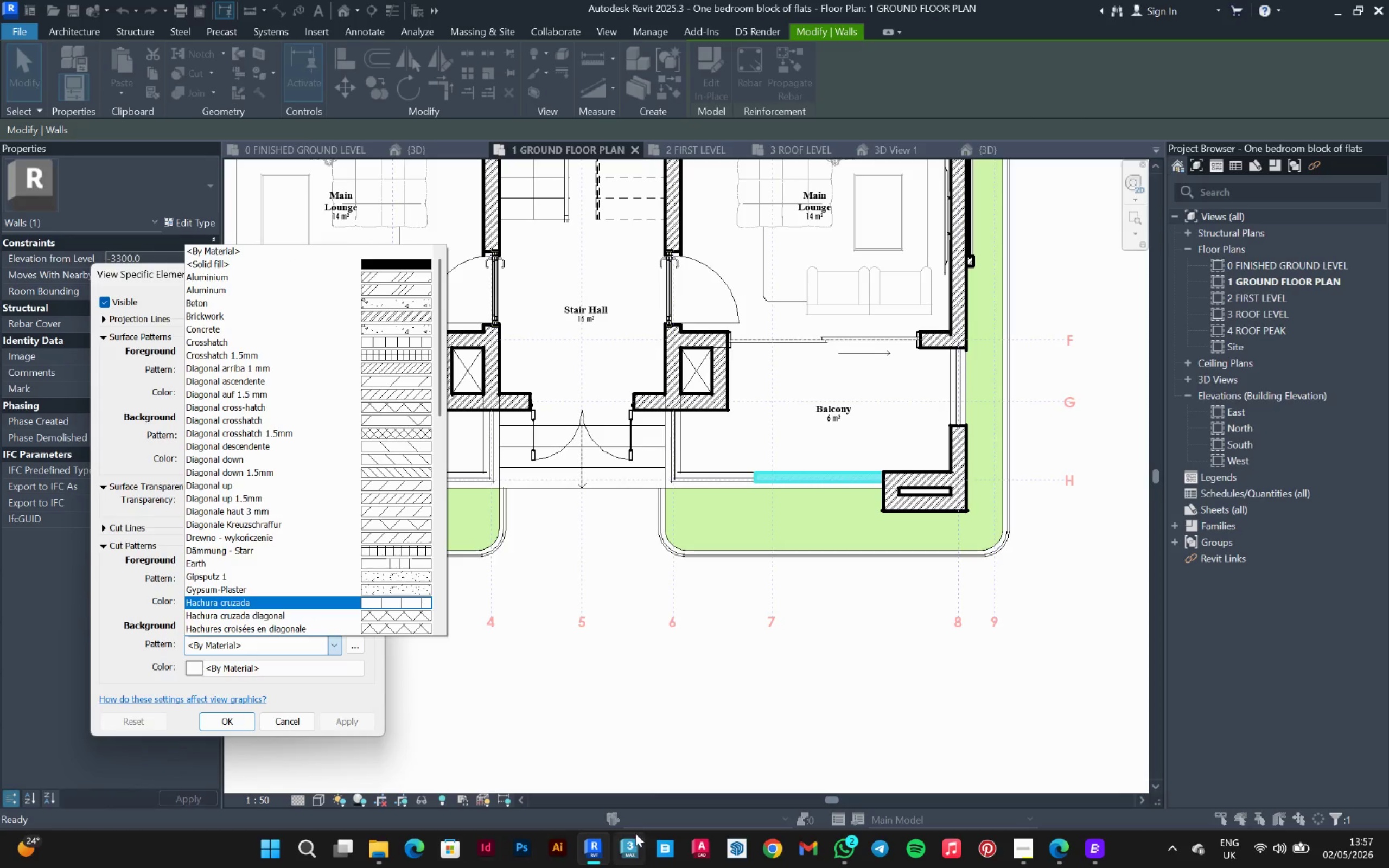 
left_click([664, 693])
 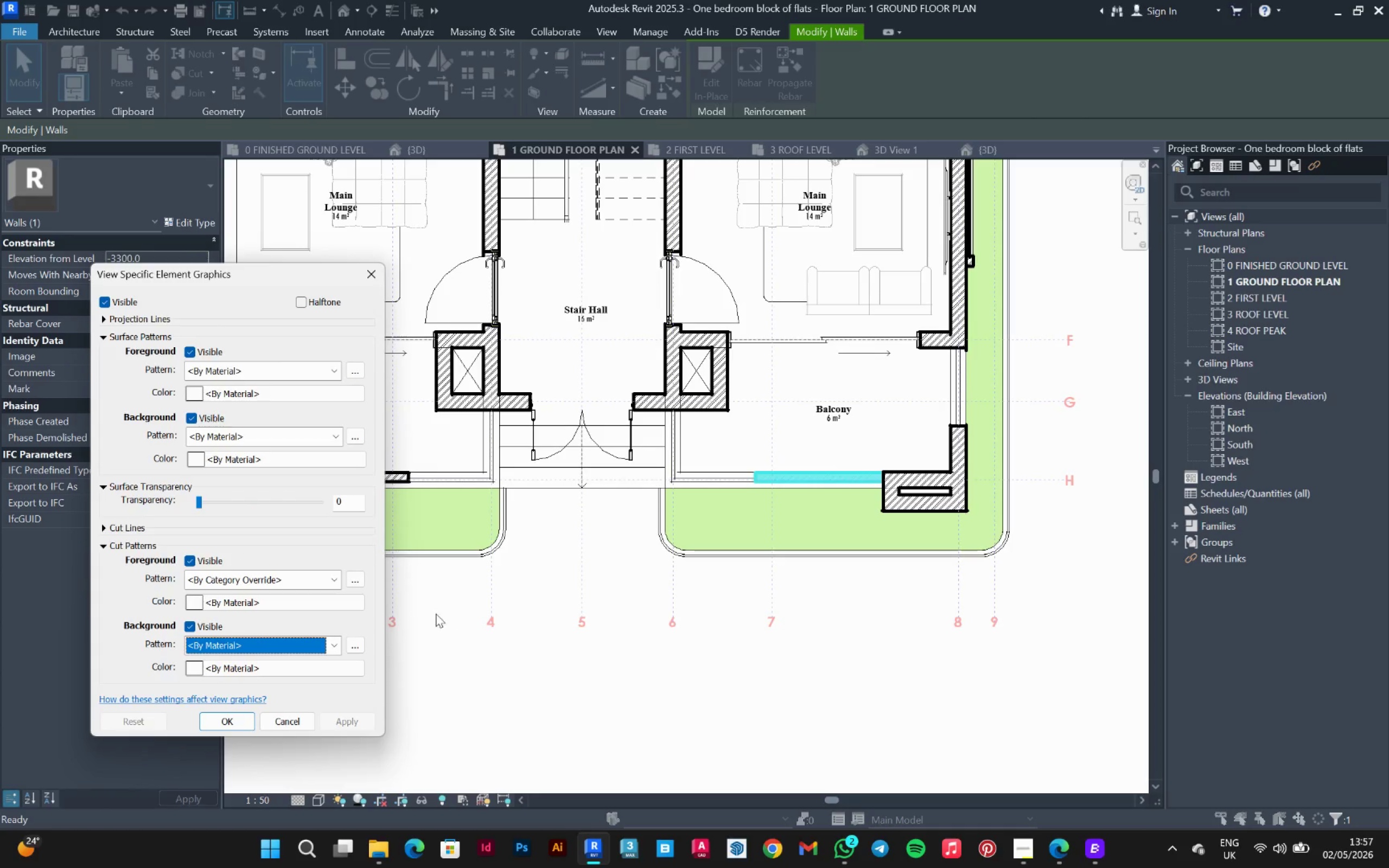 
mouse_move([338, 442])
 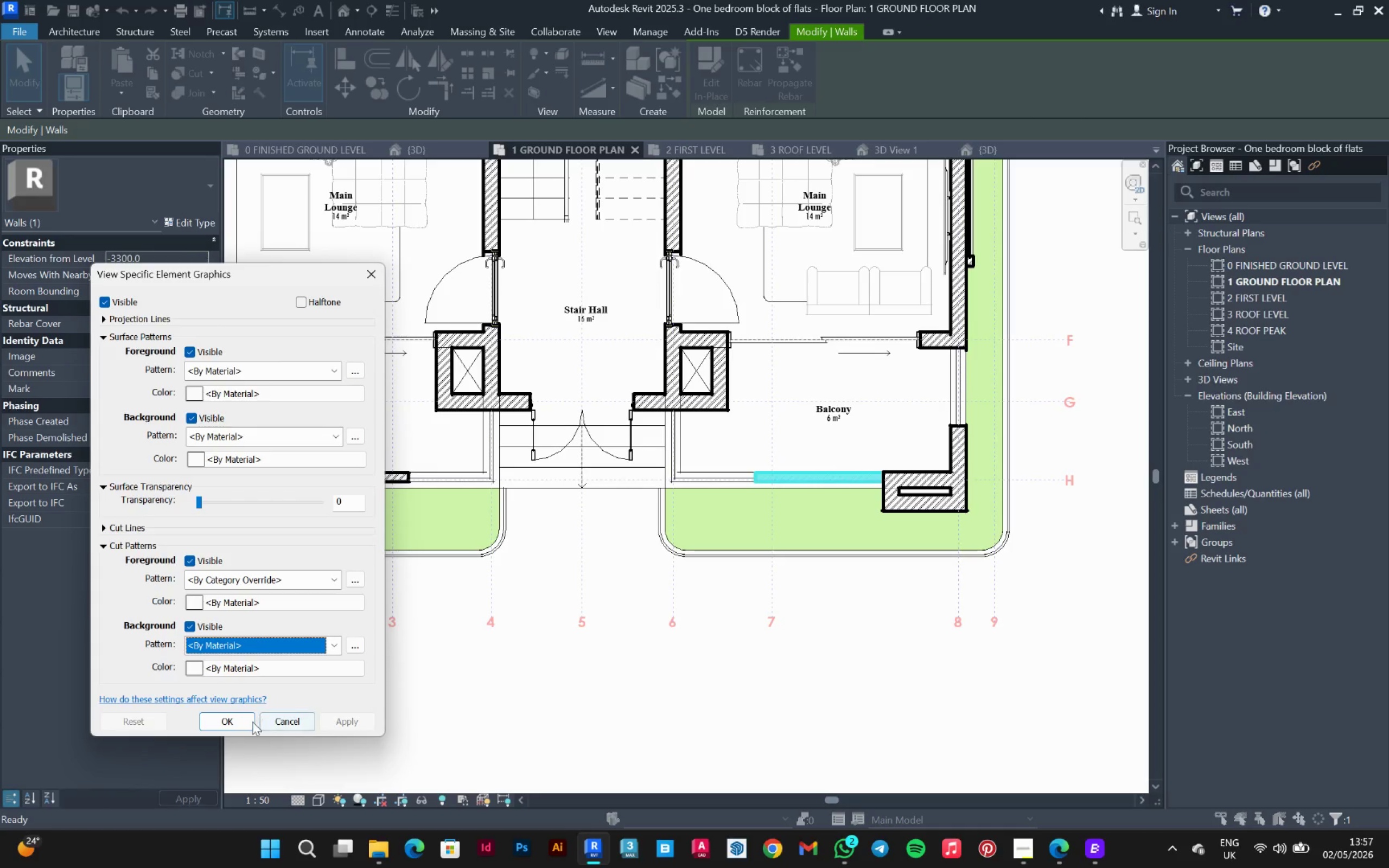 
left_click([252, 722])
 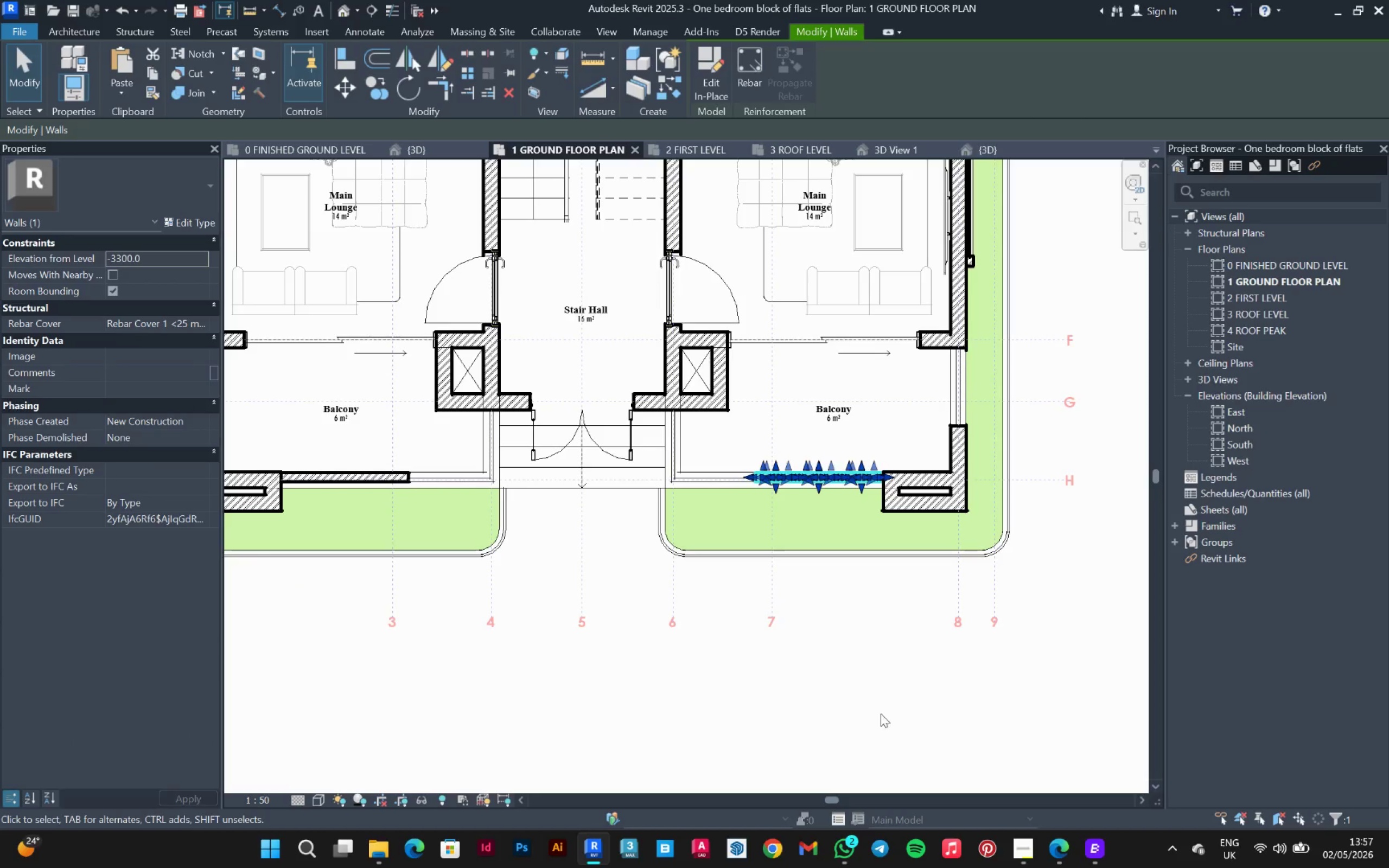 
left_click([892, 707])
 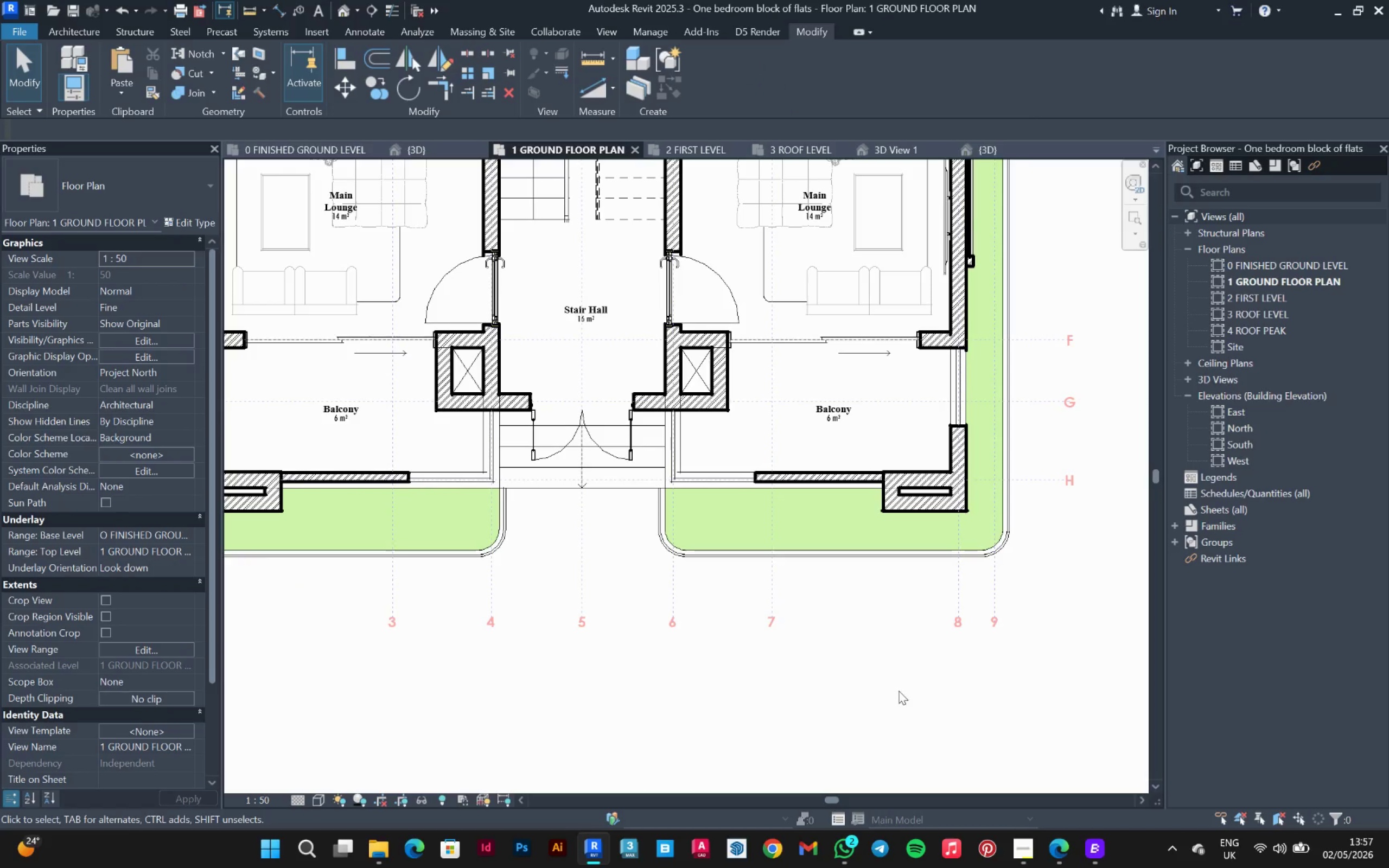 
scroll: coordinate [829, 608], scroll_direction: down, amount: 4.0
 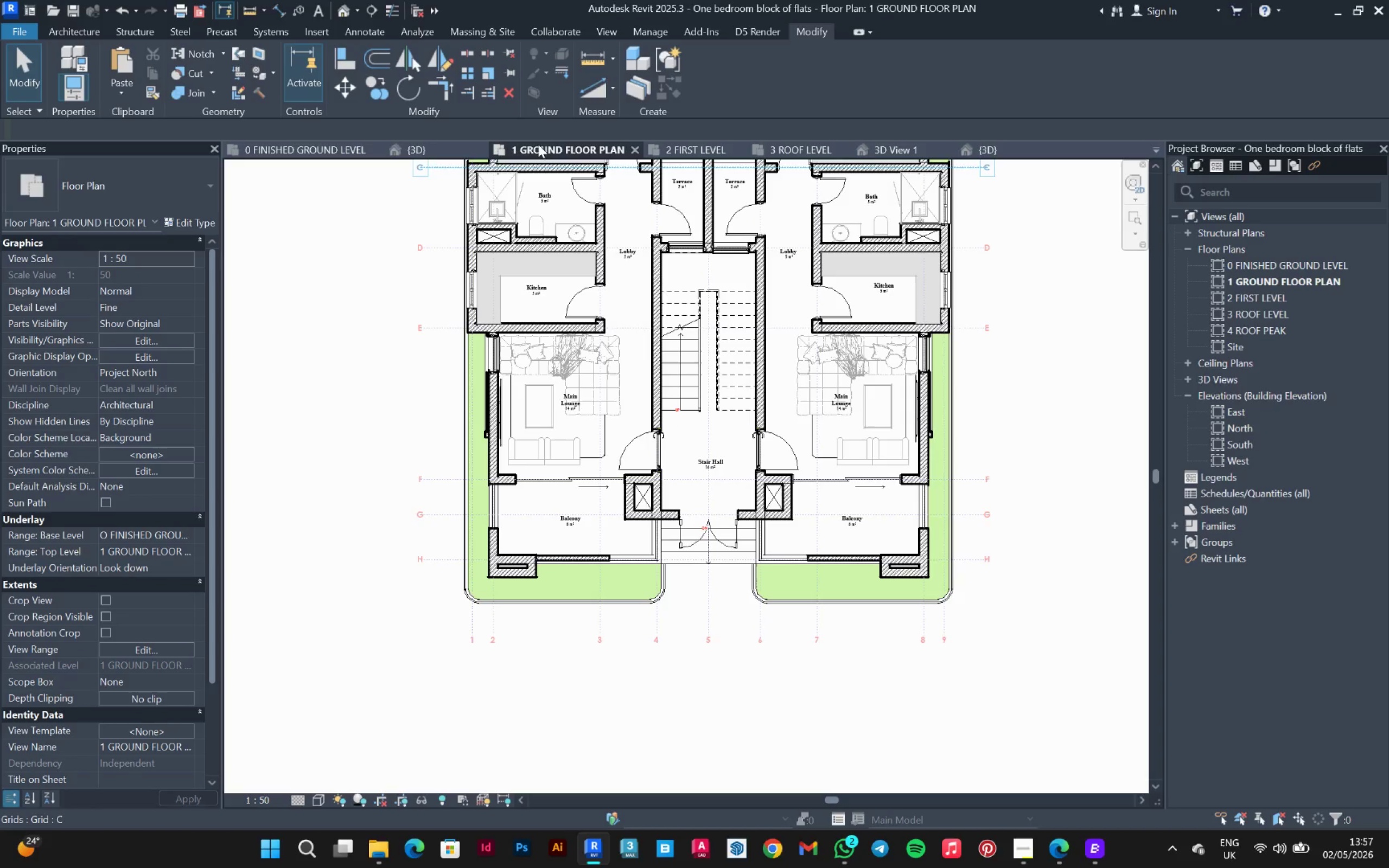 
left_click([307, 149])
 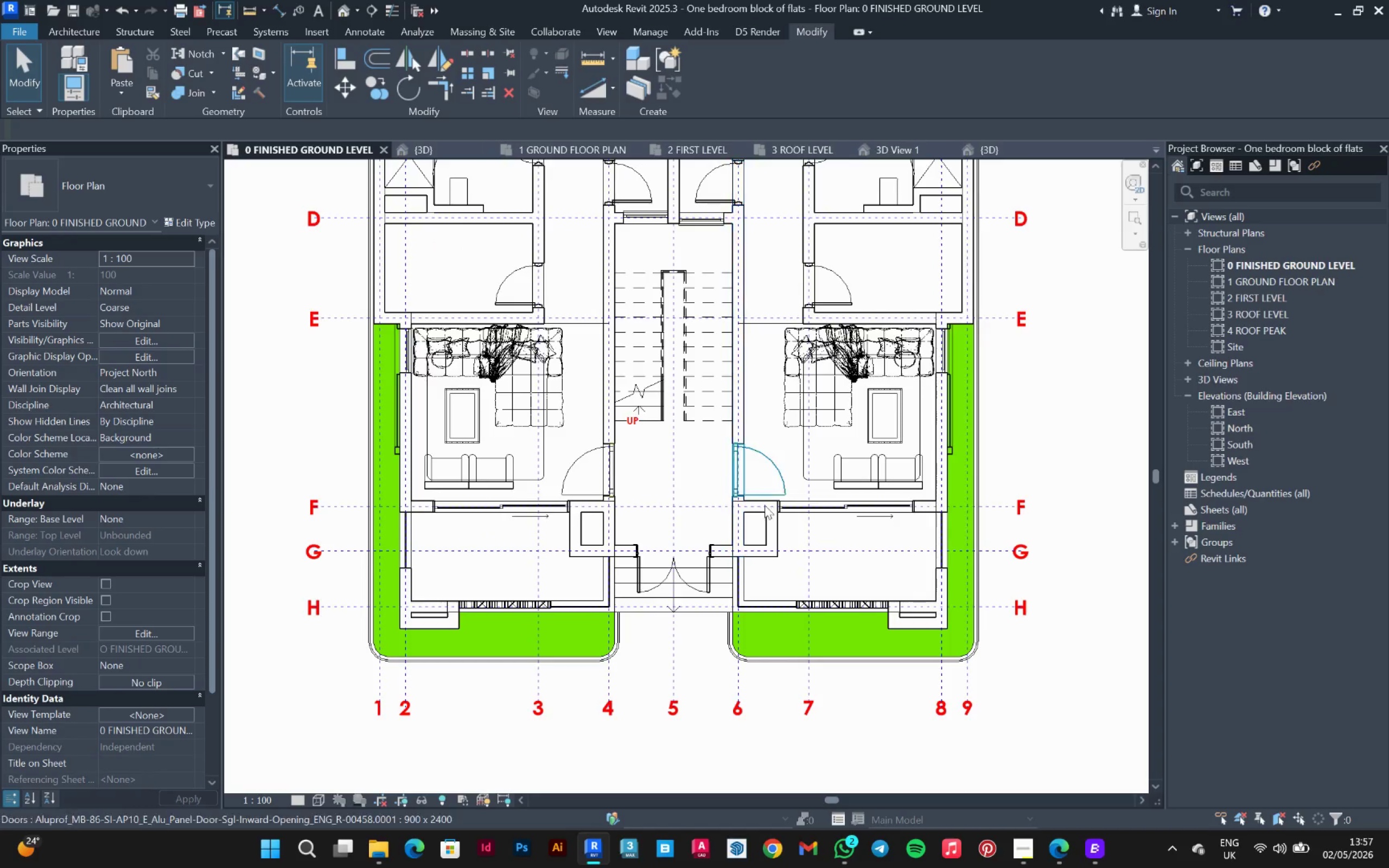 
scroll: coordinate [806, 614], scroll_direction: up, amount: 3.0
 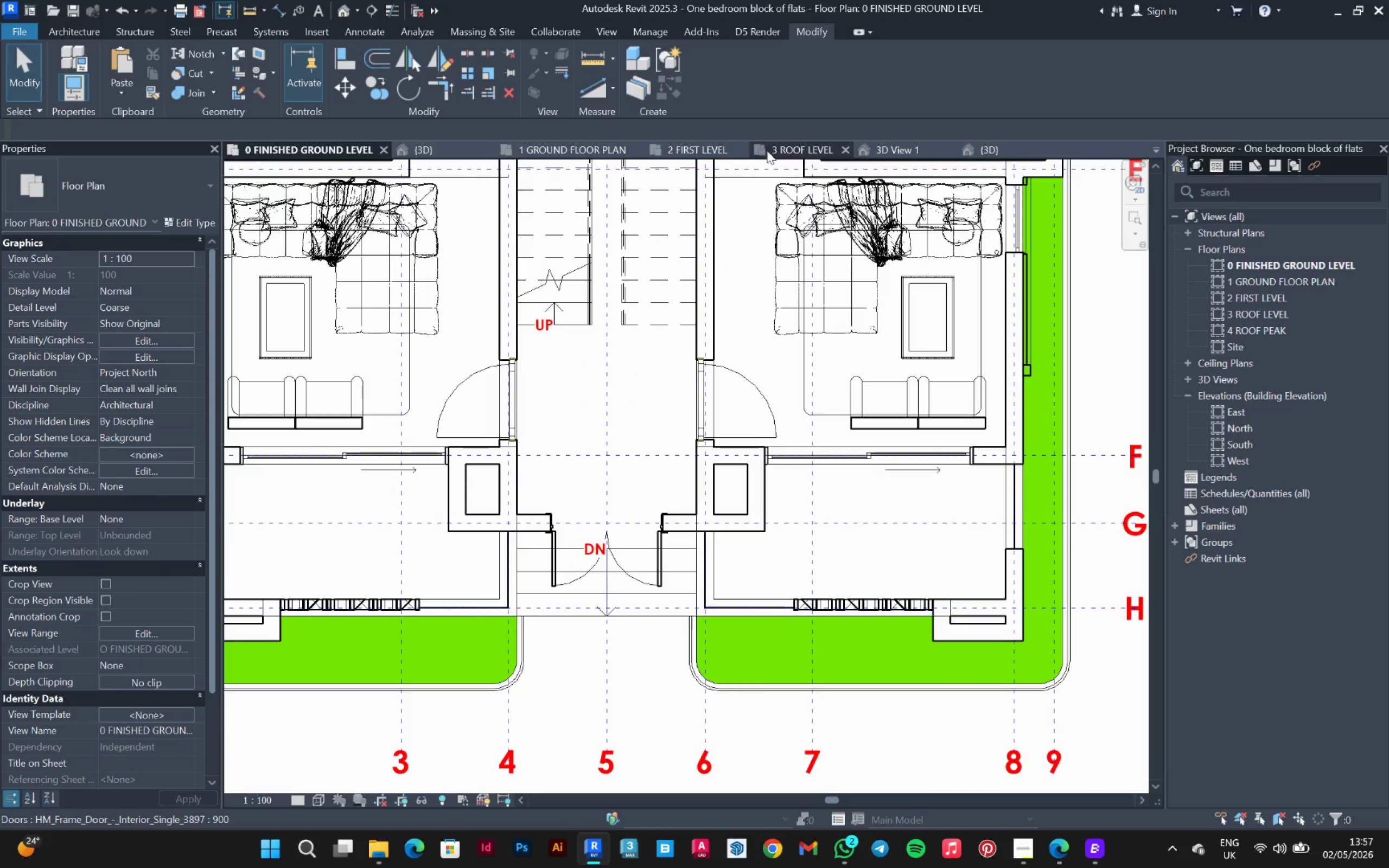 
left_click([711, 155])
 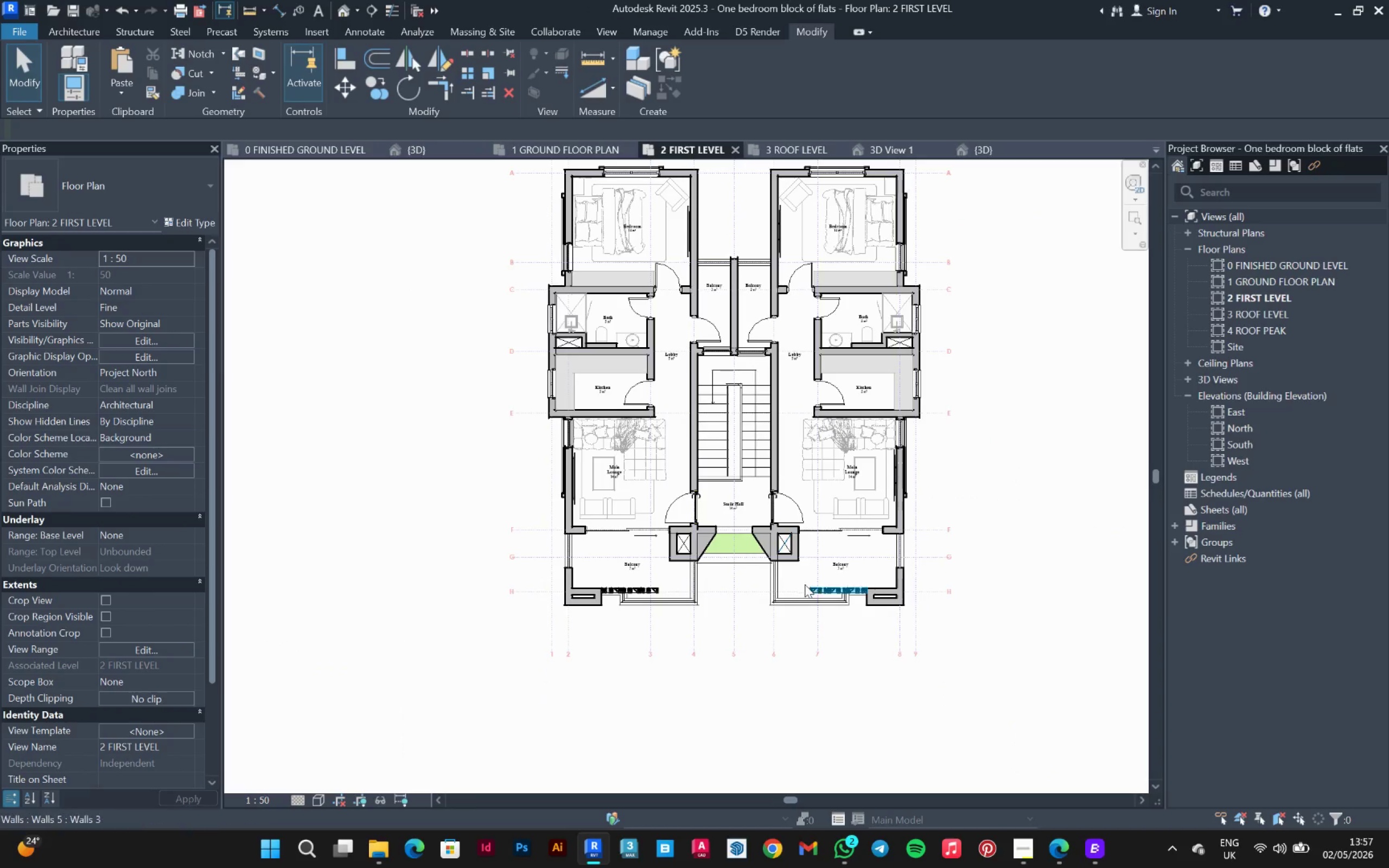 
left_click([815, 588])
 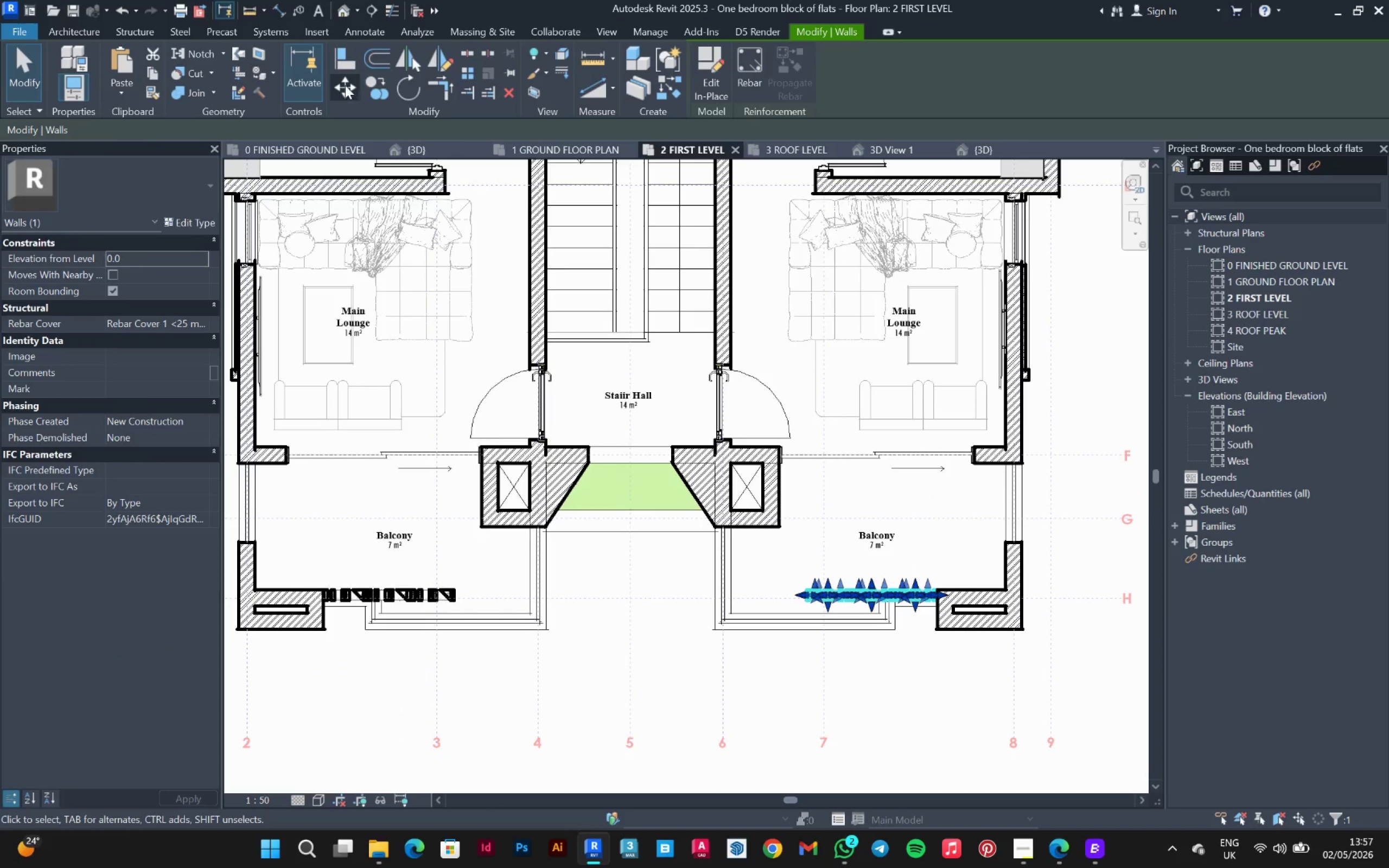 
scroll: coordinate [815, 588], scroll_direction: up, amount: 6.0
 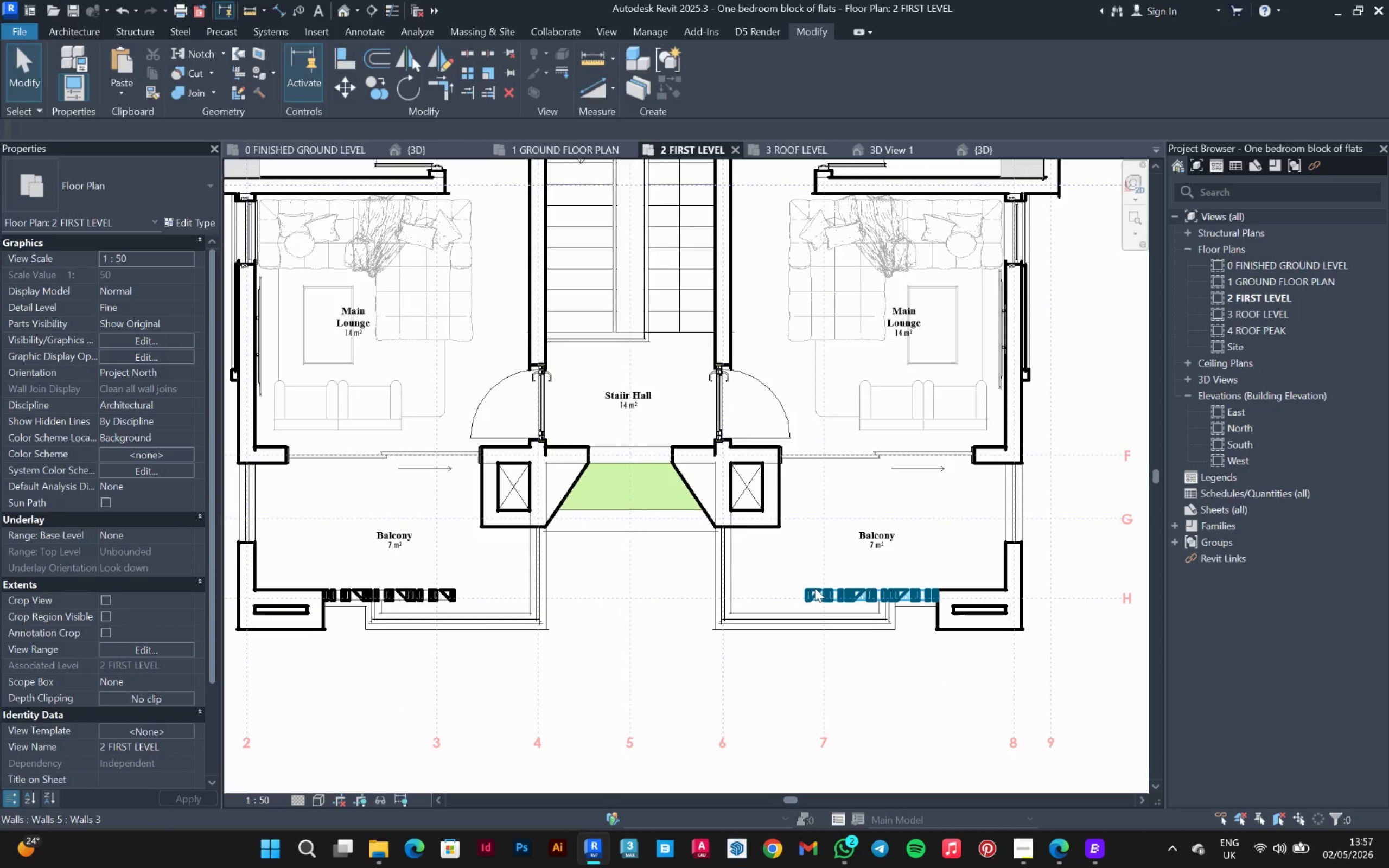 
left_click([373, 87])
 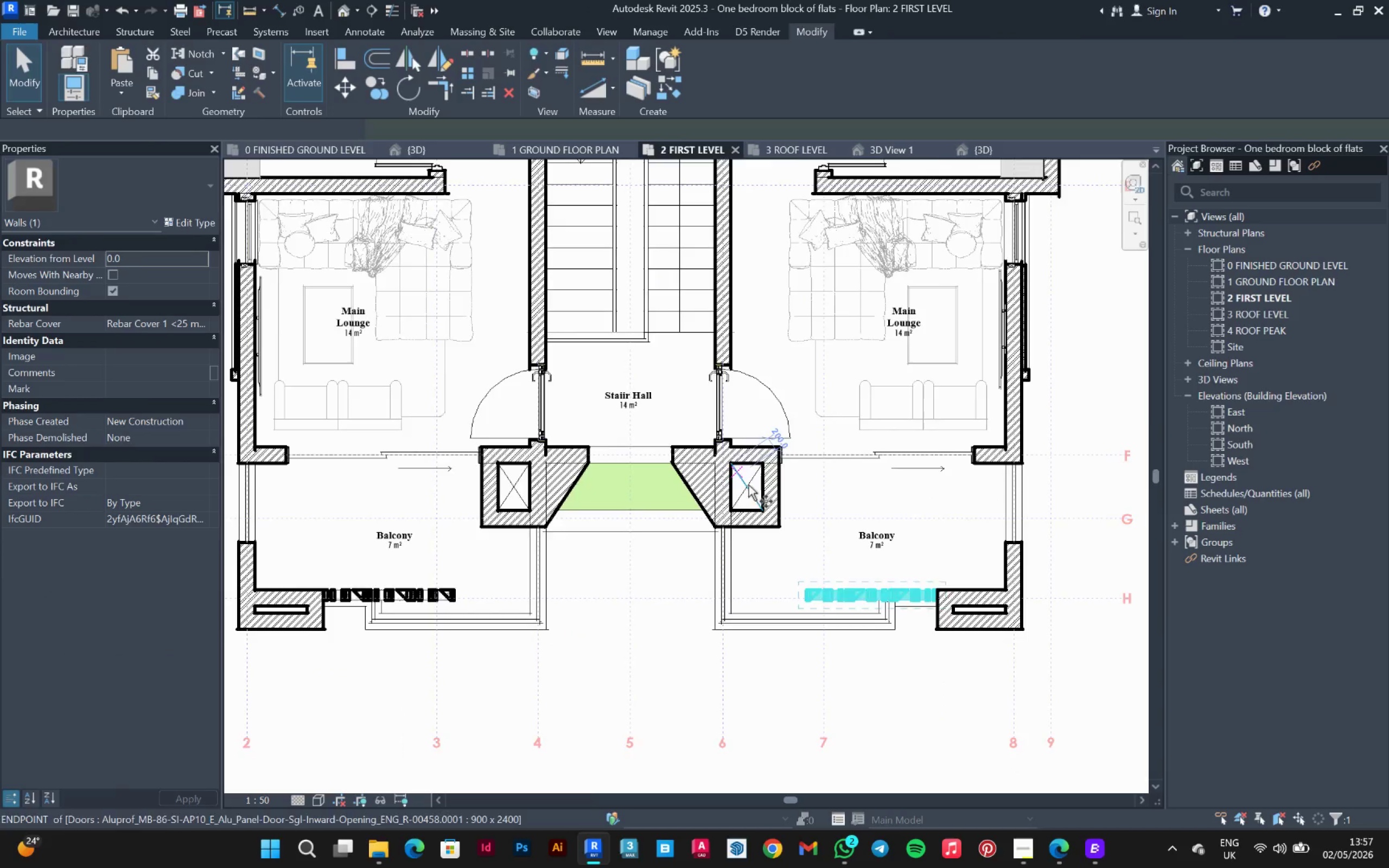 
scroll: coordinate [842, 650], scroll_direction: up, amount: 13.0
 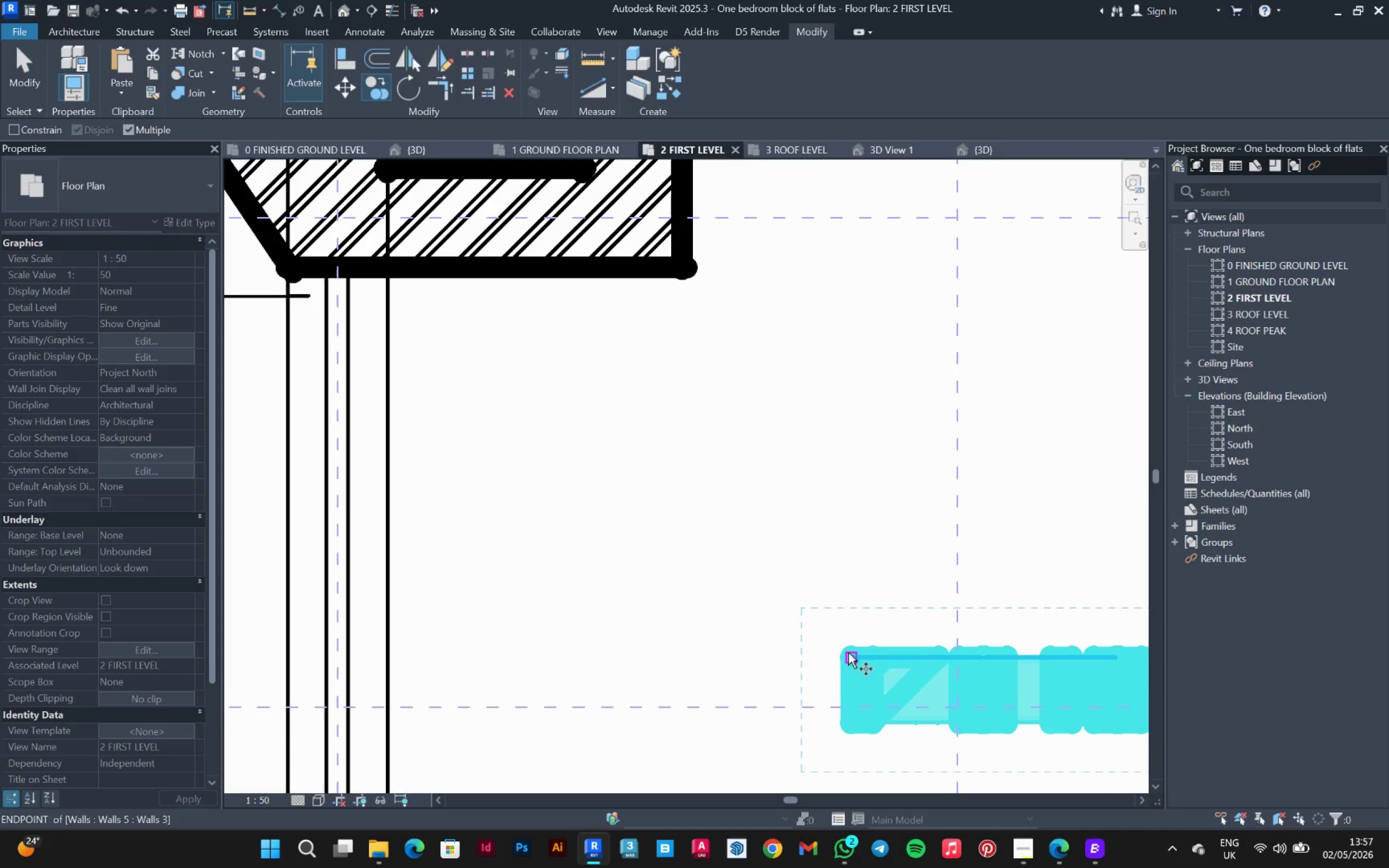 
left_click([849, 654])
 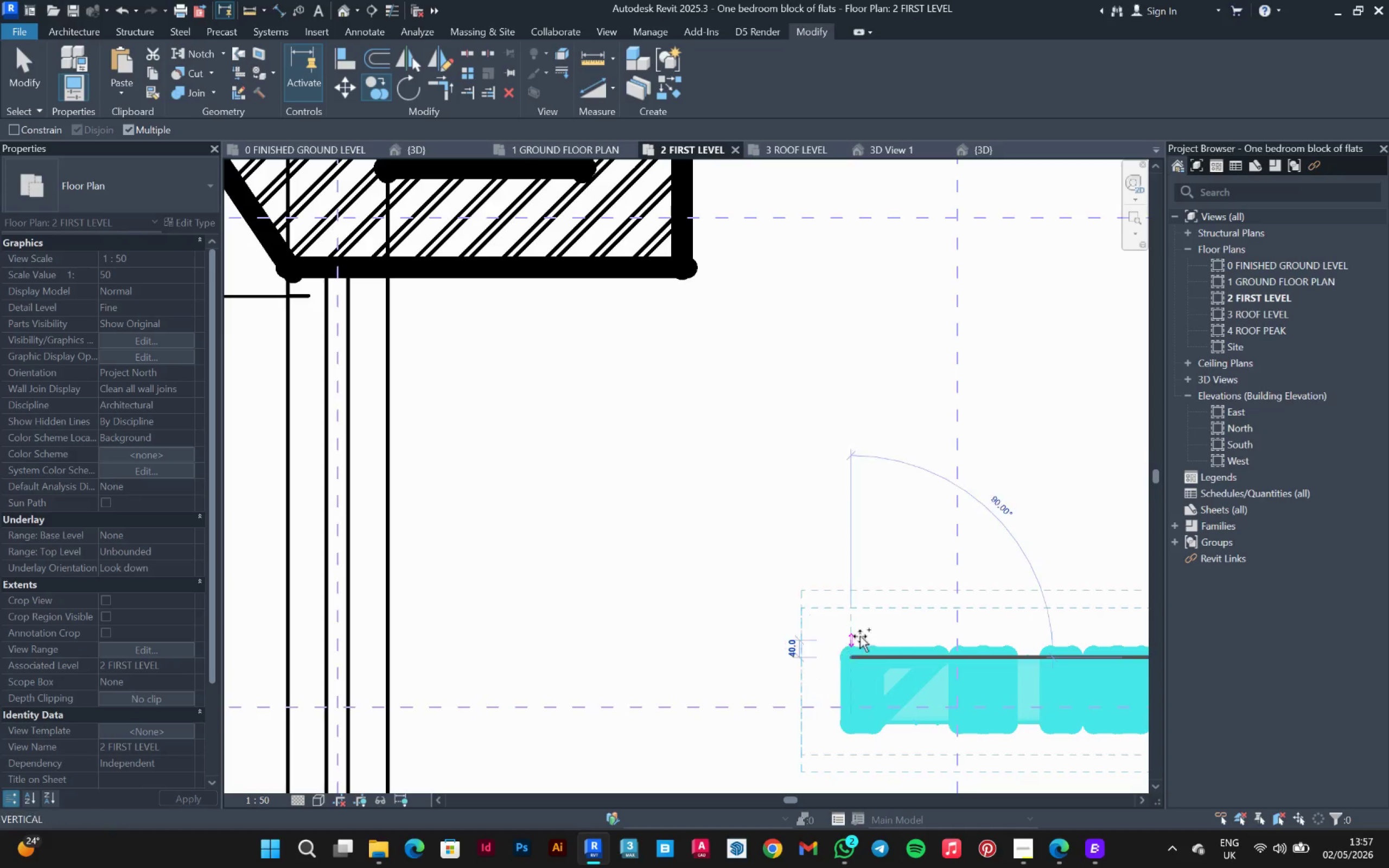 
scroll: coordinate [861, 634], scroll_direction: down, amount: 4.0
 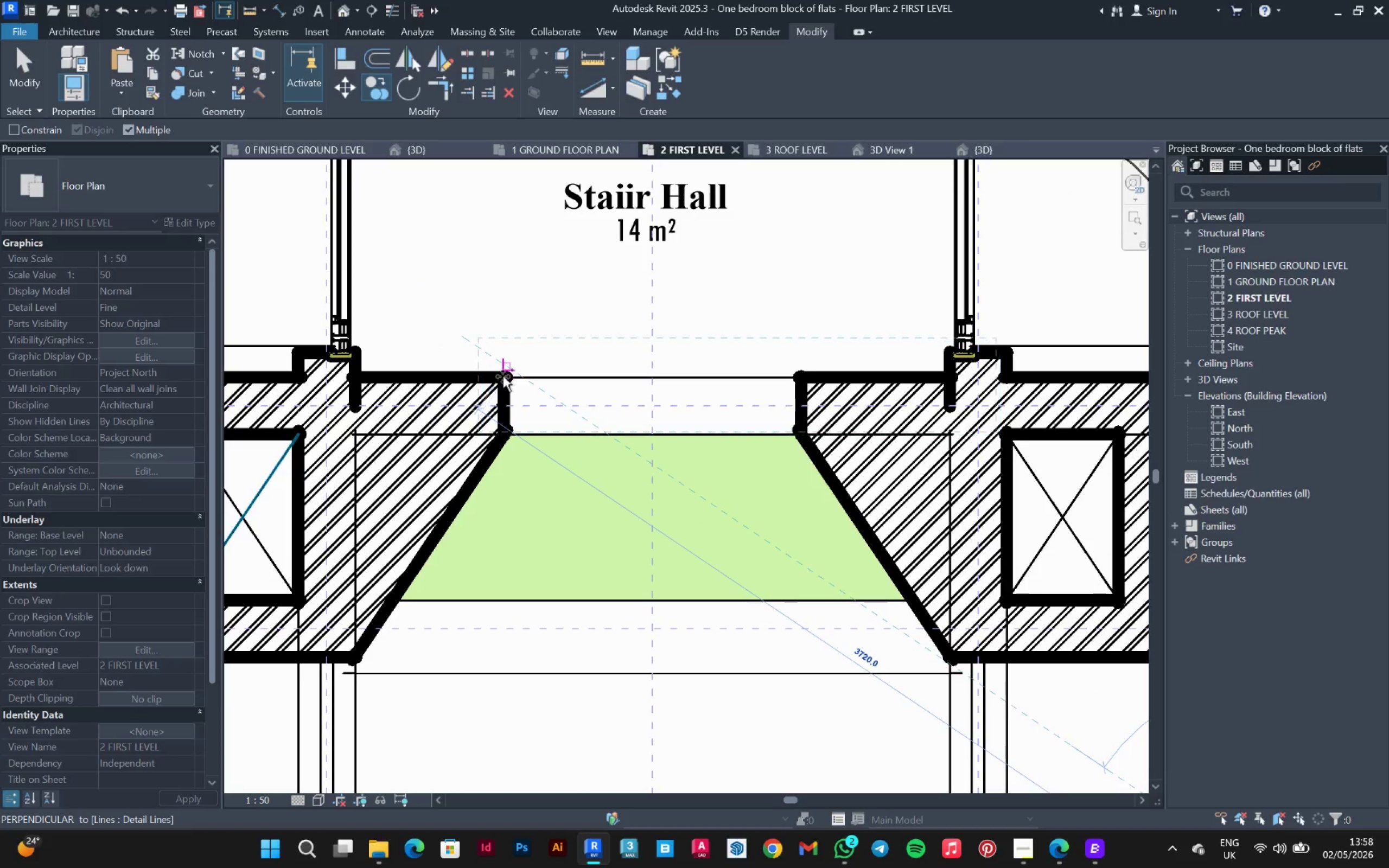 
left_click([499, 383])
 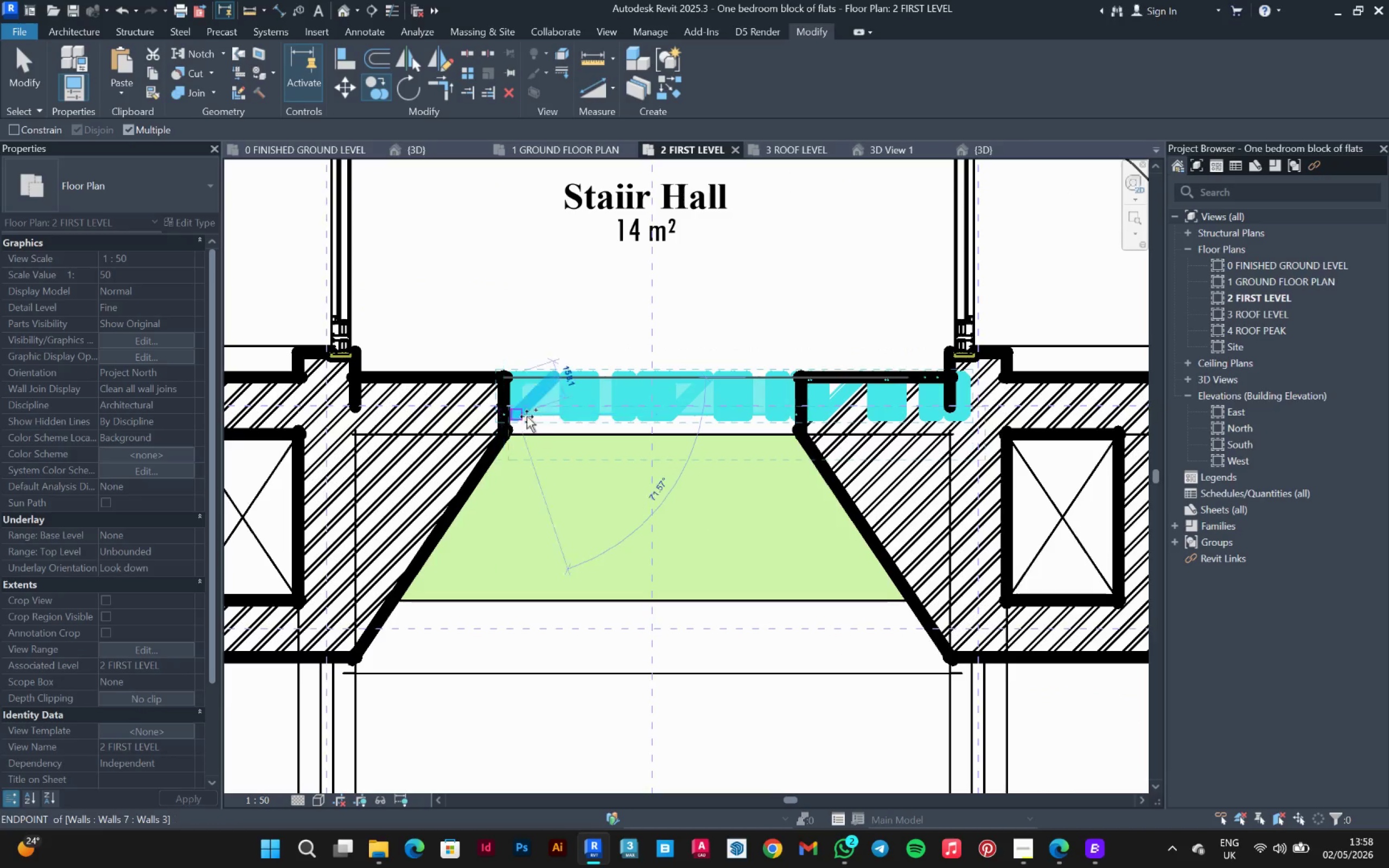 
key(Escape)
 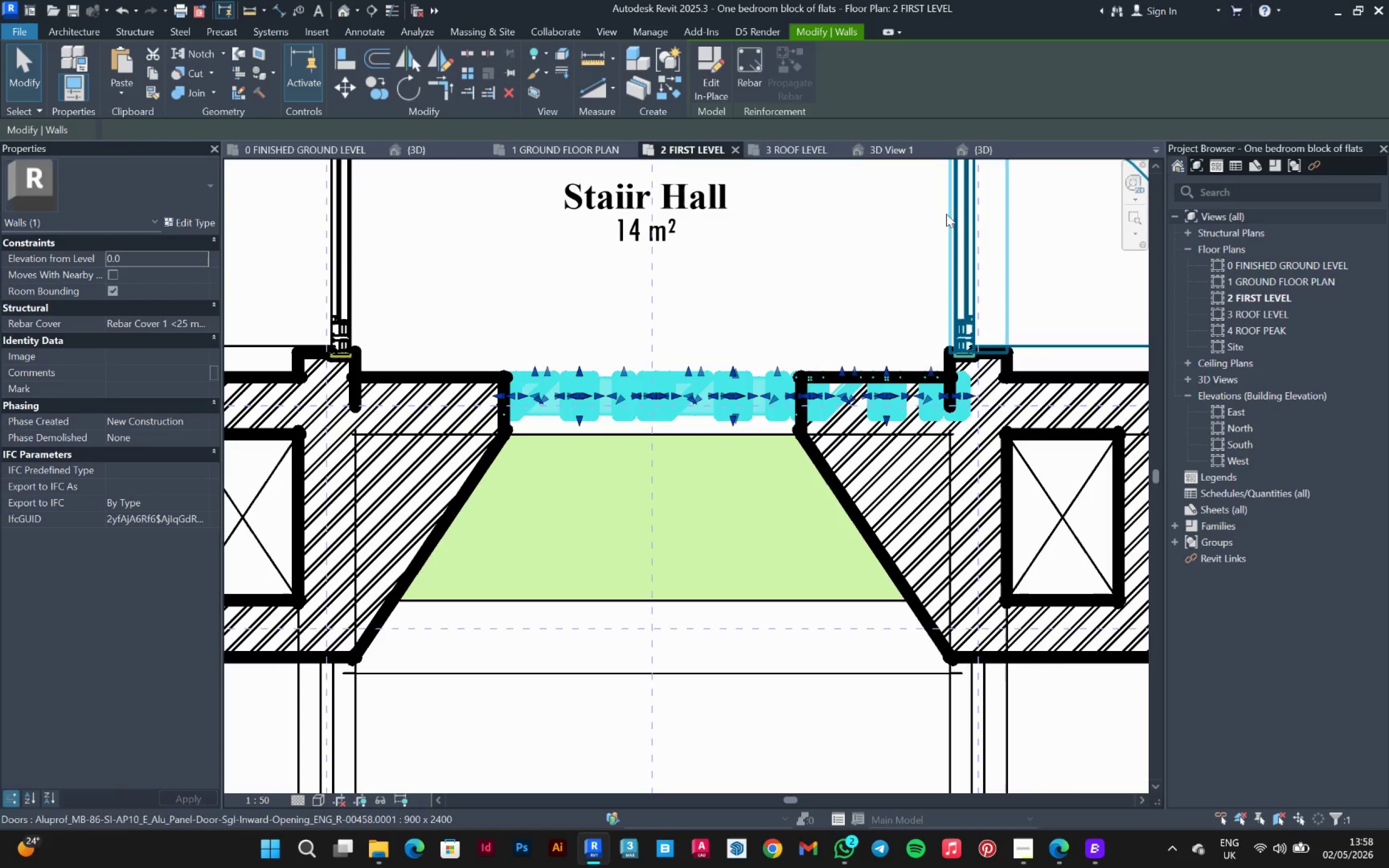 
left_click([438, 150])
 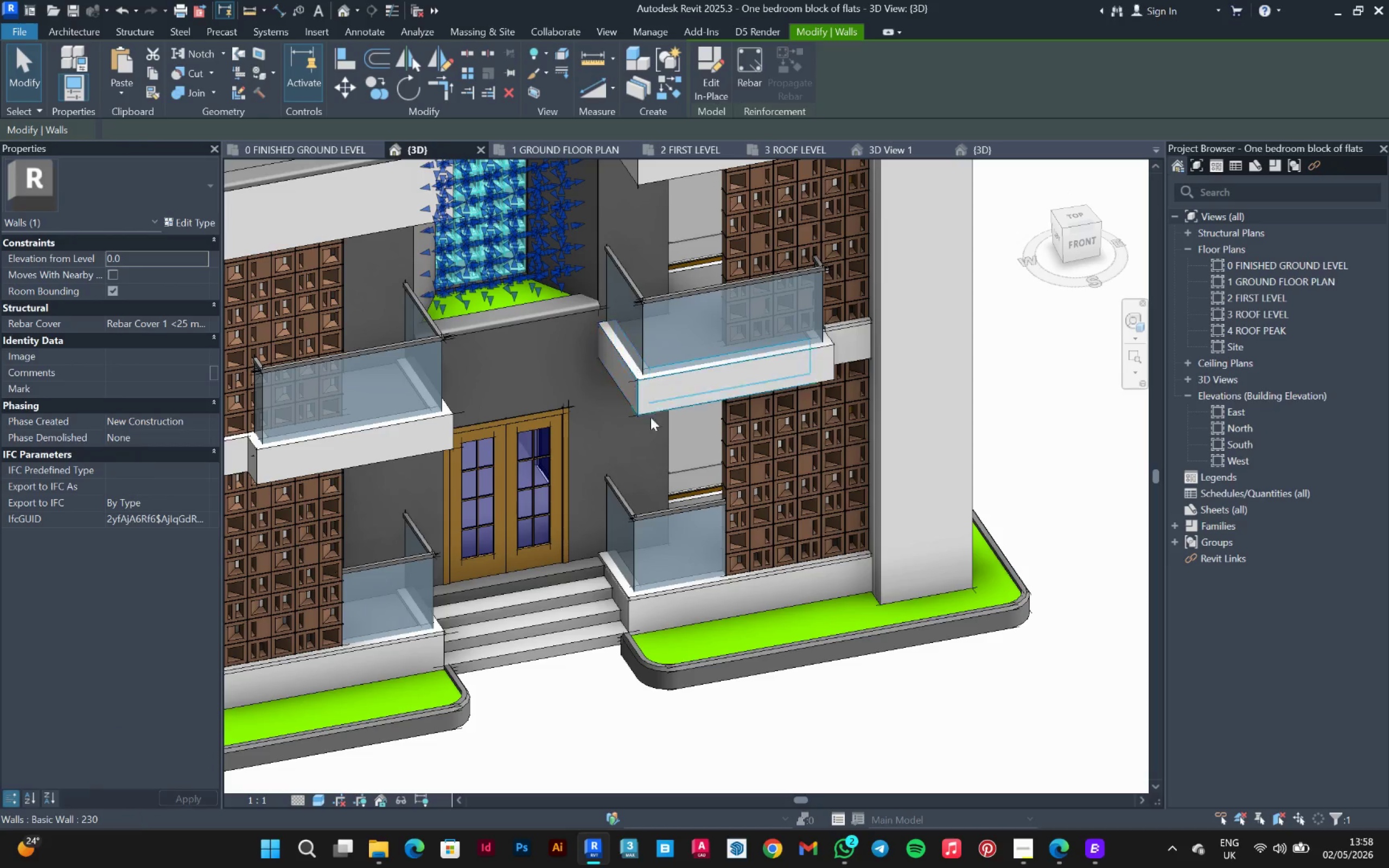 
scroll: coordinate [736, 484], scroll_direction: down, amount: 1.0
 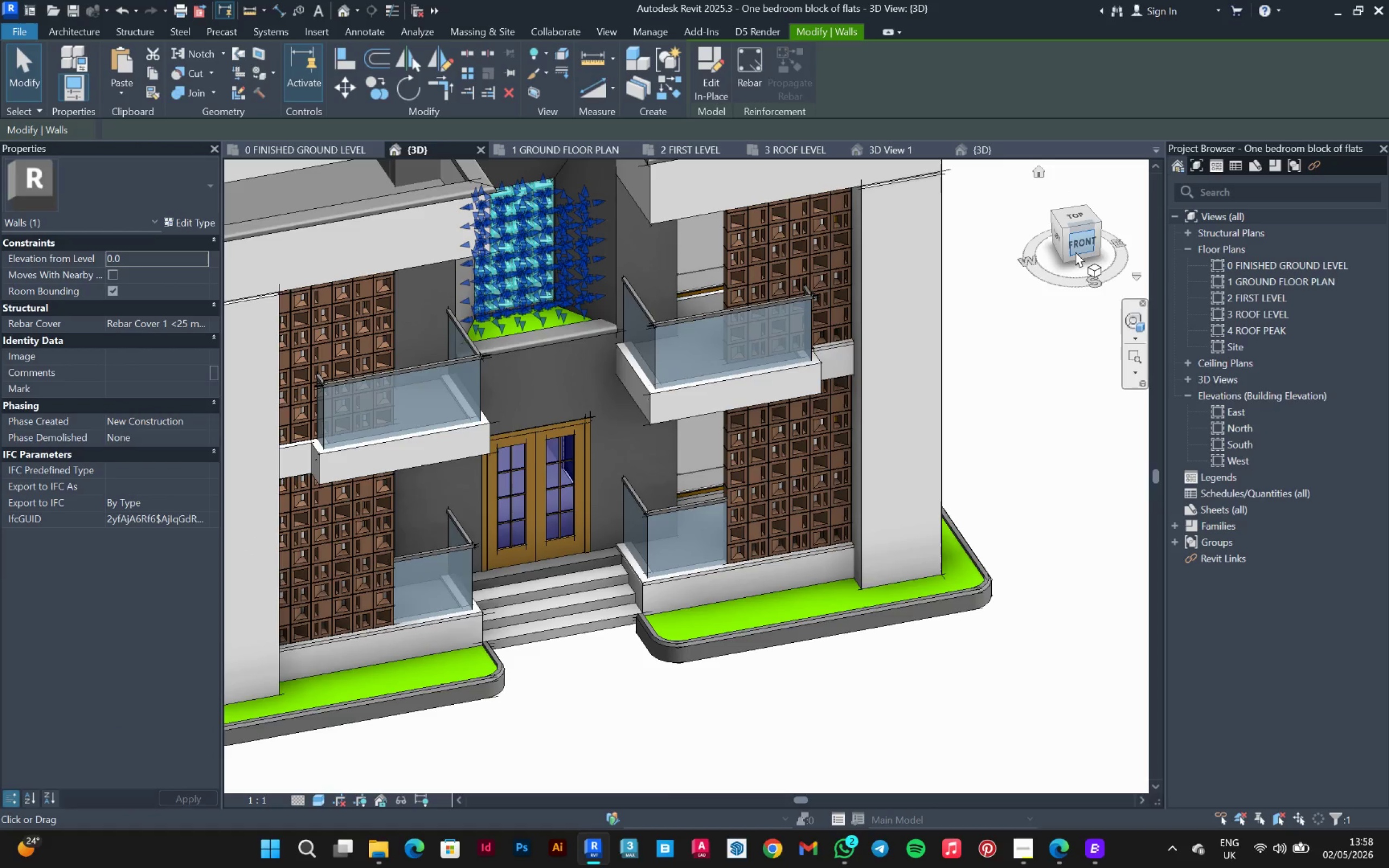 
left_click([1080, 247])
 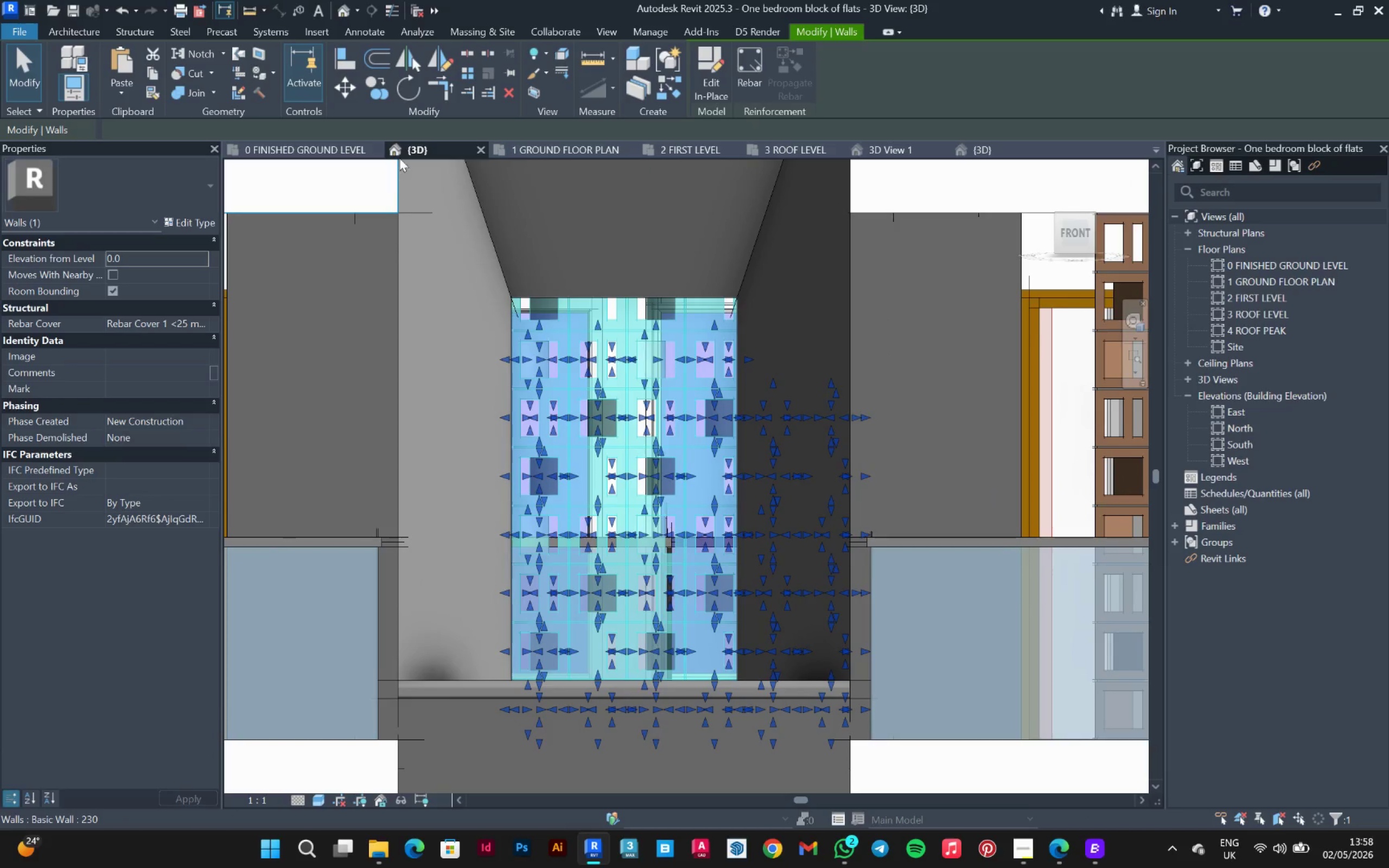 
left_click([353, 92])
 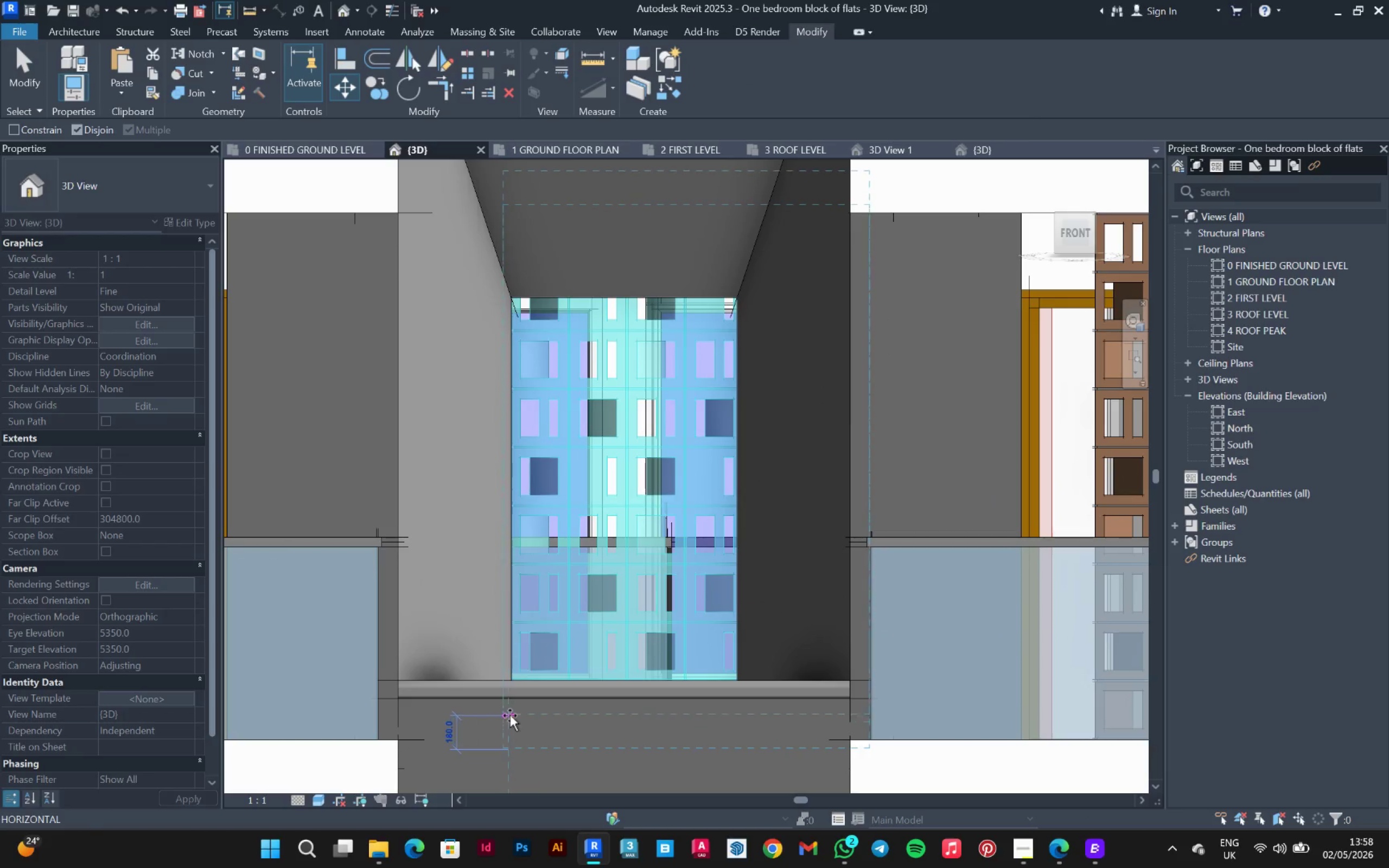 
left_click([514, 675])
 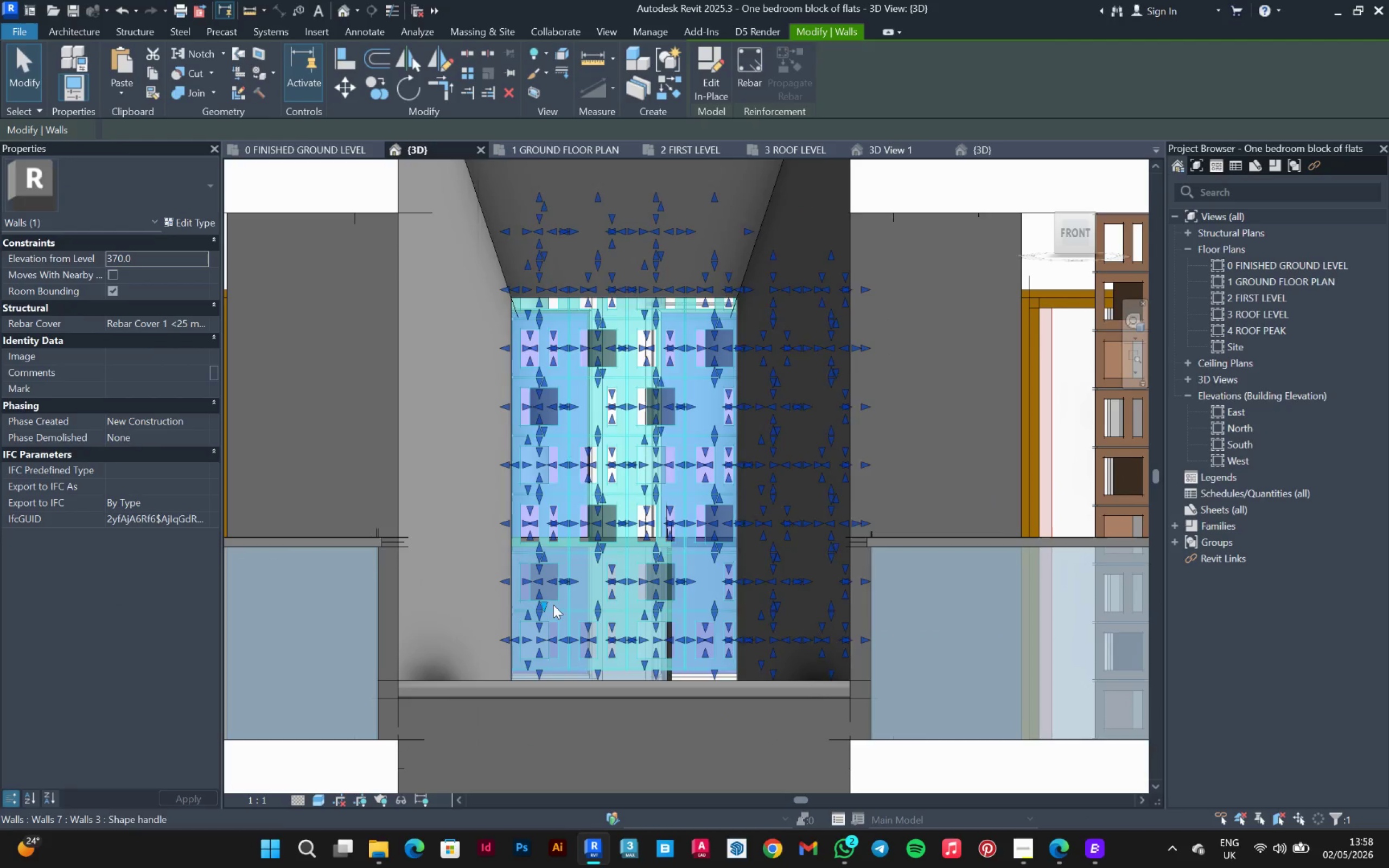 
hold_key(key=ShiftLeft, duration=0.61)
 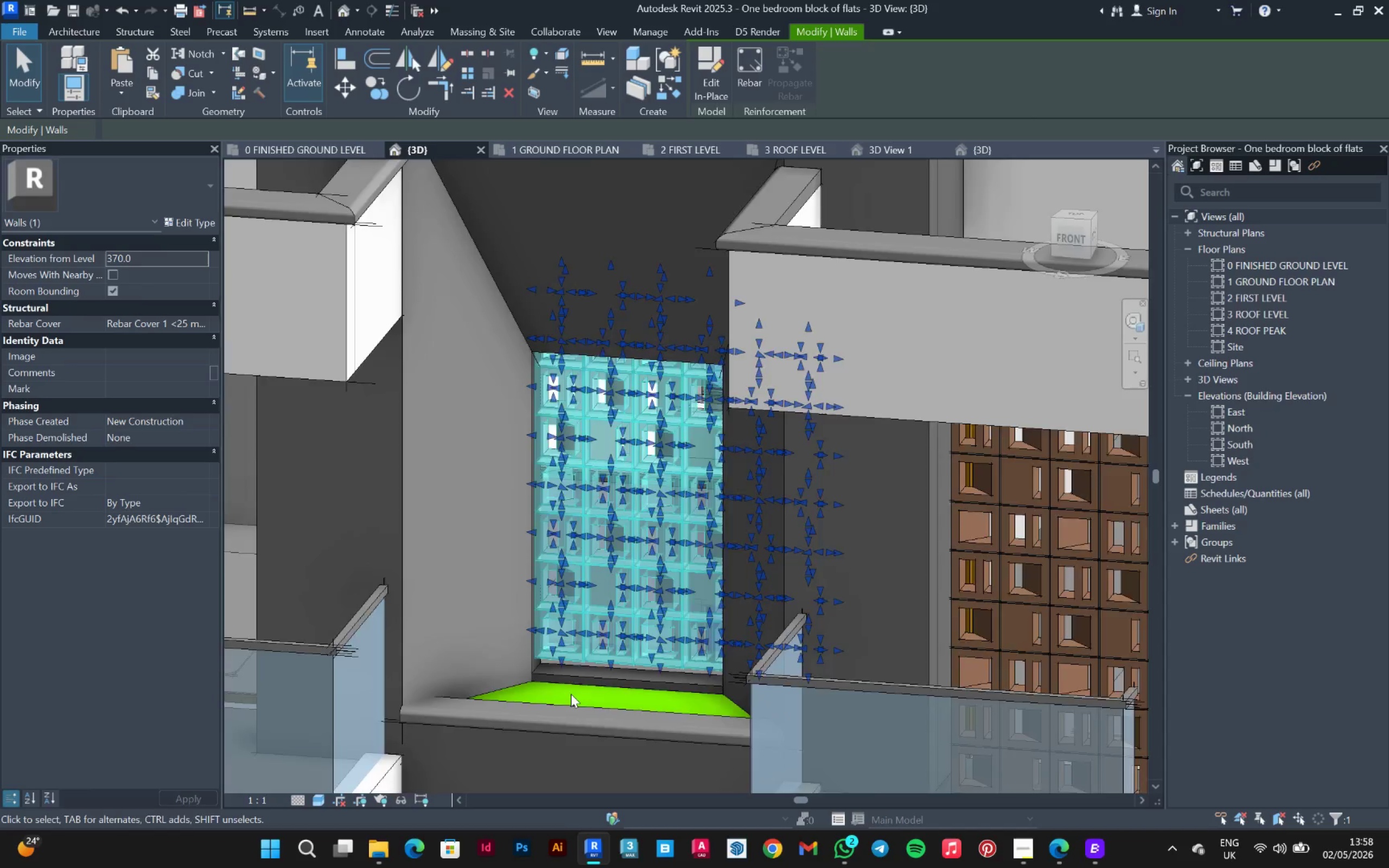 
scroll: coordinate [712, 548], scroll_direction: down, amount: 1.0
 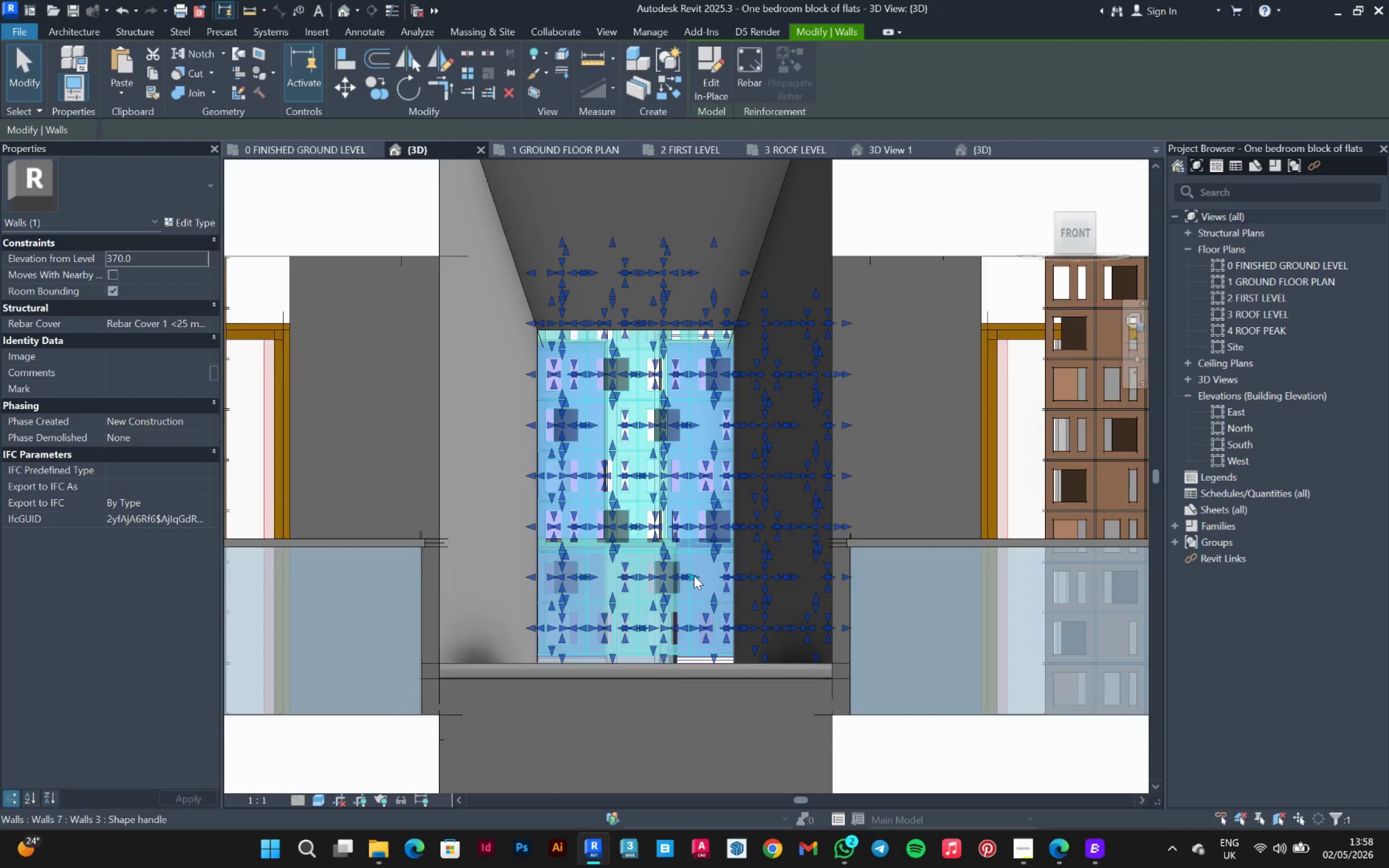 
scroll: coordinate [514, 626], scroll_direction: up, amount: 14.0
 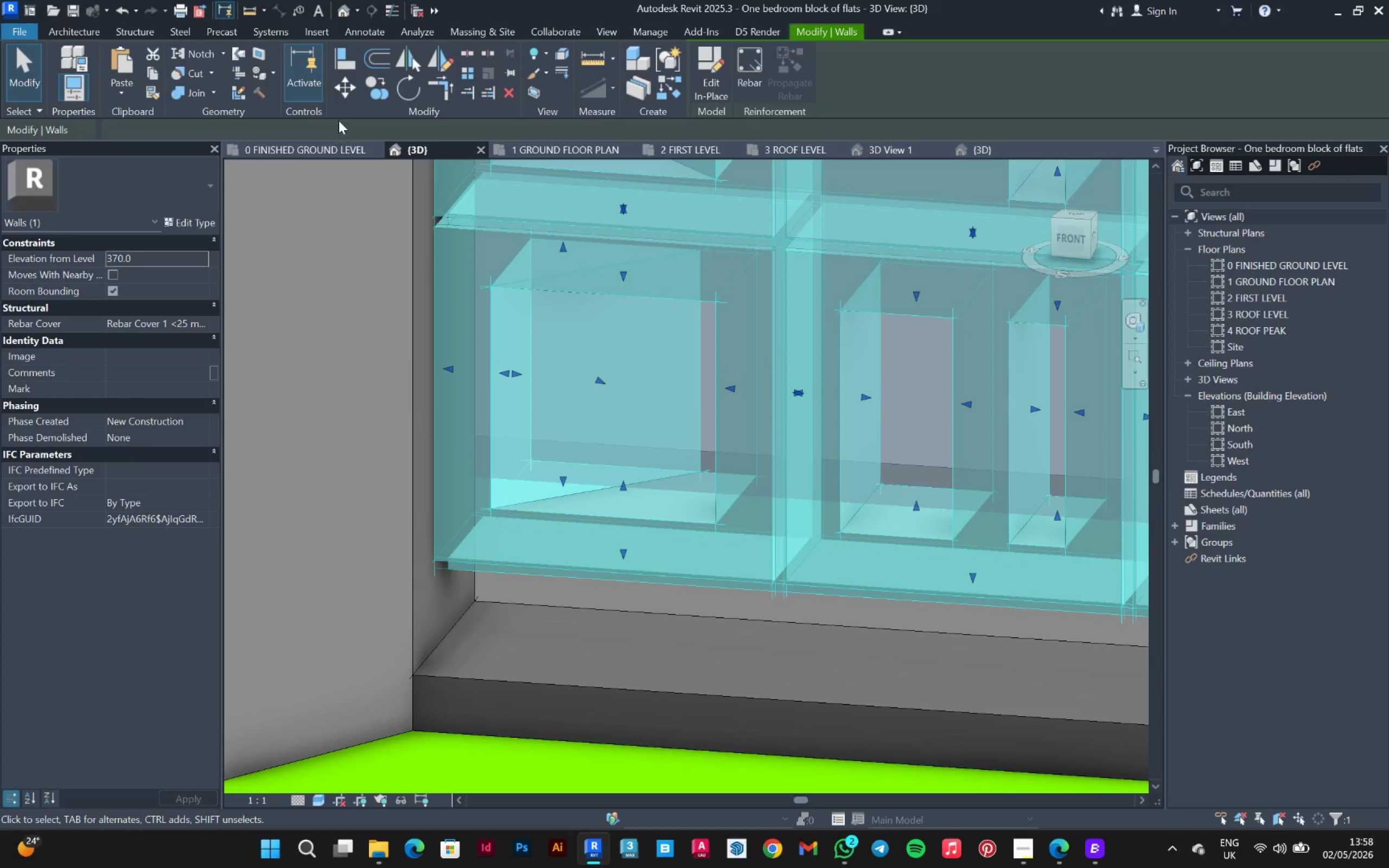 
left_click([341, 95])
 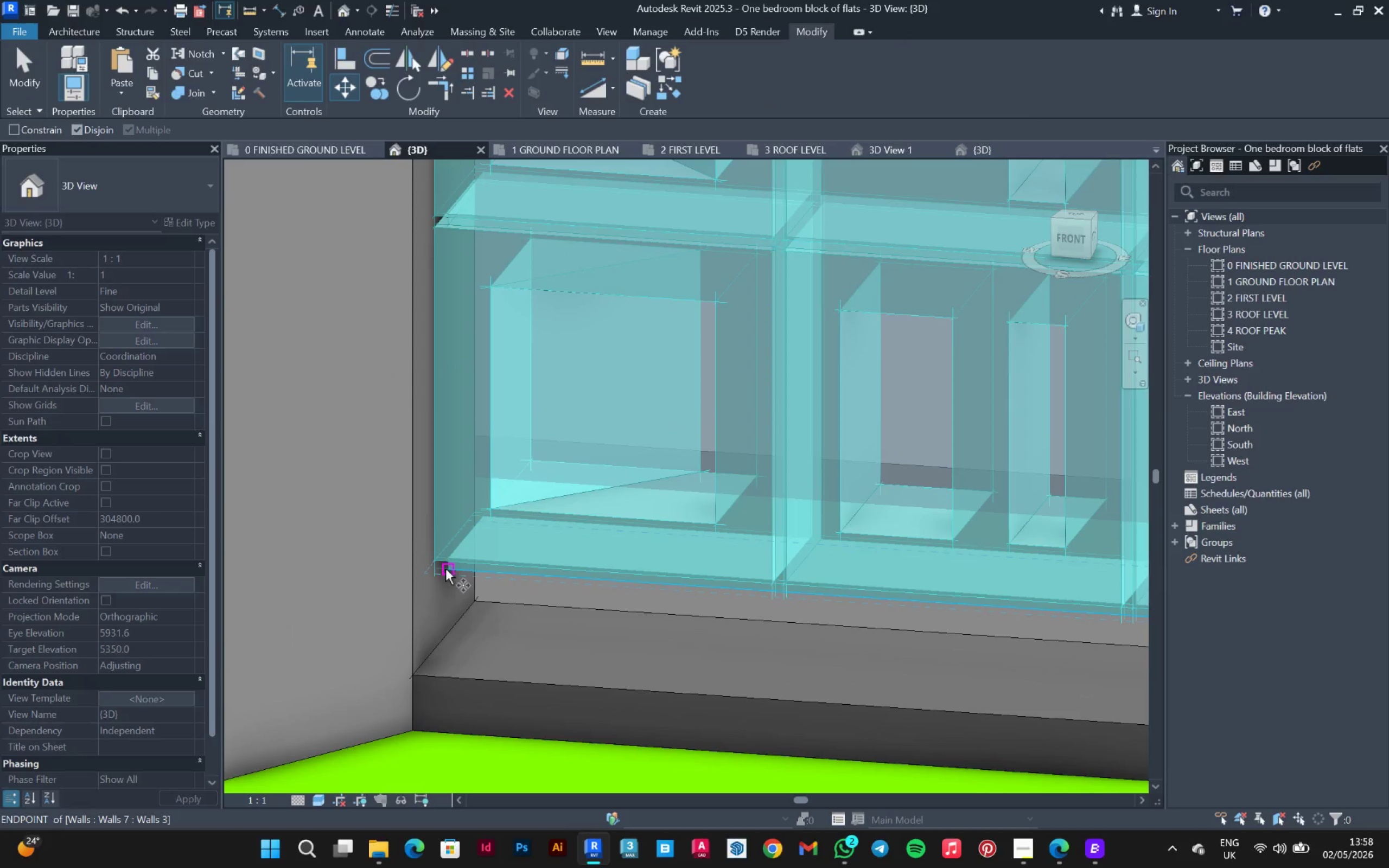 
left_click([447, 569])
 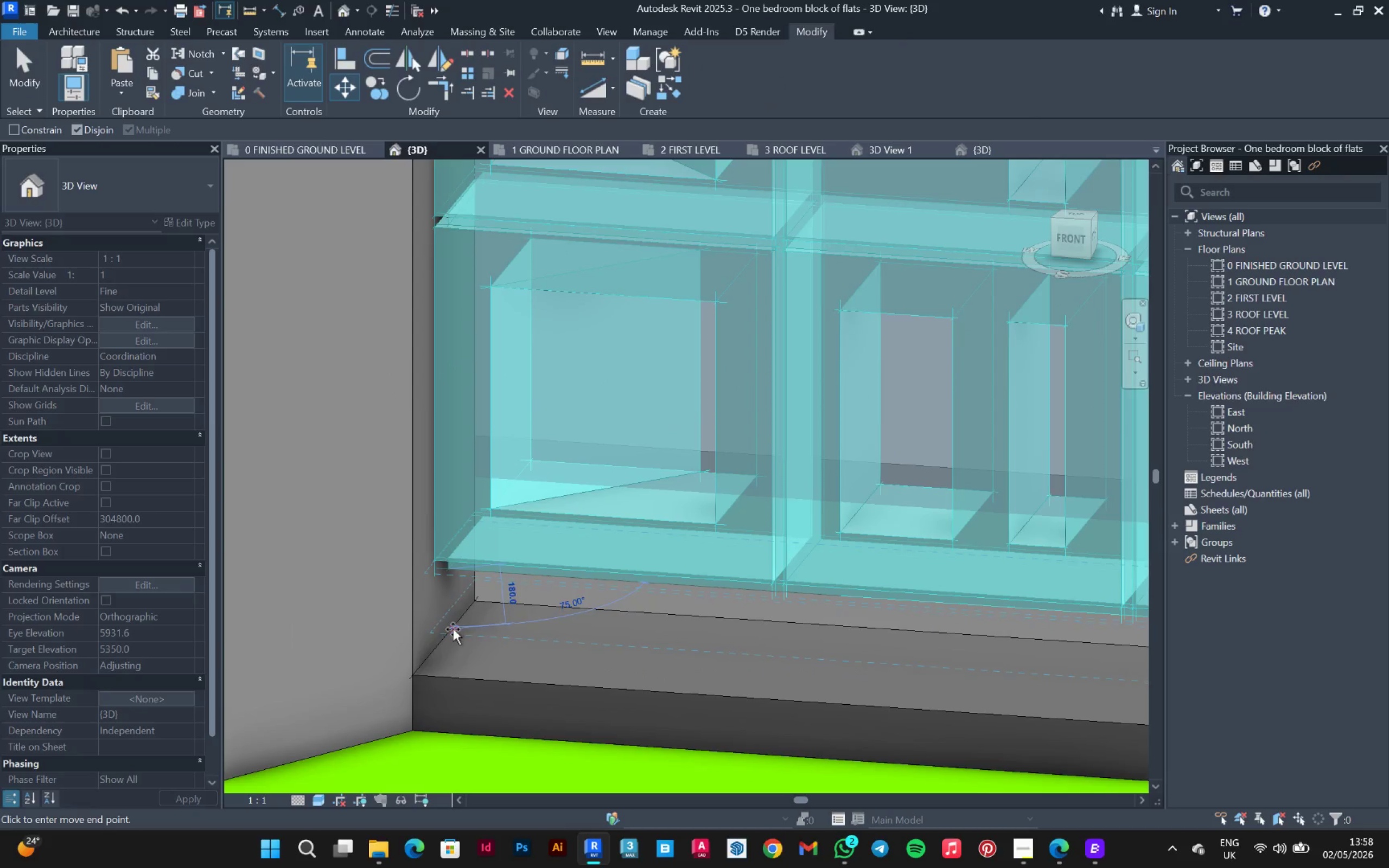 
wait(5.09)
 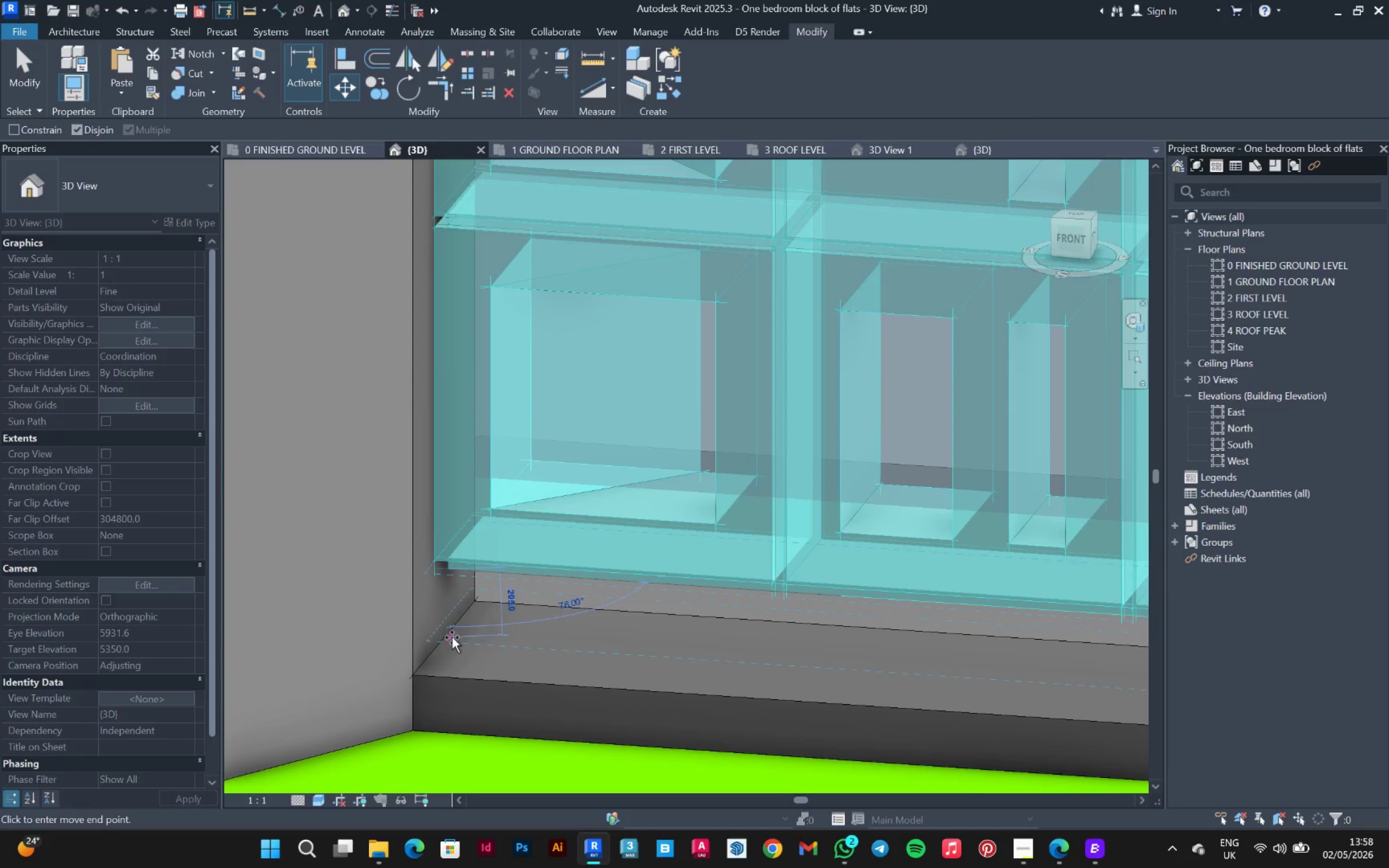 
key(Escape)
 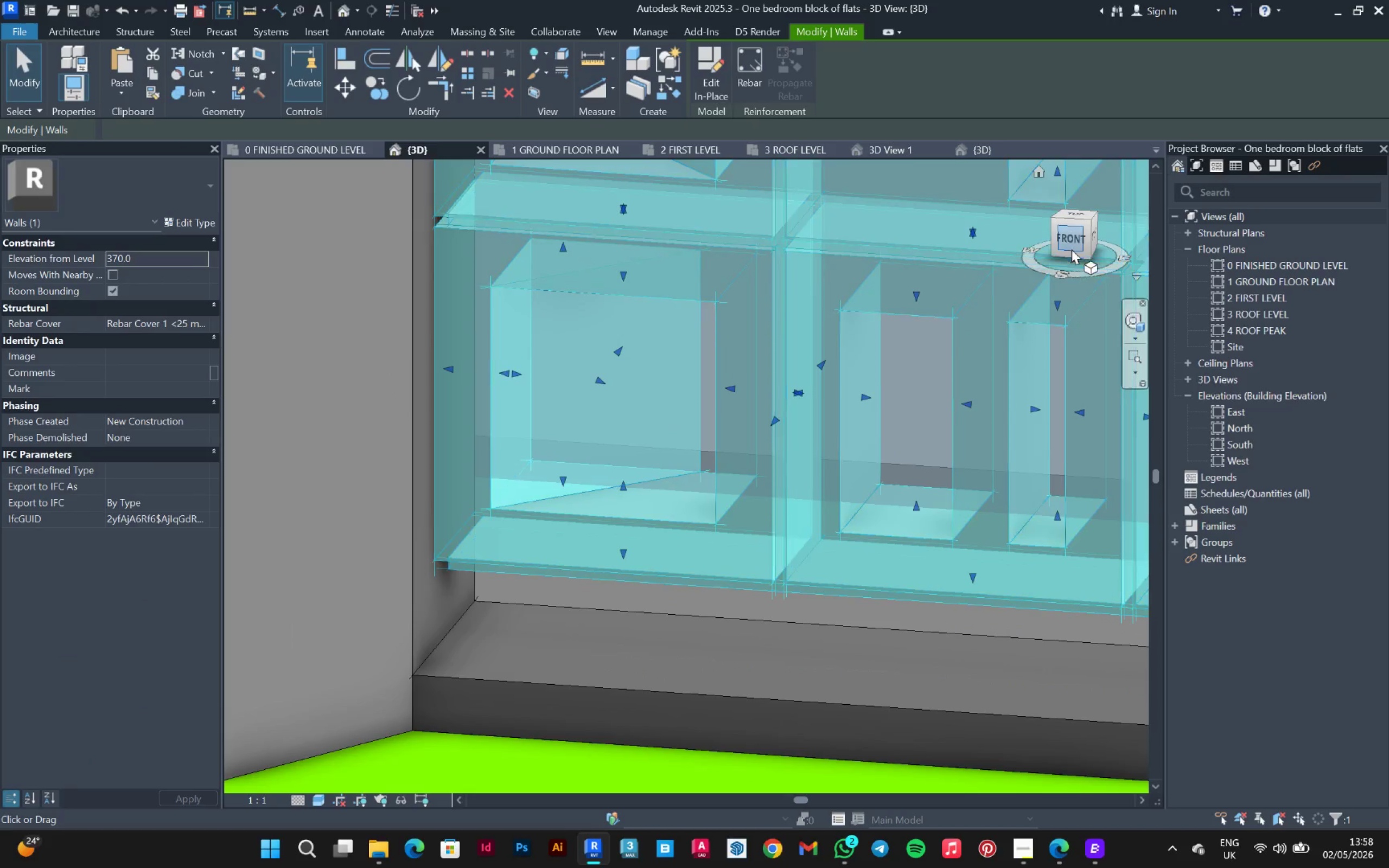 
left_click([1073, 241])
 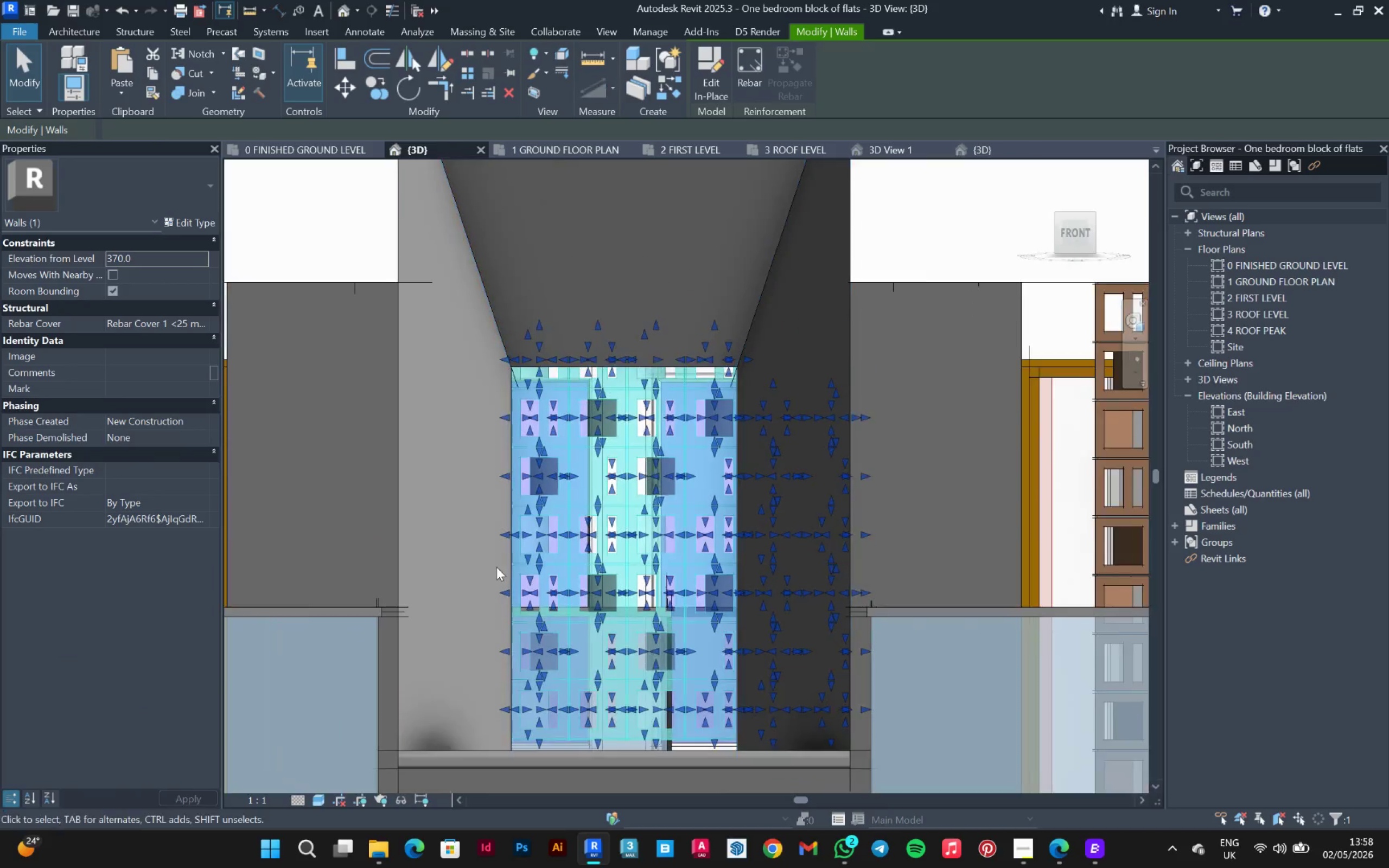 
scroll: coordinate [569, 439], scroll_direction: up, amount: 9.0
 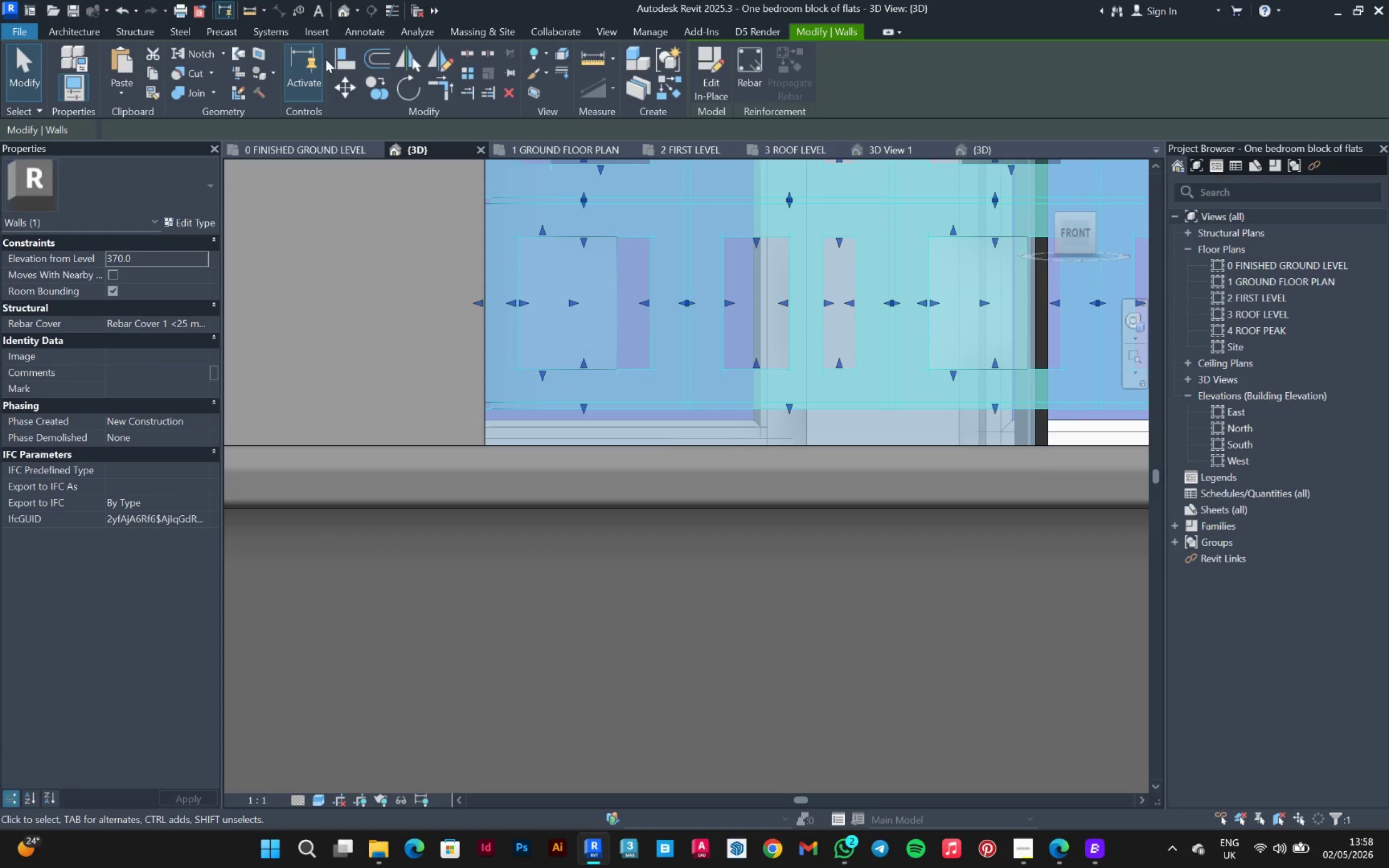 
left_click([352, 86])
 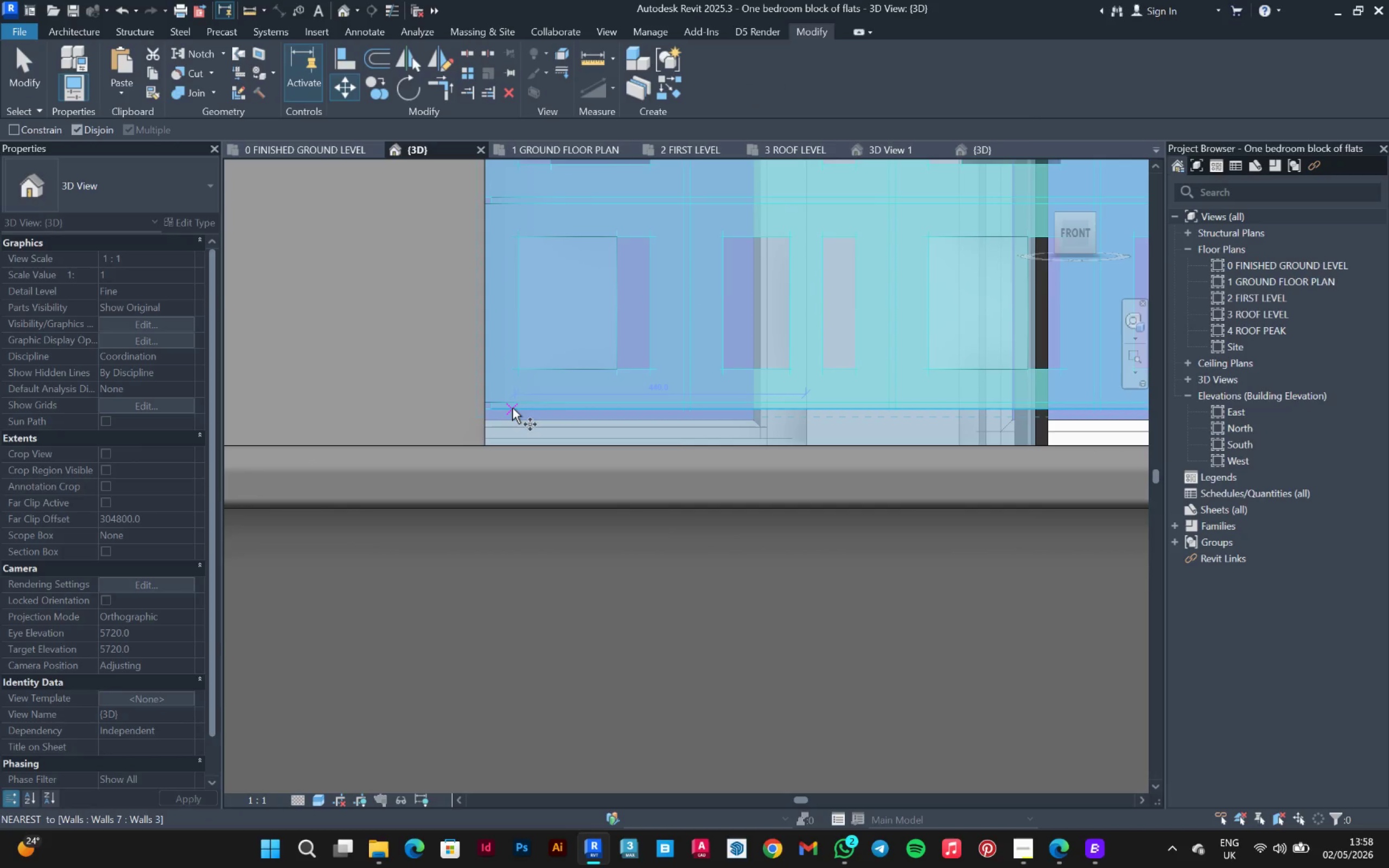 
left_click([512, 408])
 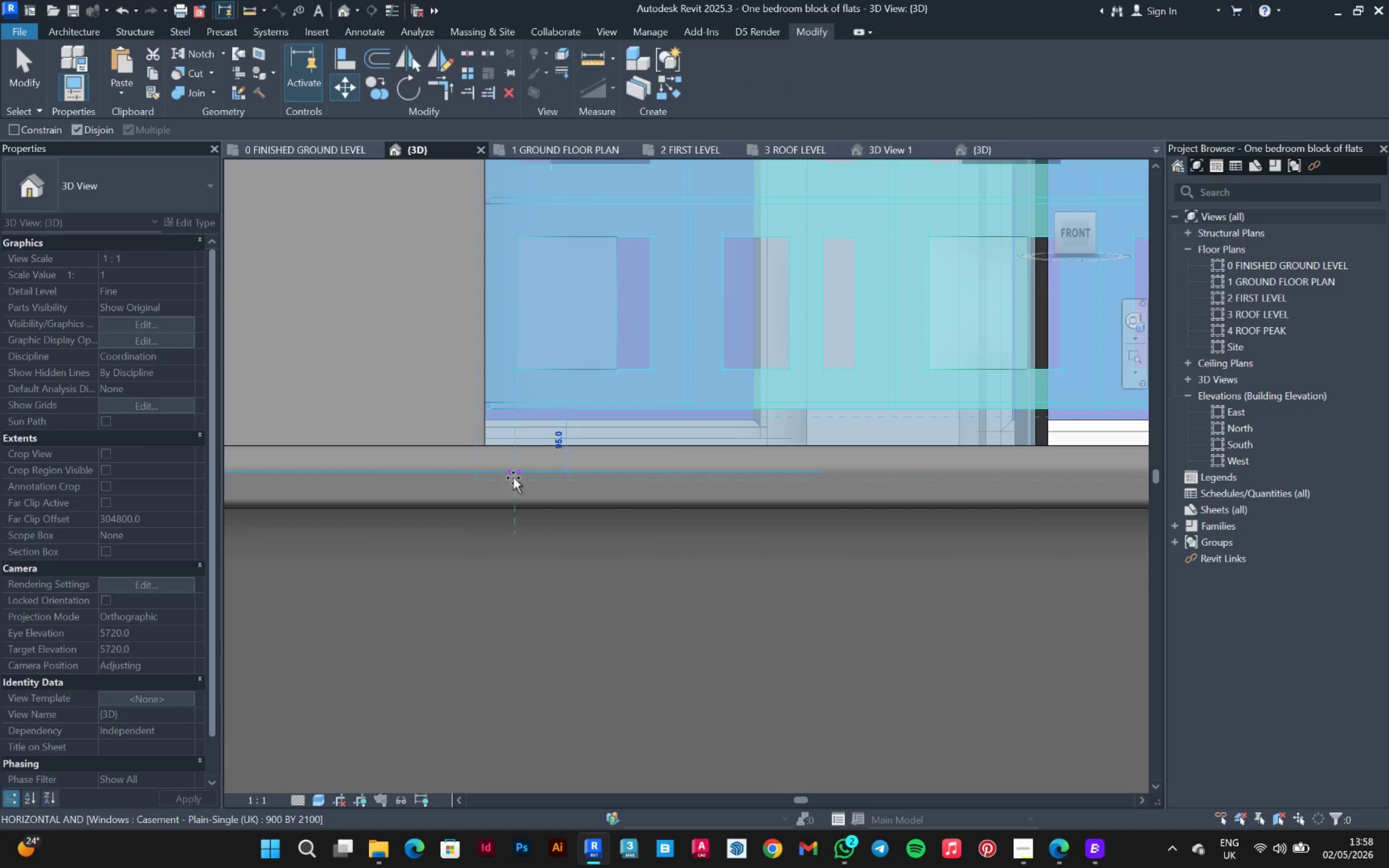 
left_click([513, 478])
 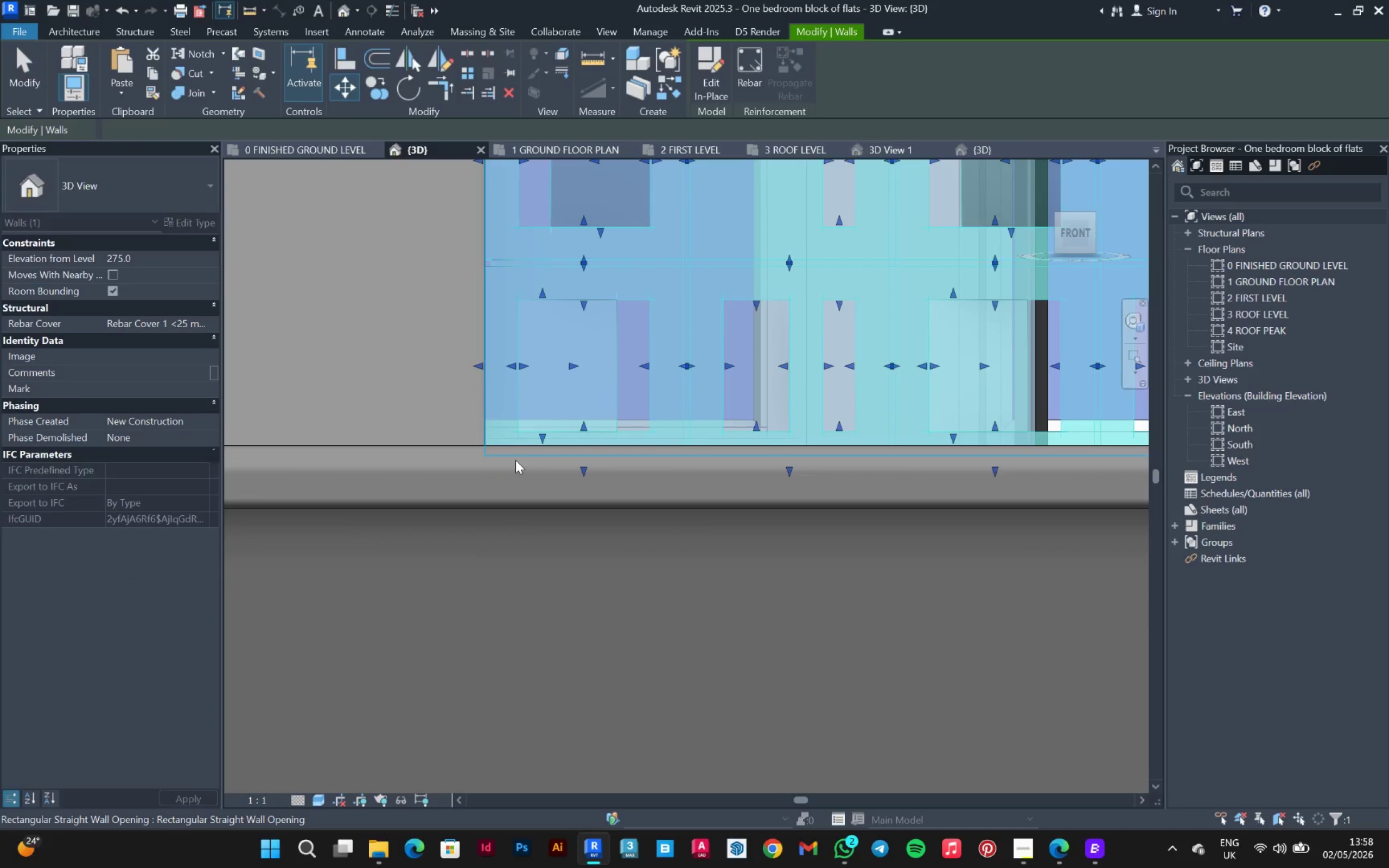 
hold_key(key=ShiftLeft, duration=0.62)
 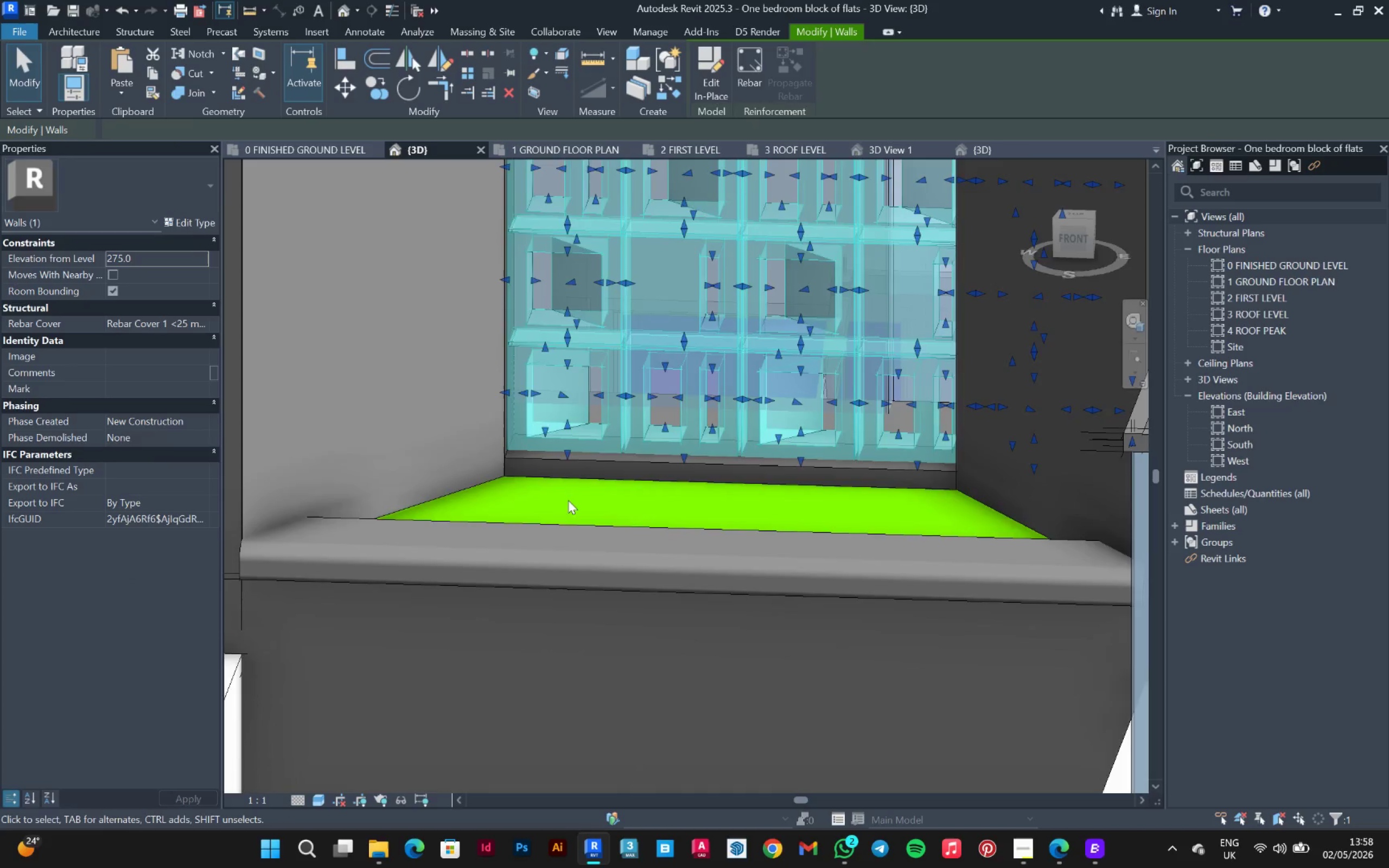 
scroll: coordinate [535, 443], scroll_direction: down, amount: 4.0
 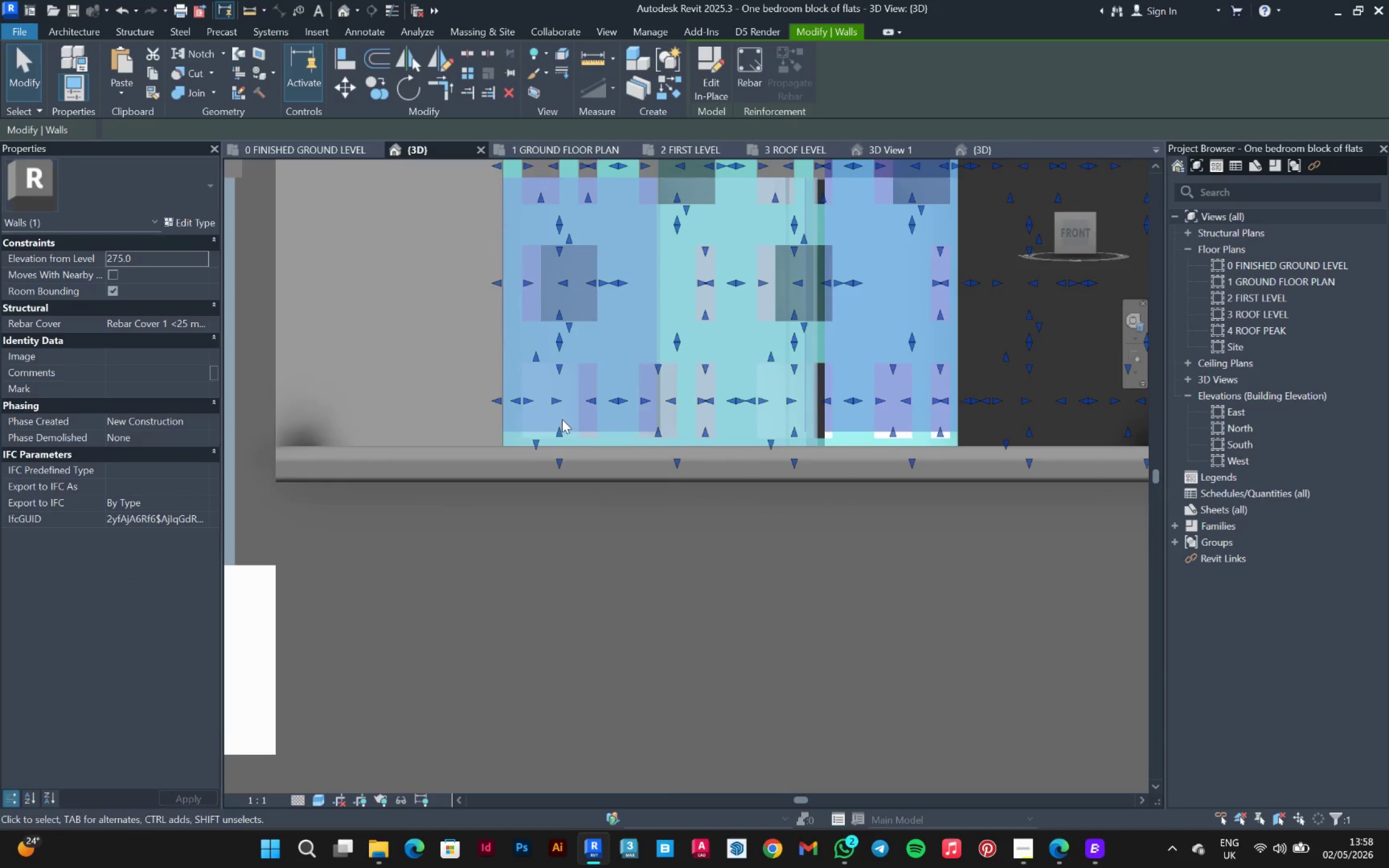 
left_click([590, 502])
 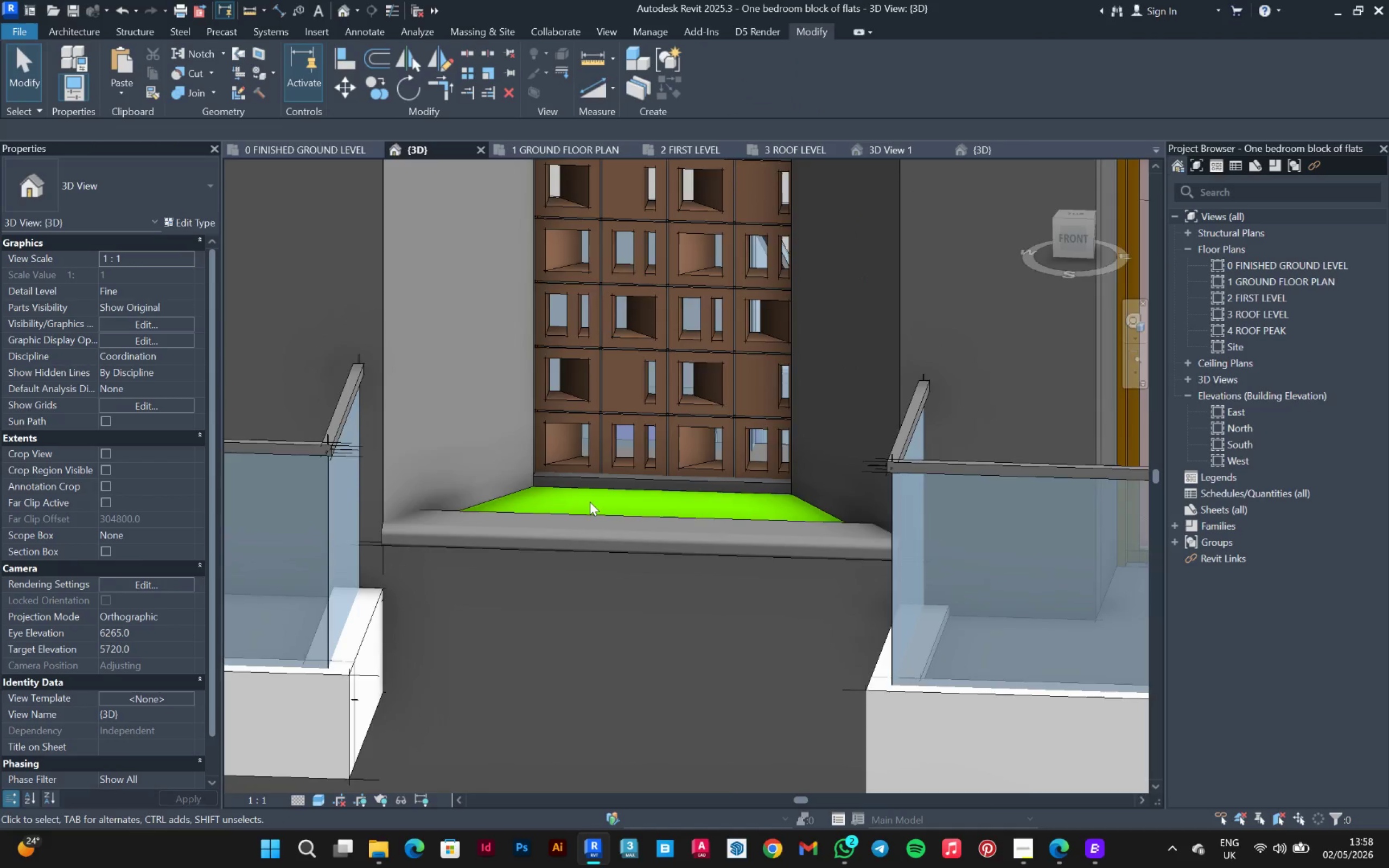 
scroll: coordinate [571, 500], scroll_direction: down, amount: 4.0
 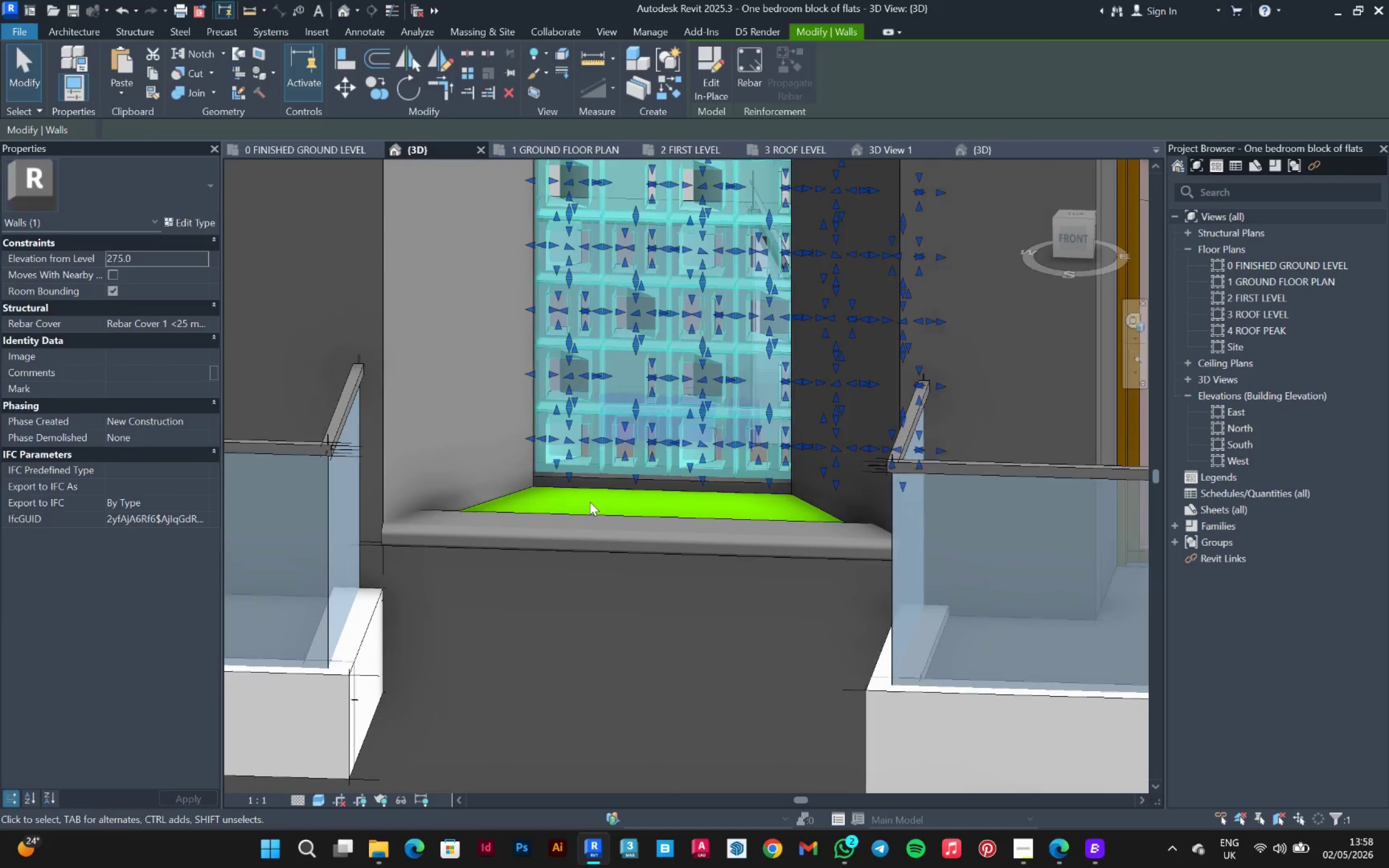 
hold_key(key=ShiftLeft, duration=1.52)
 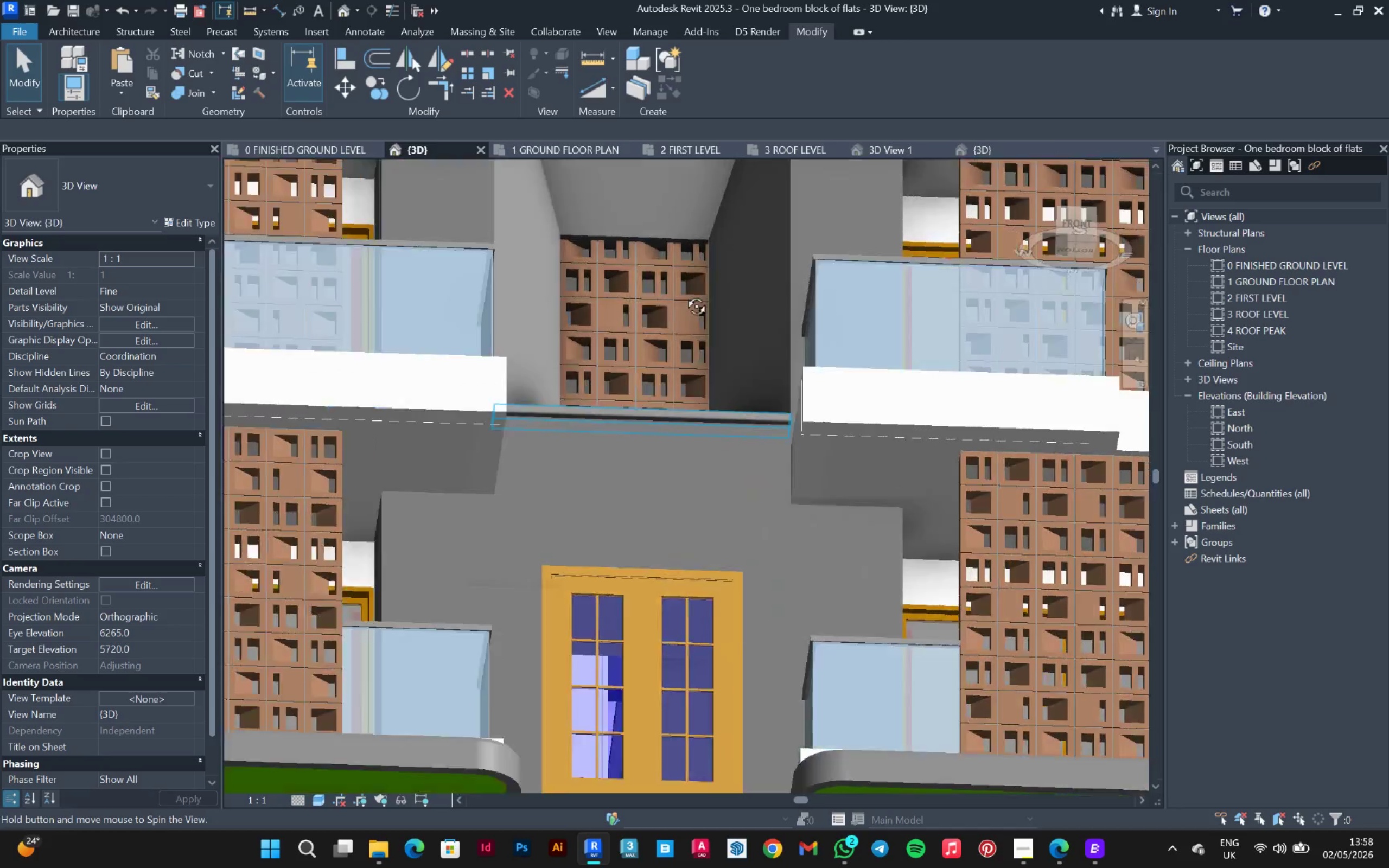 
scroll: coordinate [590, 502], scroll_direction: down, amount: 4.0
 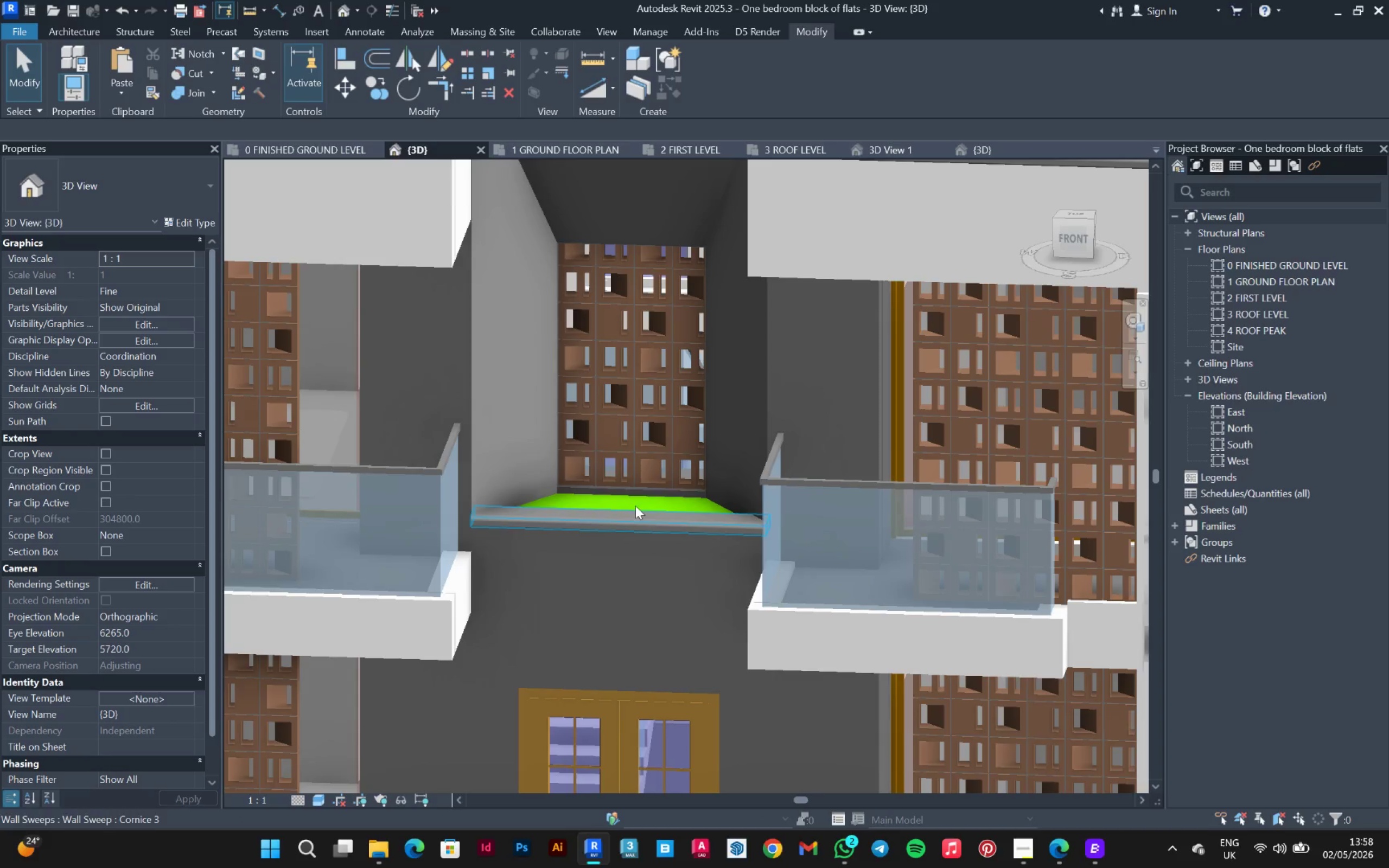 
hold_key(key=ShiftLeft, duration=1.25)
 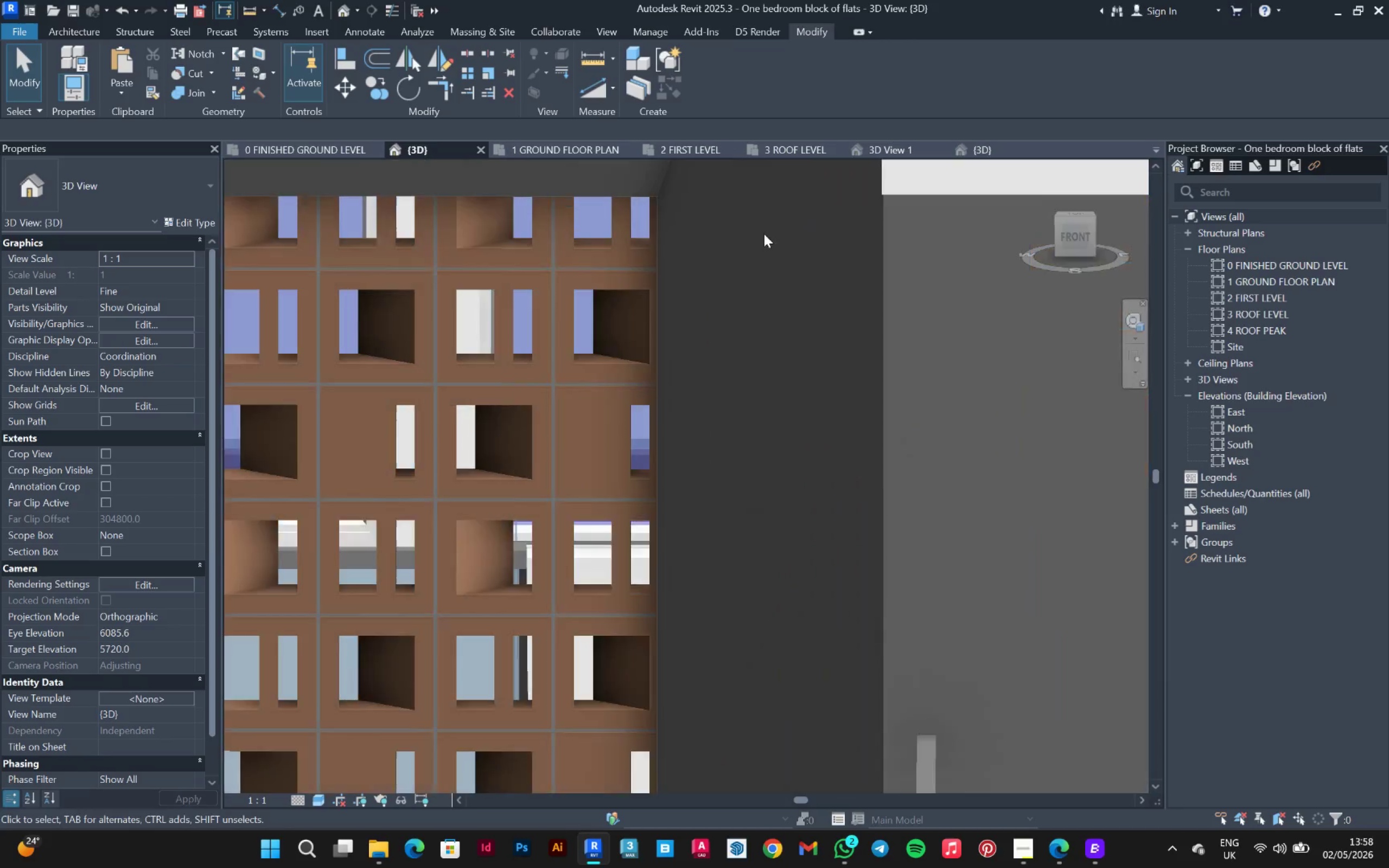 
hold_key(key=ShiftLeft, duration=1.62)
scroll: coordinate [722, 238], scroll_direction: up, amount: 9.0
 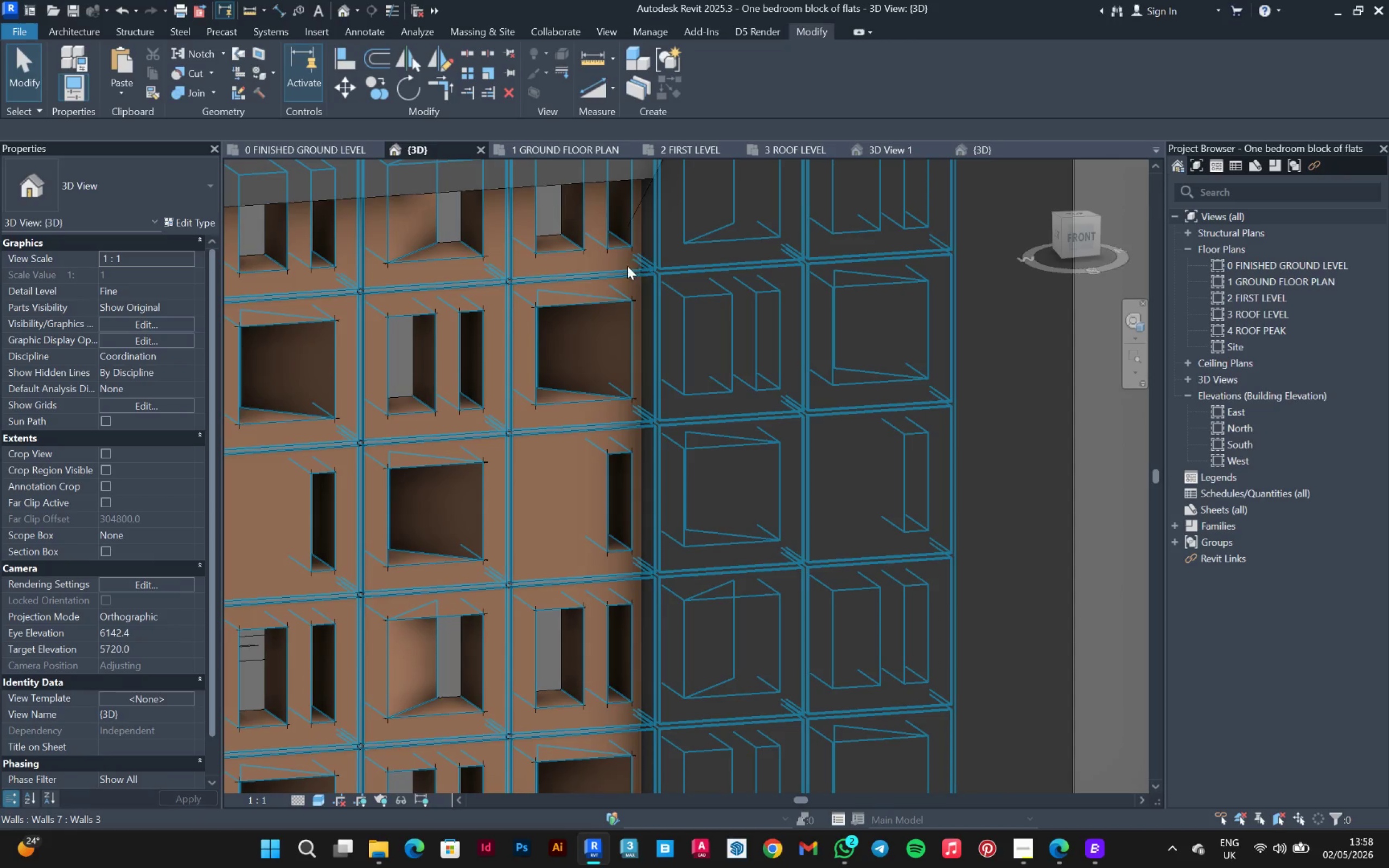 
hold_key(key=ShiftLeft, duration=1.5)
 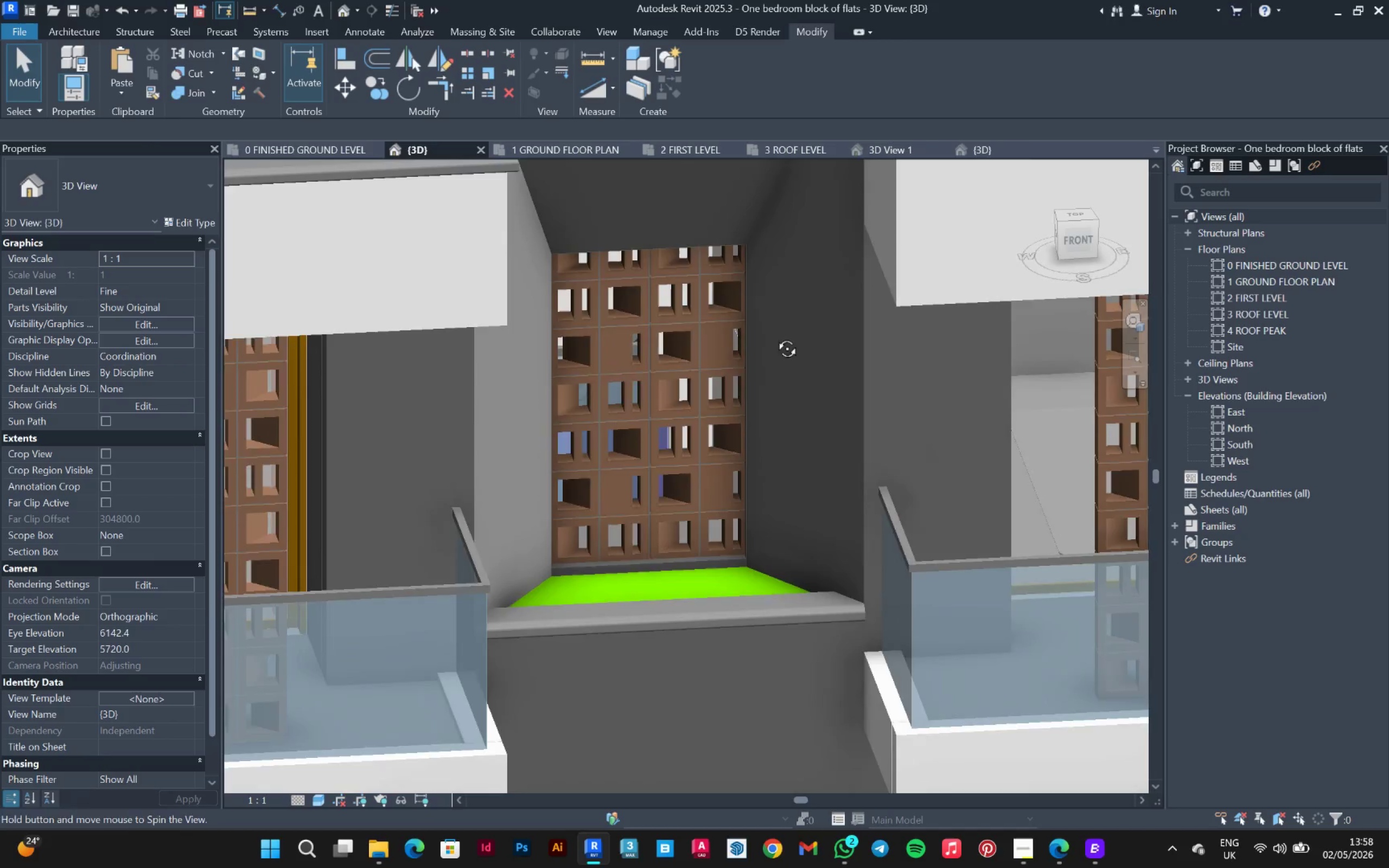 
scroll: coordinate [797, 263], scroll_direction: down, amount: 8.0
 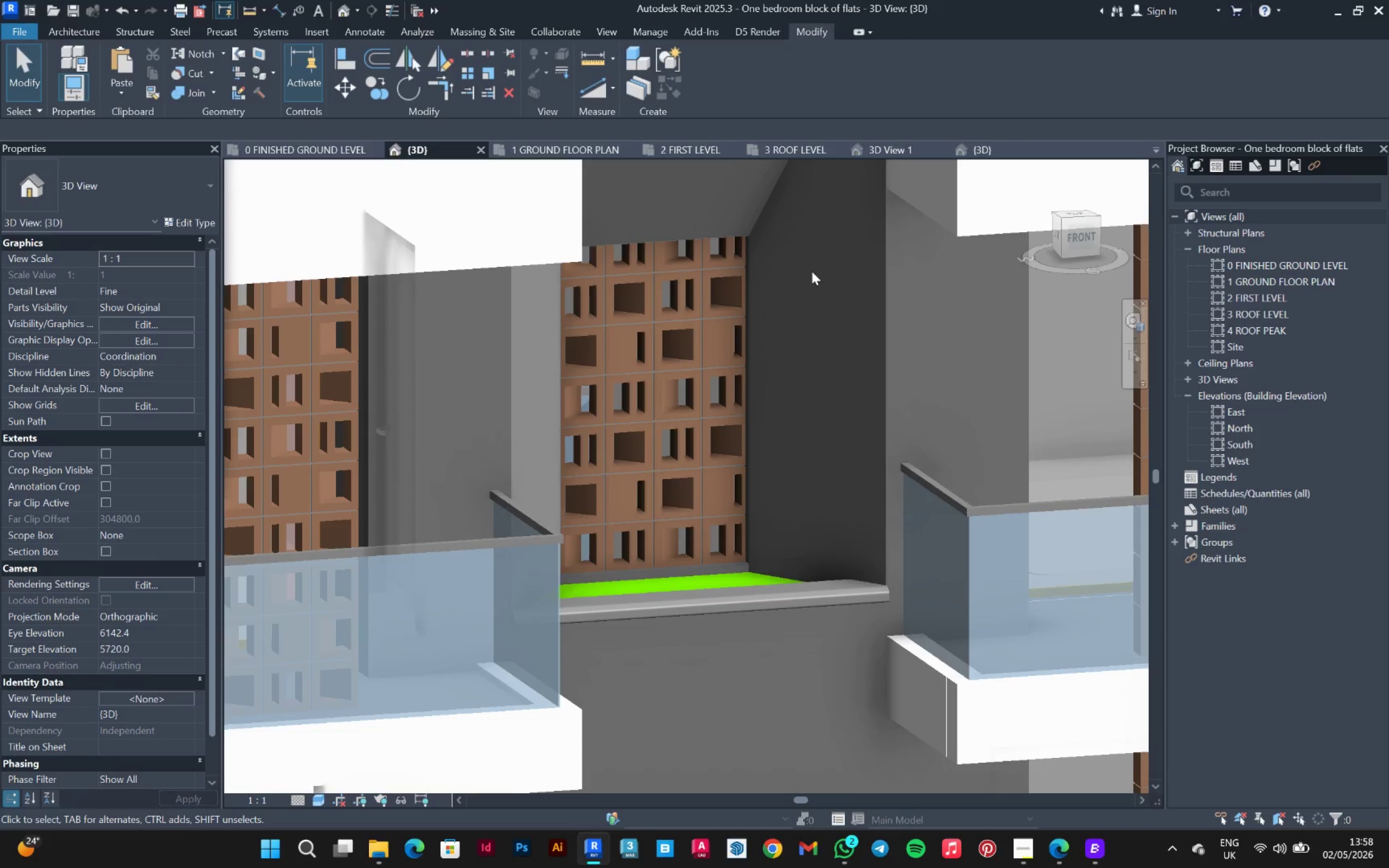 
key(Shift+ShiftLeft)
 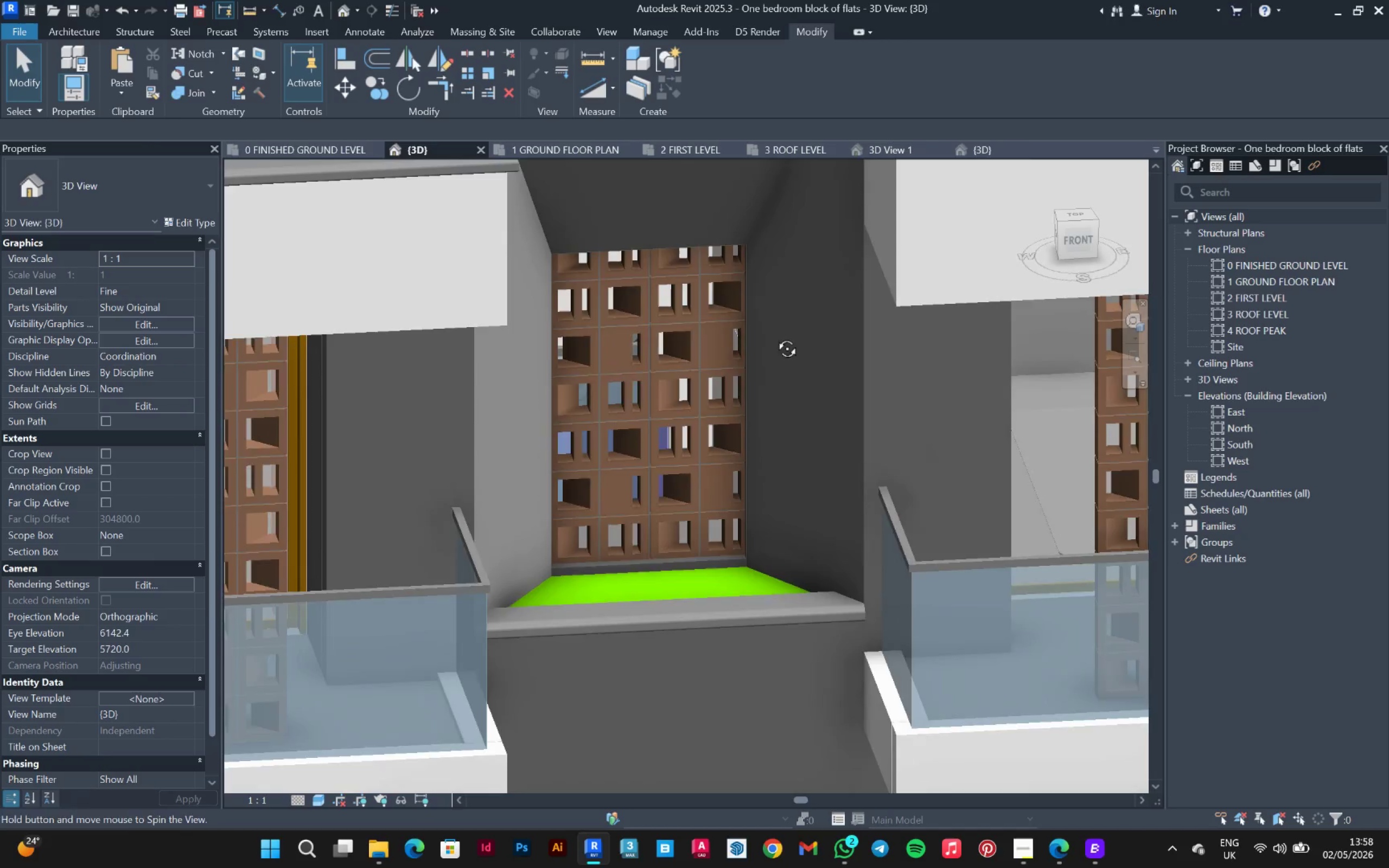 
key(Shift+ShiftLeft)
 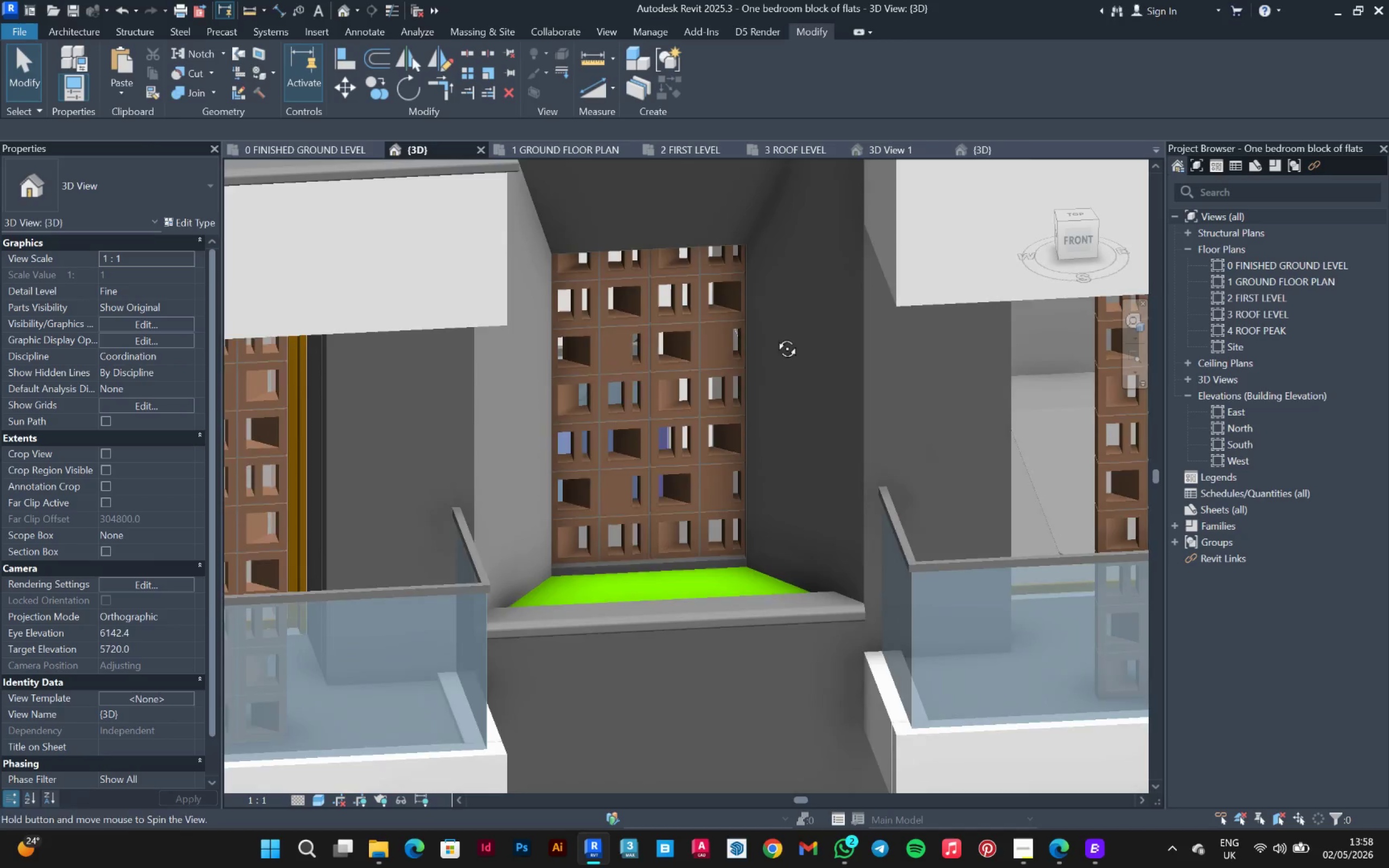 
key(Shift+ShiftLeft)
 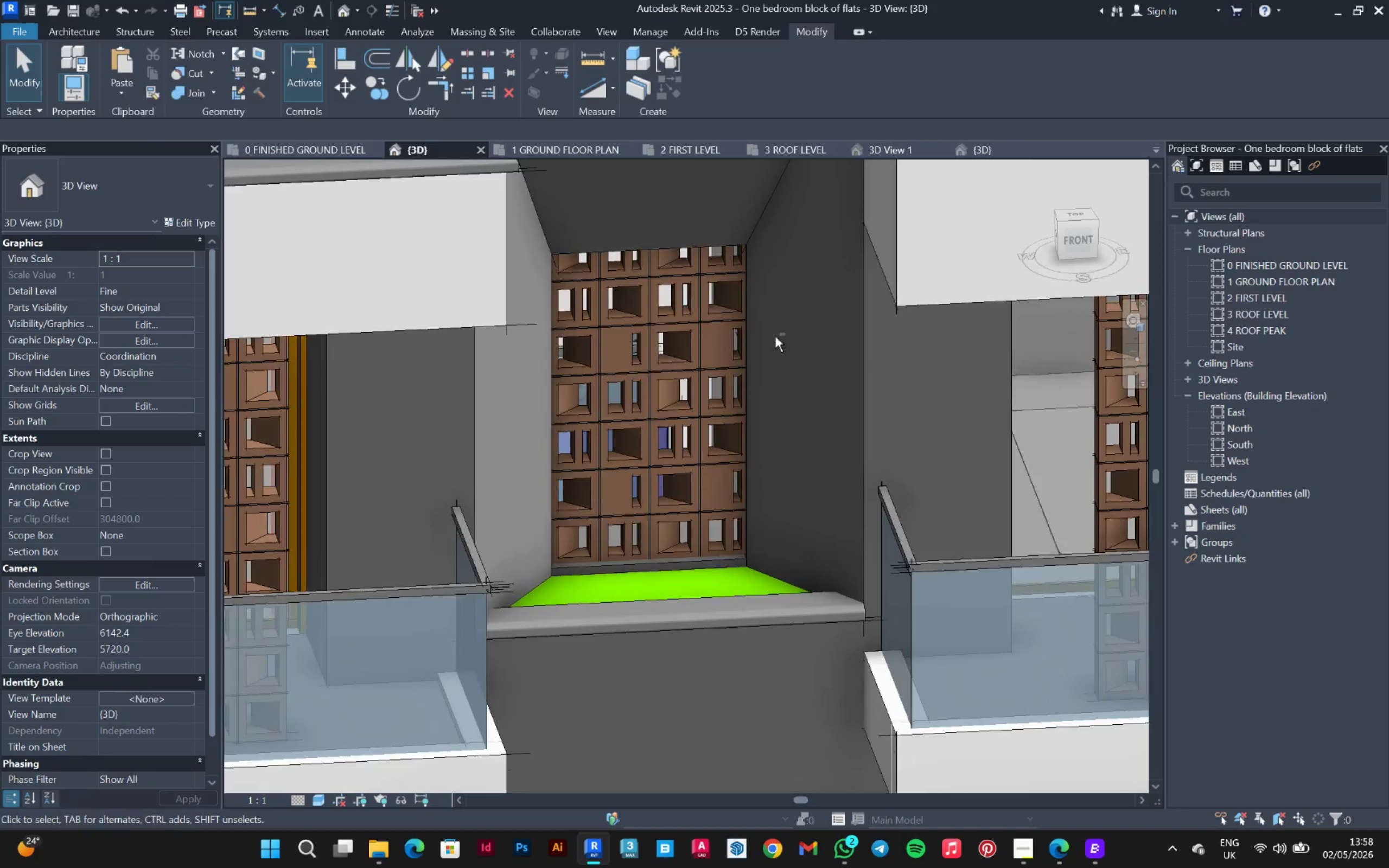 
key(Shift+ShiftLeft)
 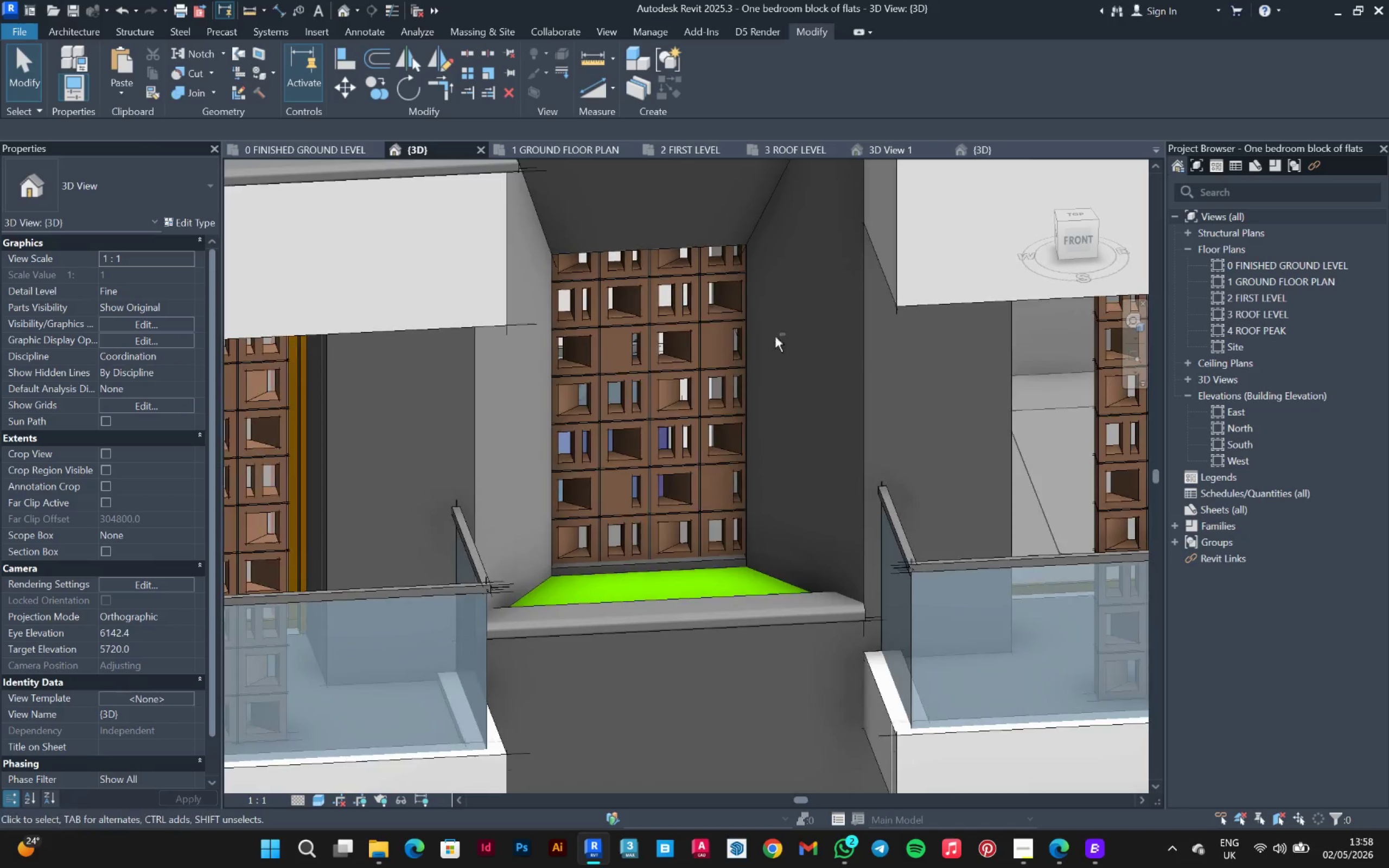 
key(Shift+ShiftLeft)
 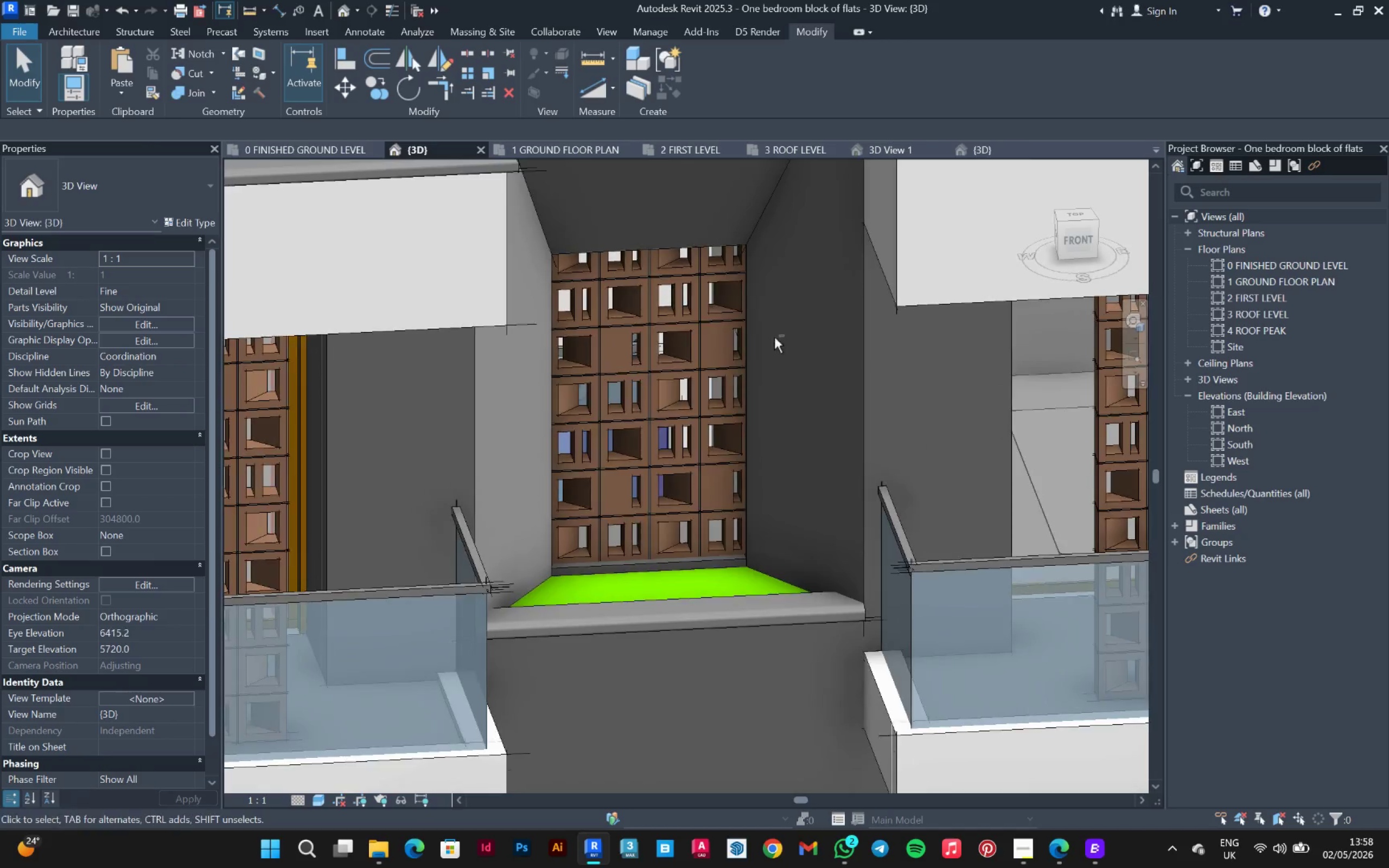 
key(Shift+ShiftLeft)
 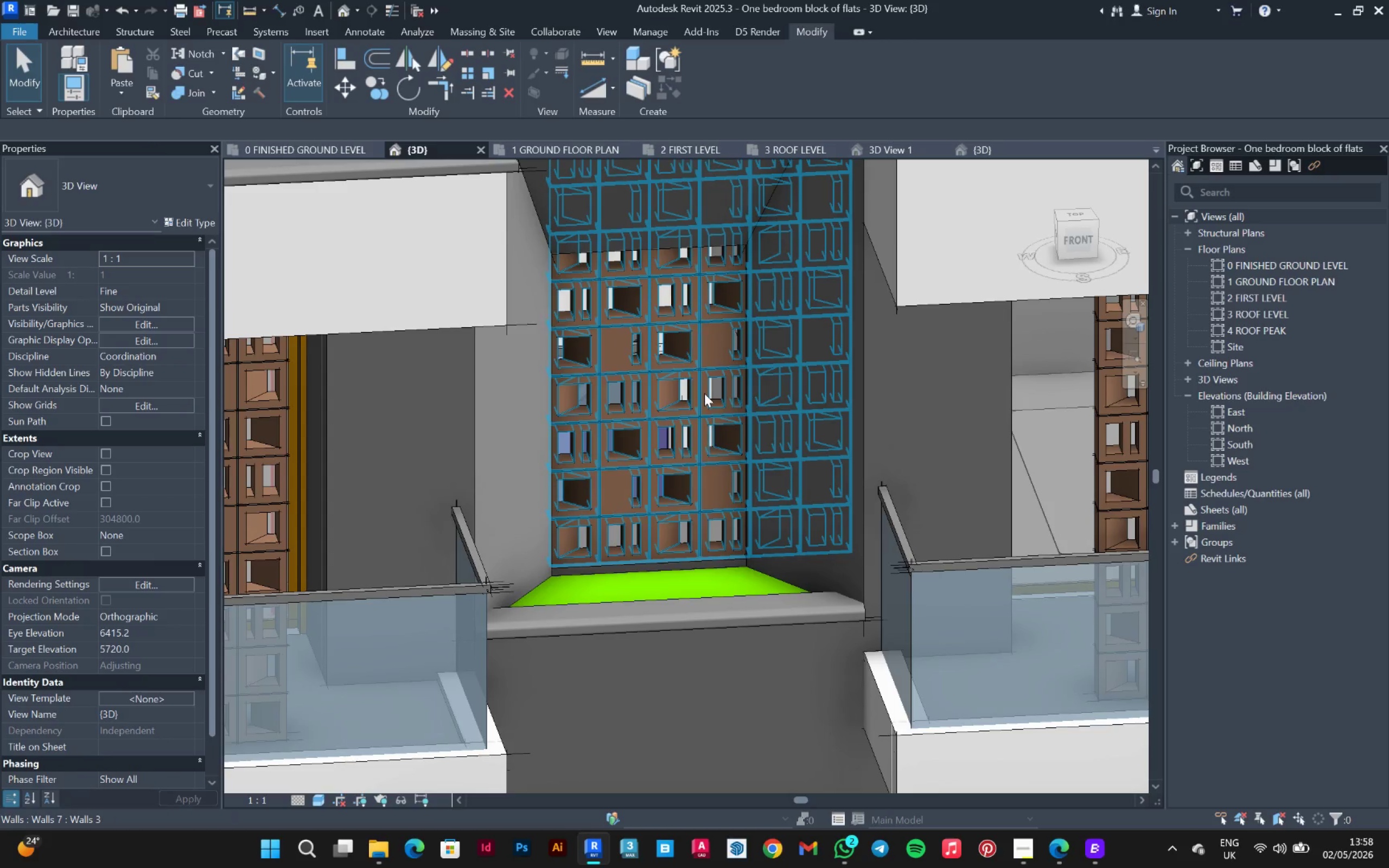 
left_click_drag(start_coordinate=[704, 393], to_coordinate=[698, 502])
 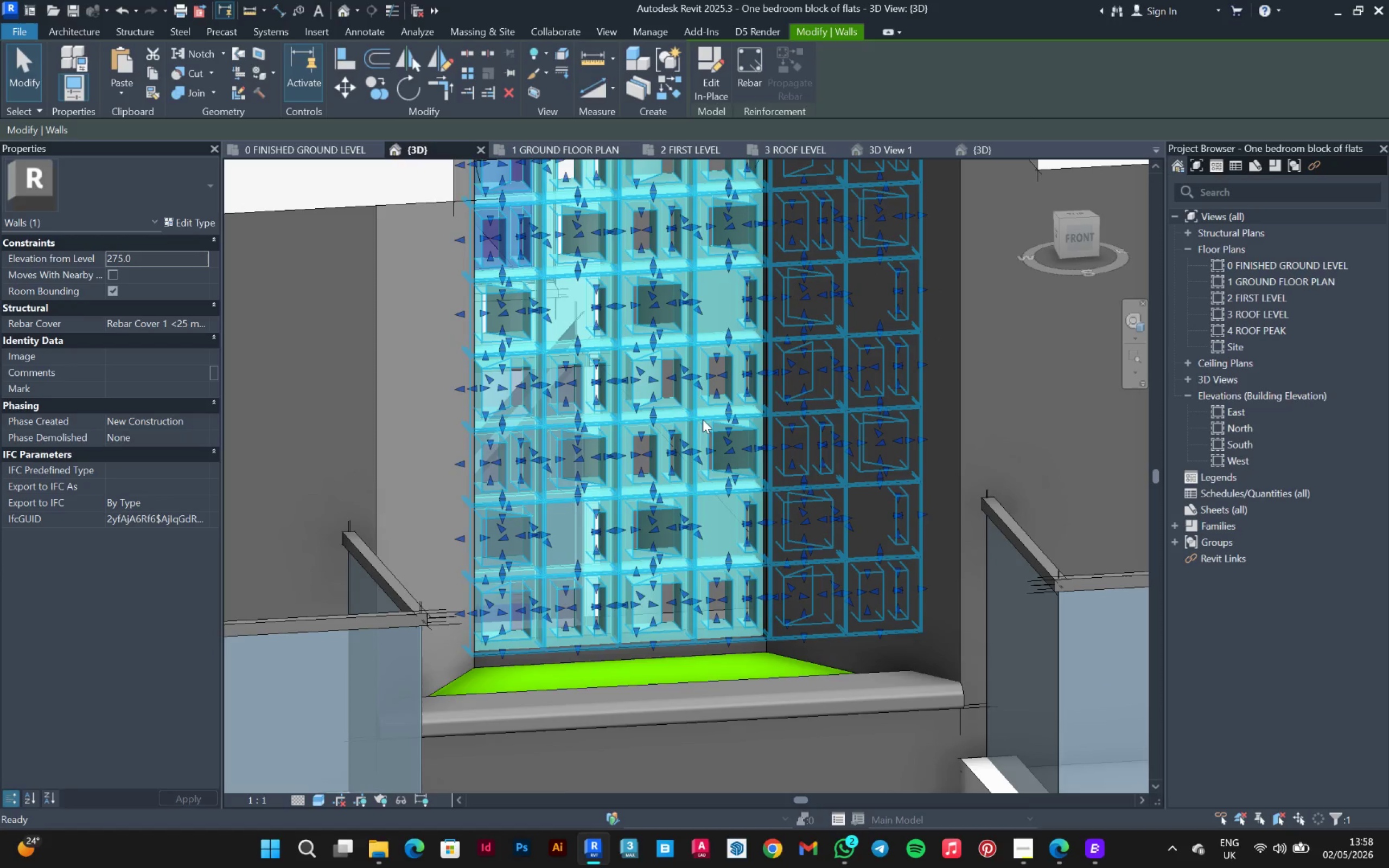 
hold_key(key=ShiftLeft, duration=1.23)
 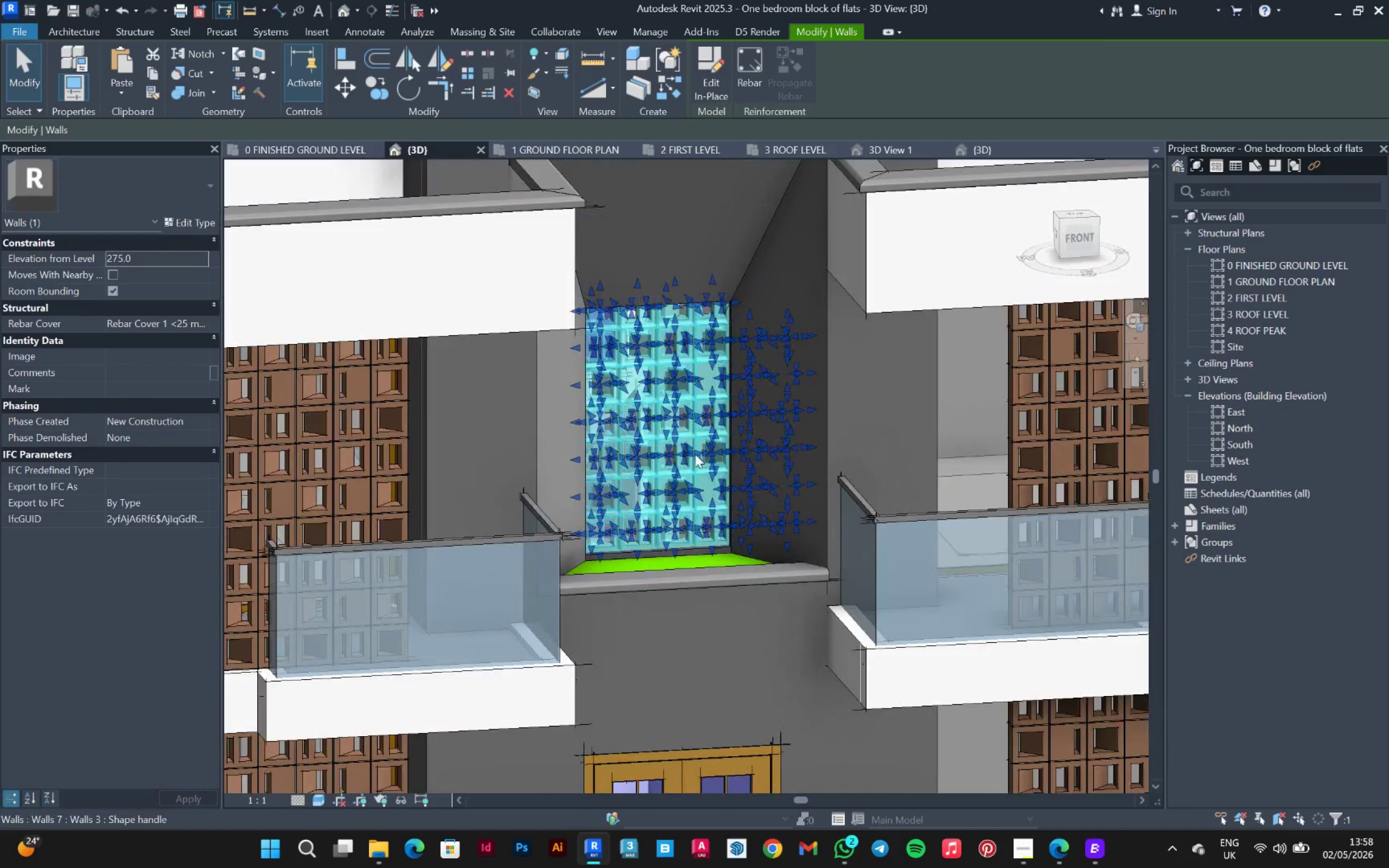 
scroll: coordinate [680, 496], scroll_direction: down, amount: 2.0
 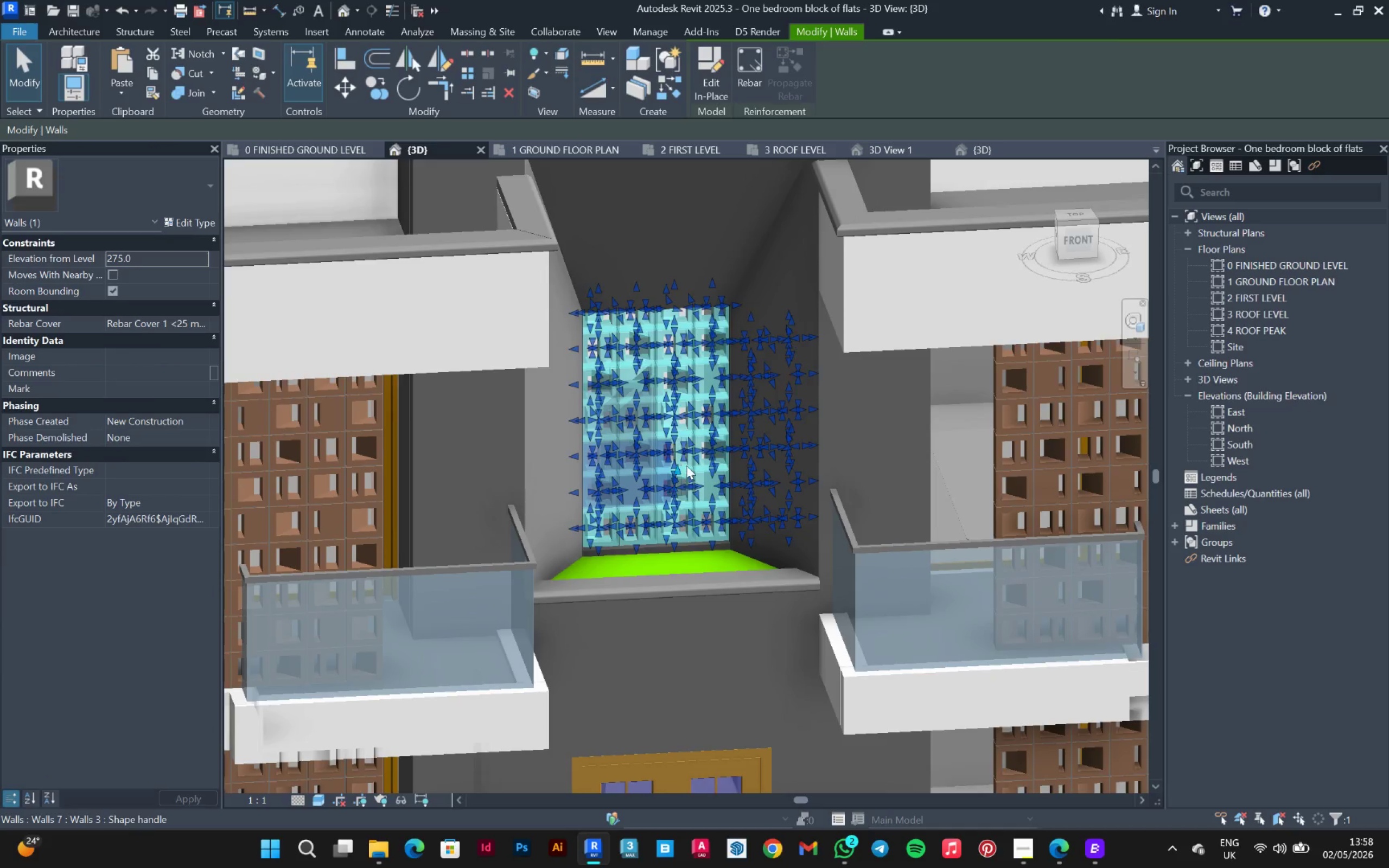 
scroll: coordinate [698, 457], scroll_direction: up, amount: 5.0
 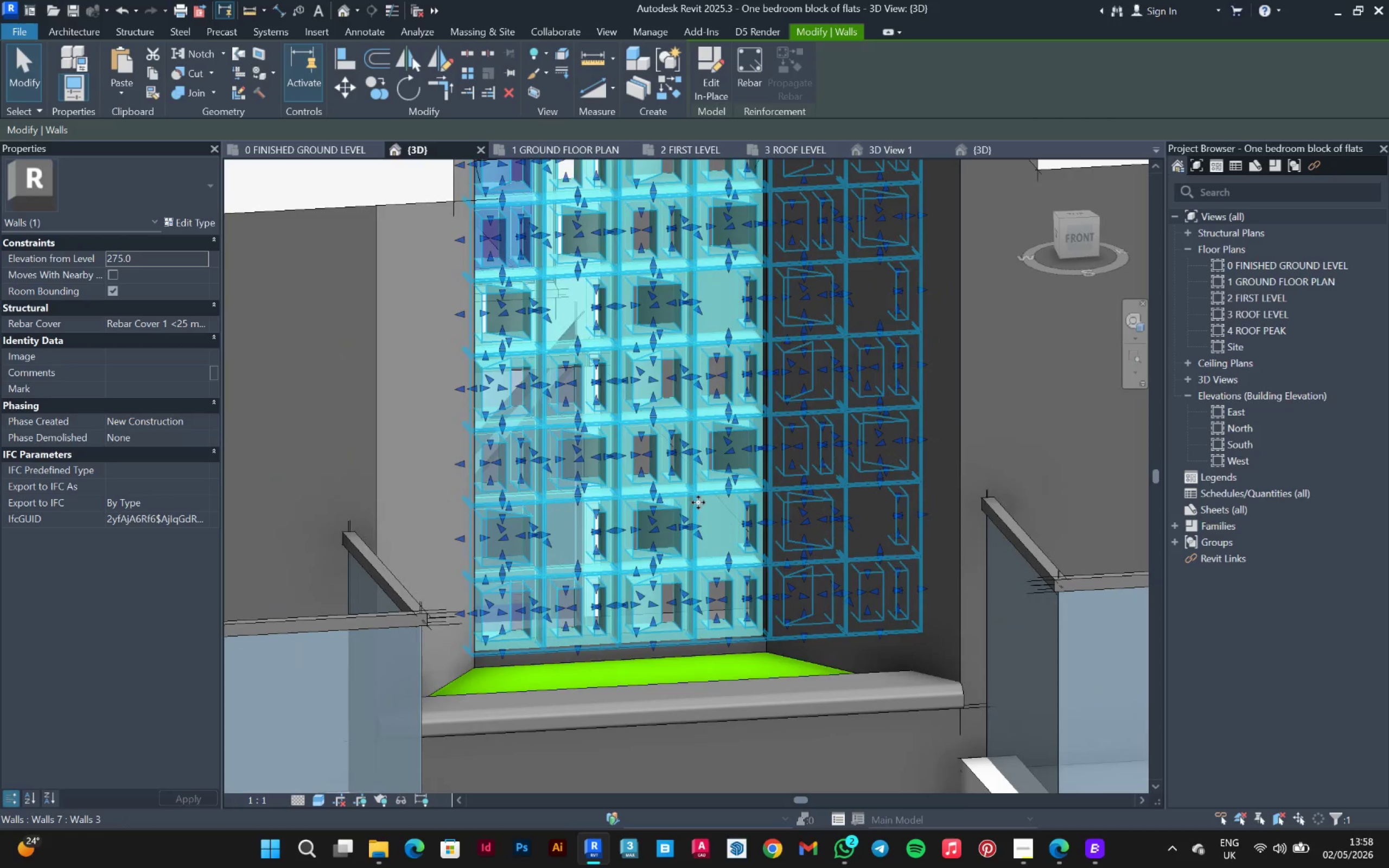 
double_click([698, 502])
 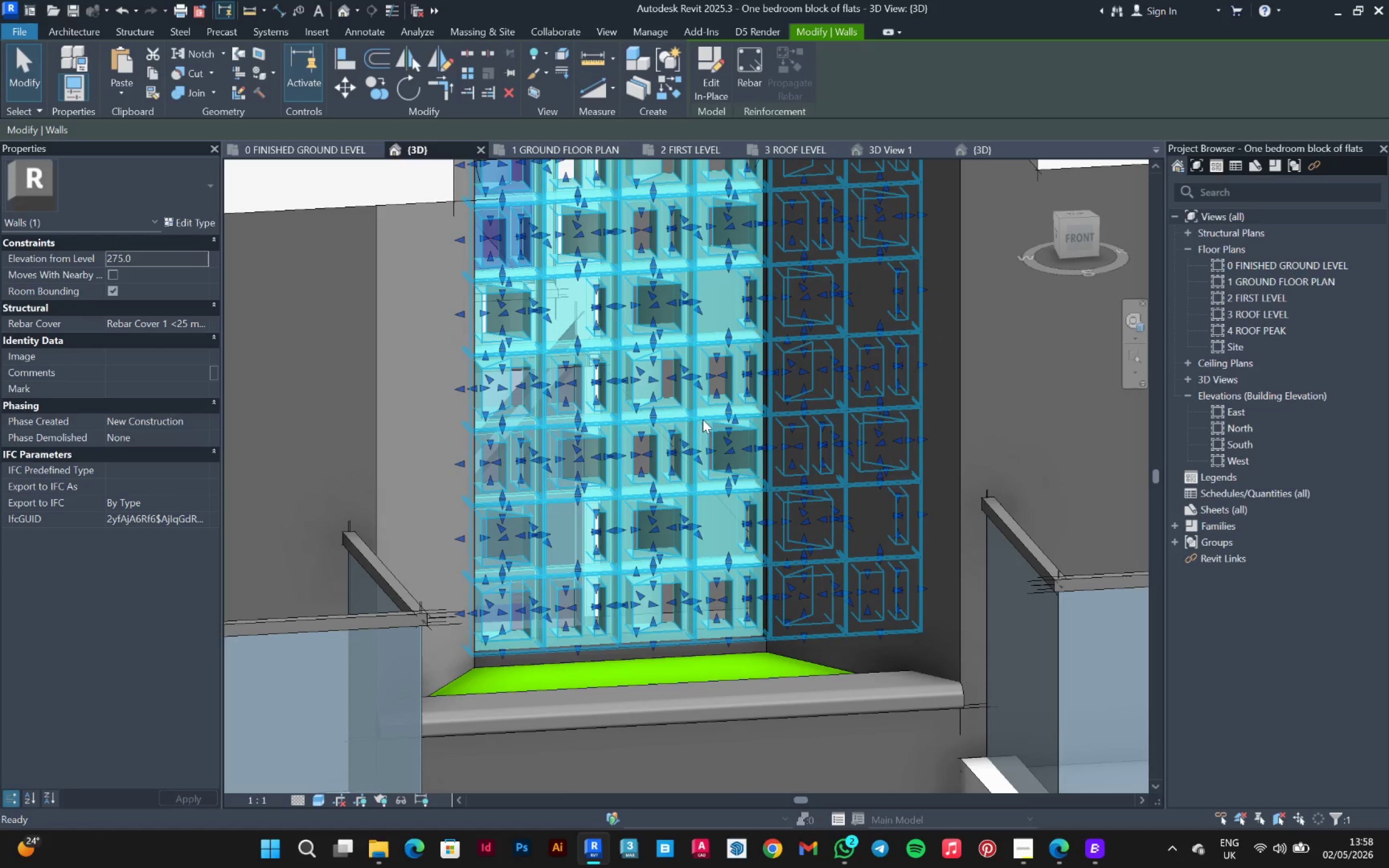 
scroll: coordinate [704, 401], scroll_direction: down, amount: 3.0
 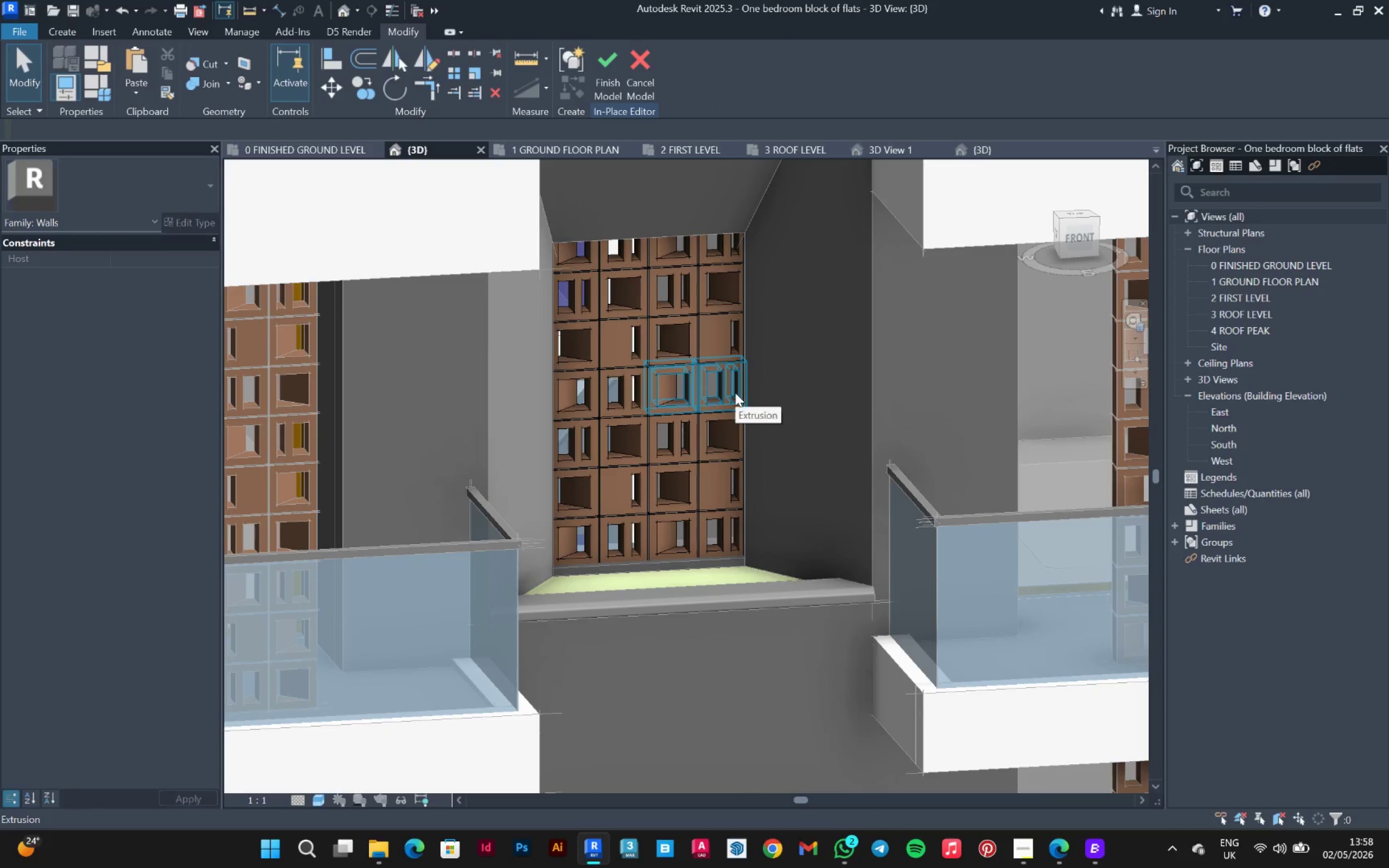 
hold_key(key=ShiftLeft, duration=0.45)
 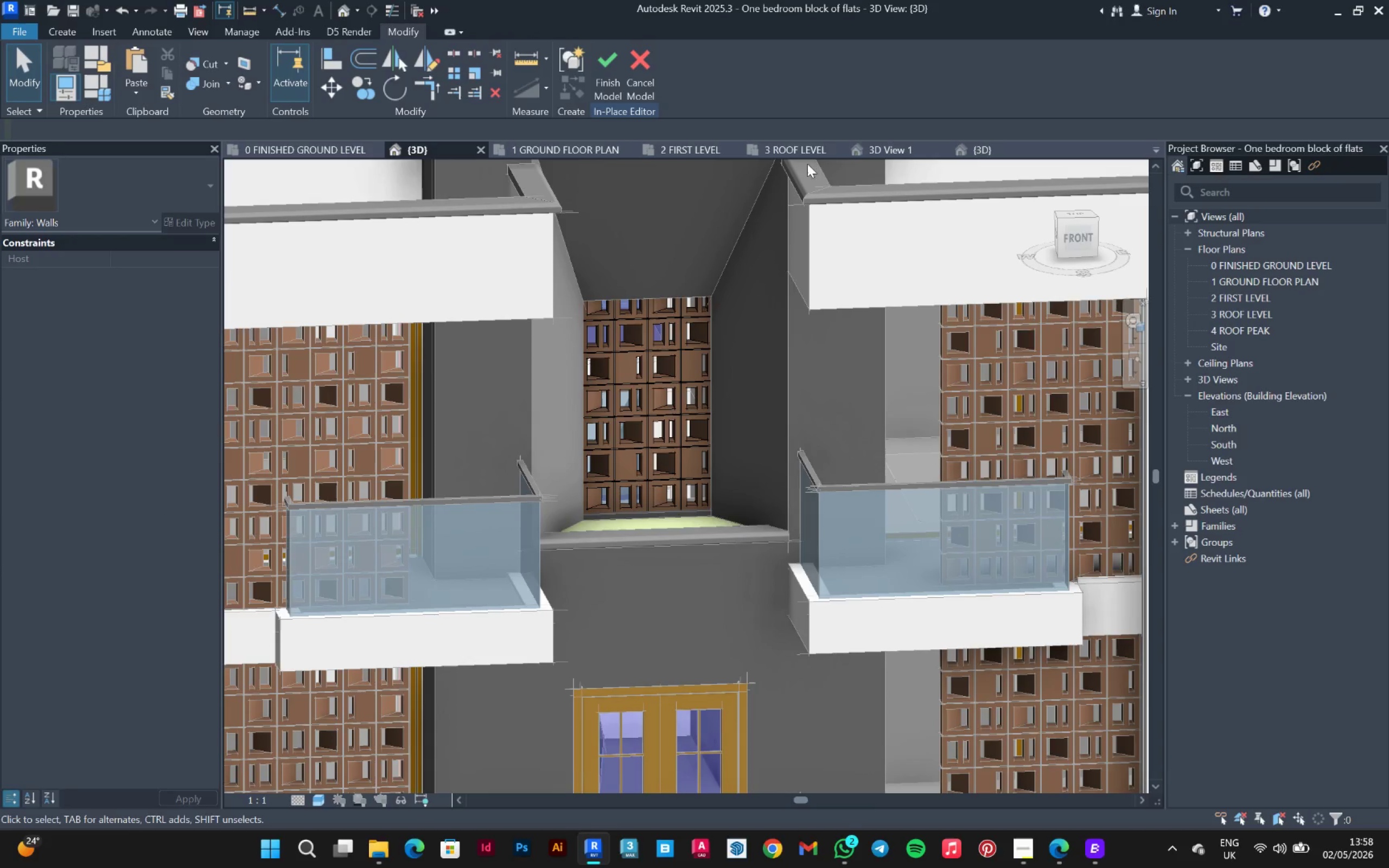 
scroll: coordinate [649, 418], scroll_direction: down, amount: 3.0
 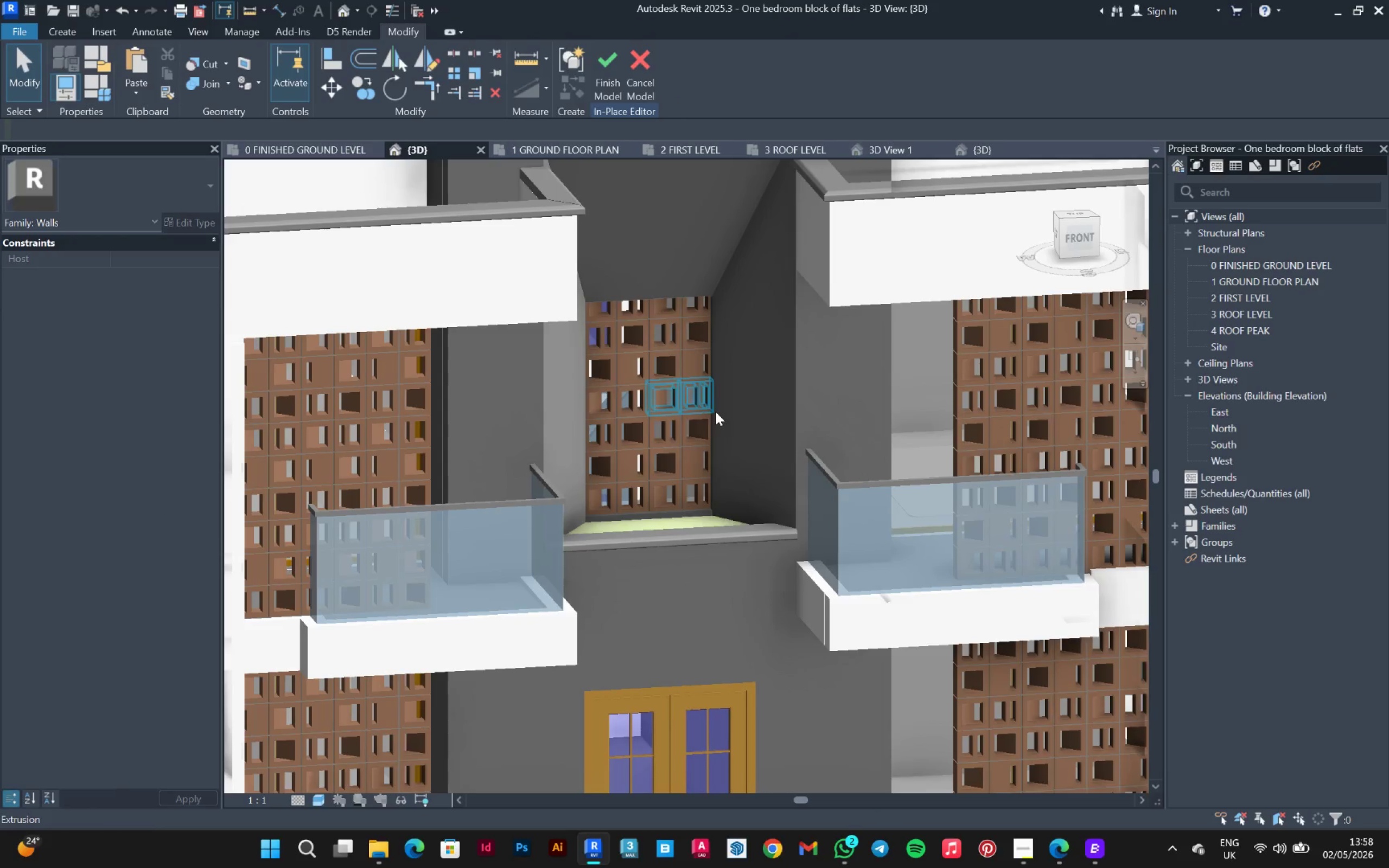 
left_click_drag(start_coordinate=[843, 154], to_coordinate=[726, 519])
 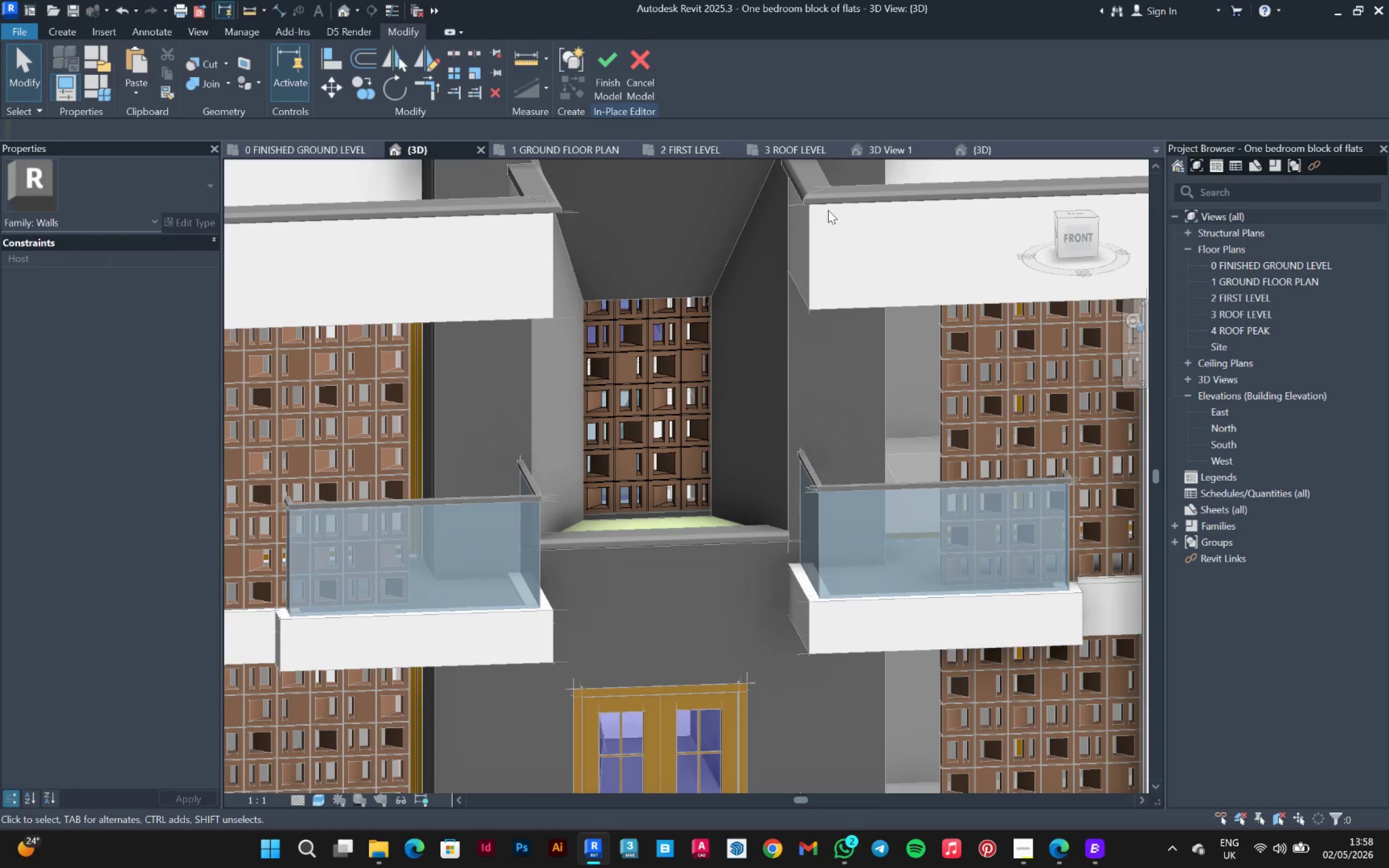 
left_click_drag(start_coordinate=[829, 184], to_coordinate=[811, 430])
 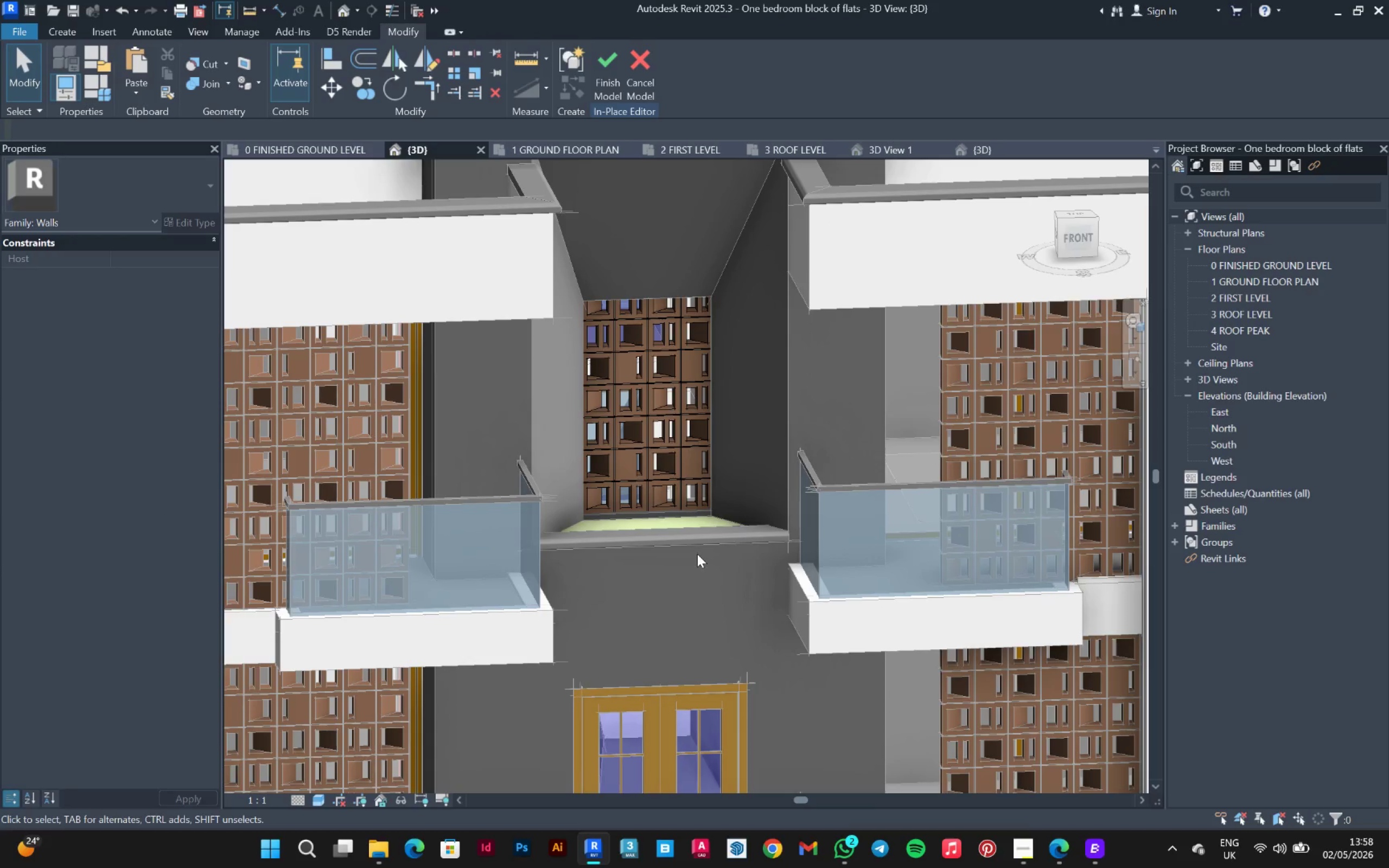 
left_click_drag(start_coordinate=[698, 554], to_coordinate=[851, 168])
 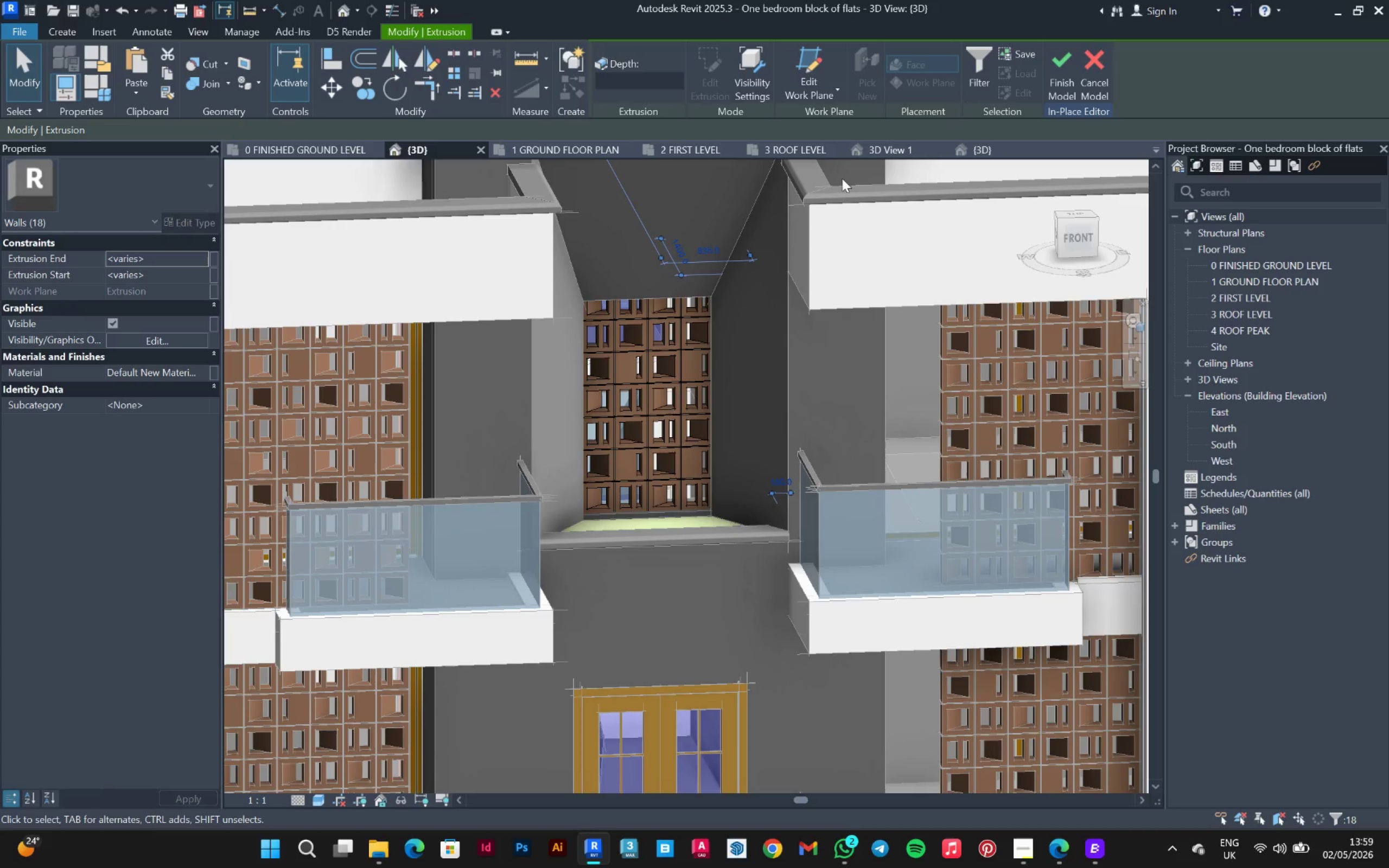 
key(Delete)
 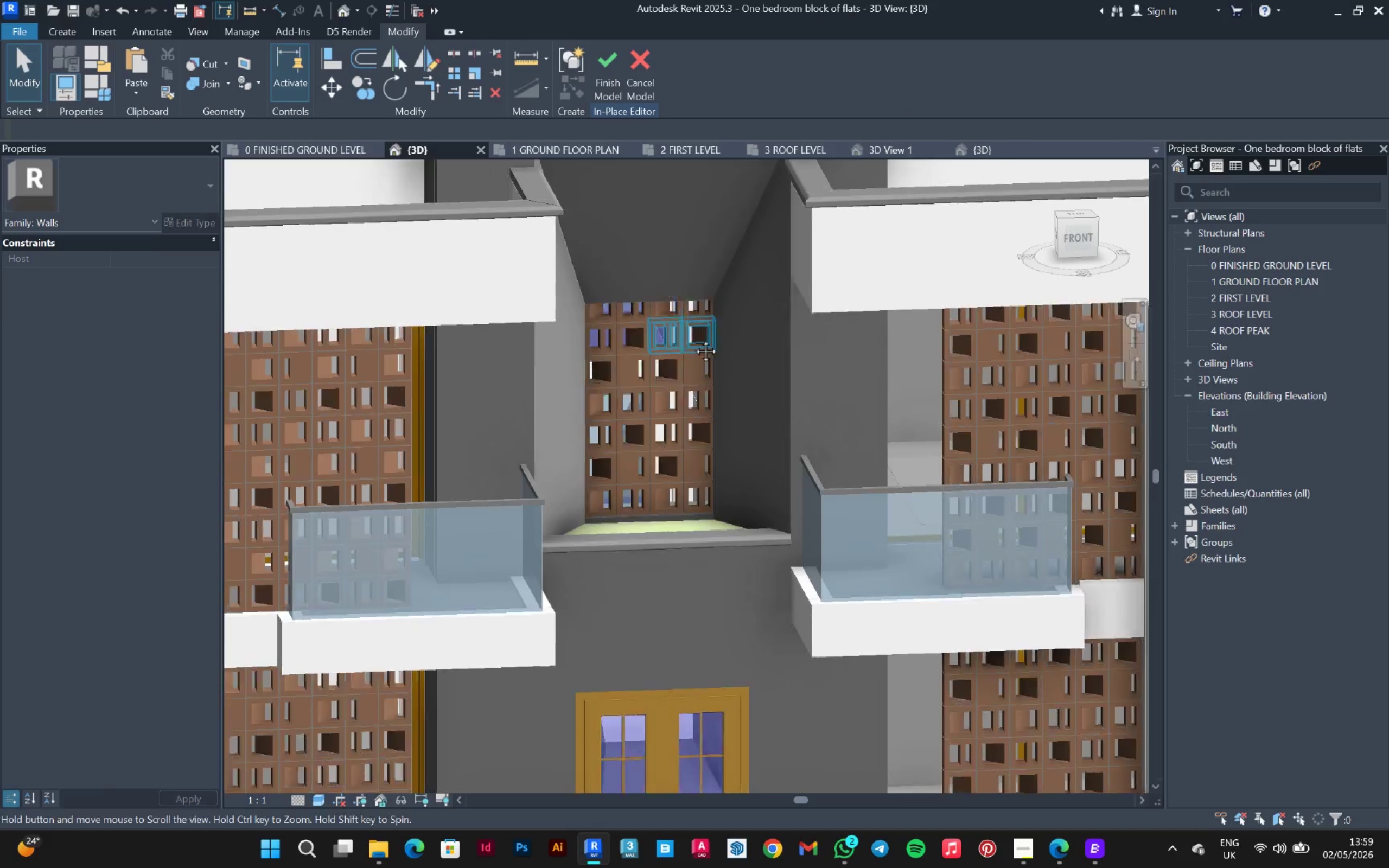 
hold_key(key=ShiftLeft, duration=0.66)
 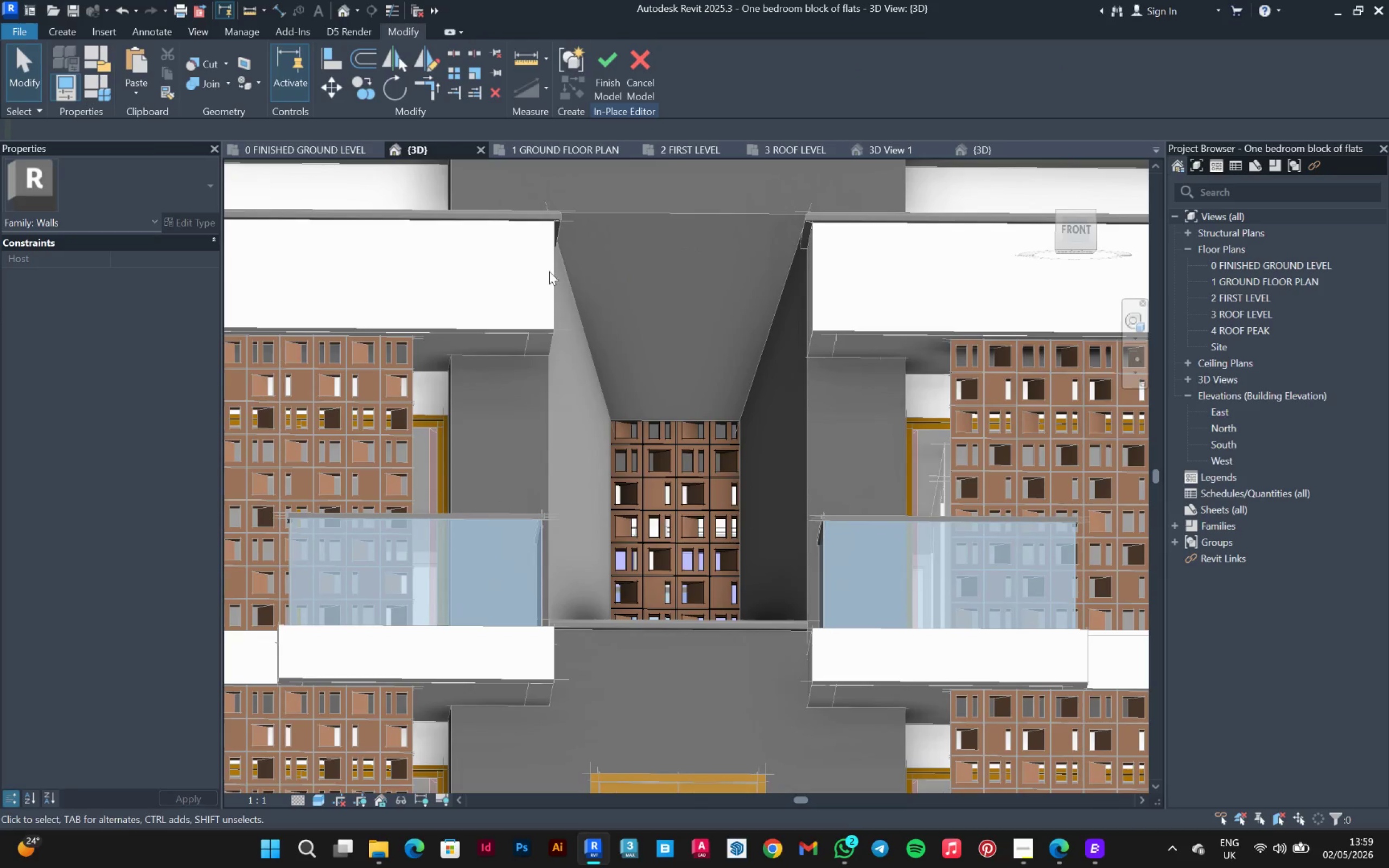 
left_click_drag(start_coordinate=[549, 271], to_coordinate=[789, 427])
 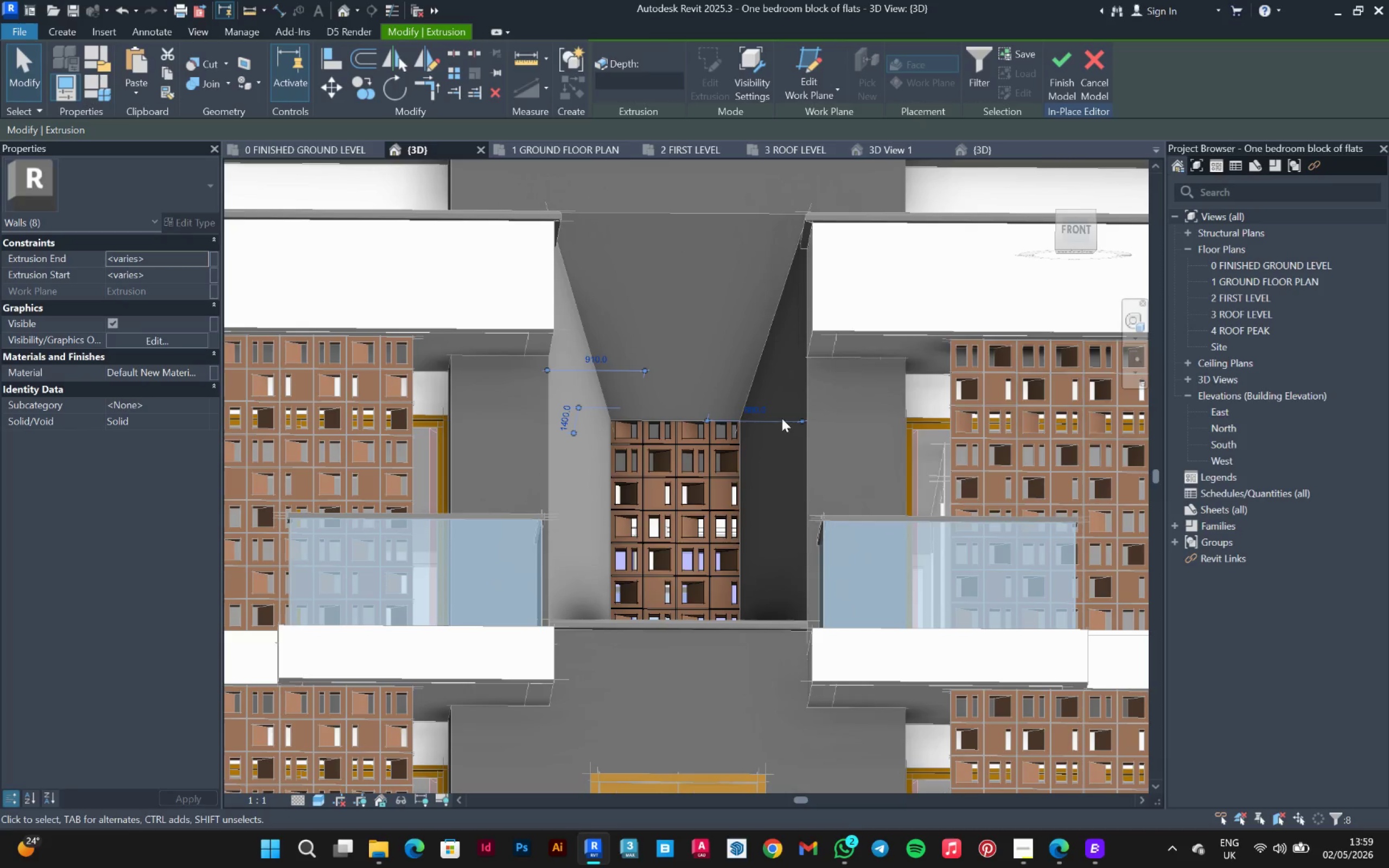 
key(Delete)
 